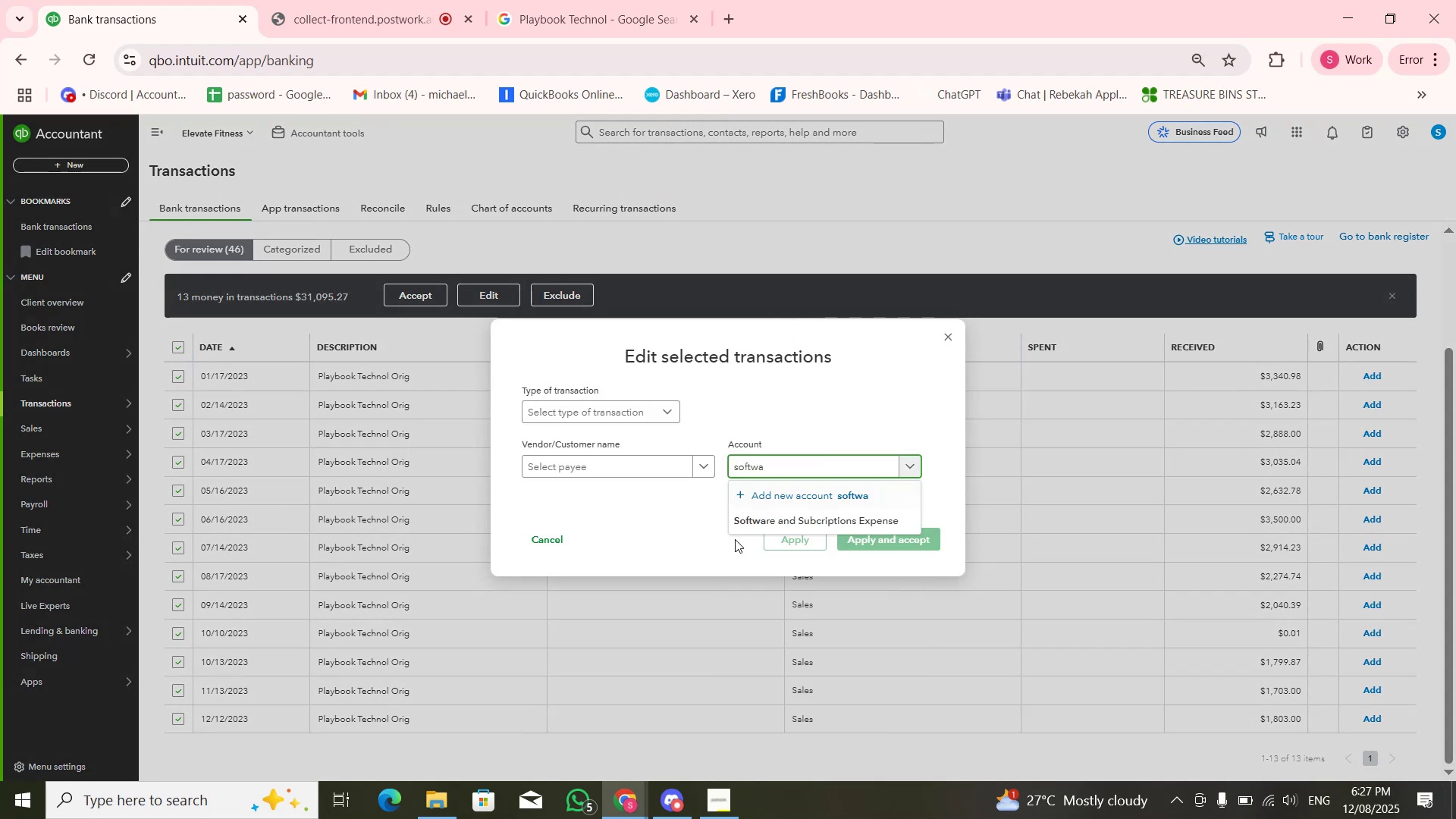 
left_click([758, 535])
 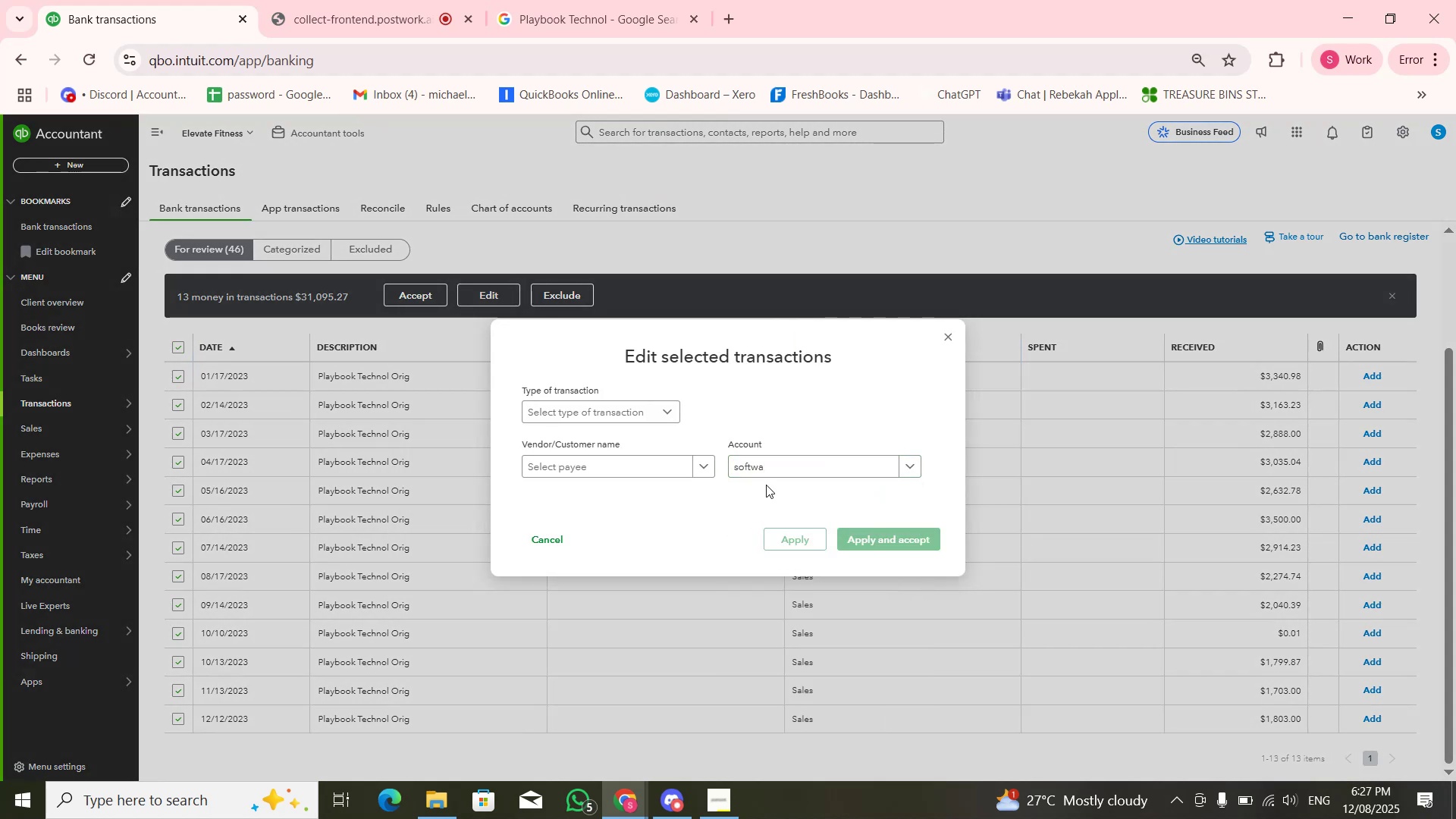 
left_click([774, 469])
 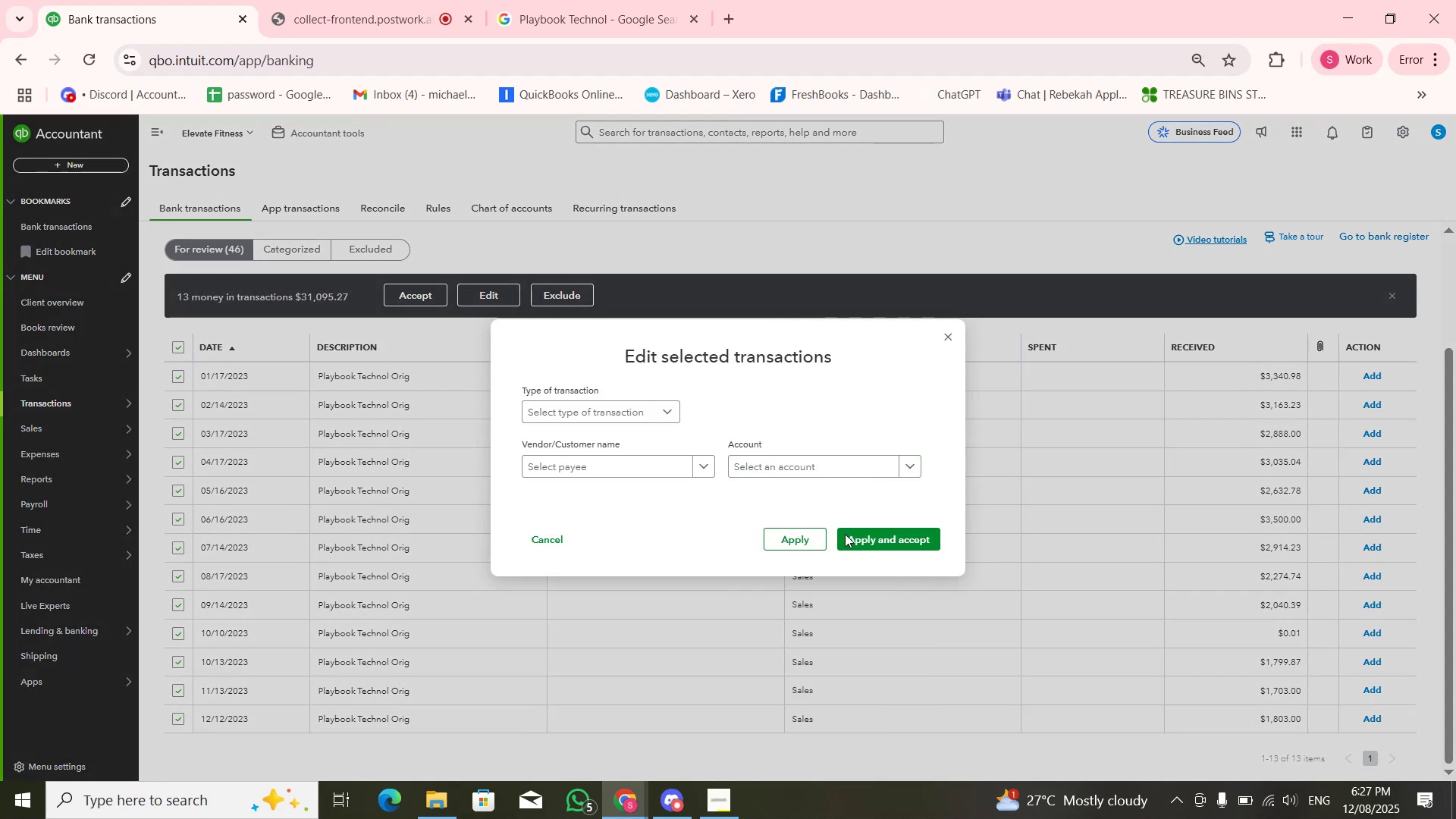 
double_click([875, 546])
 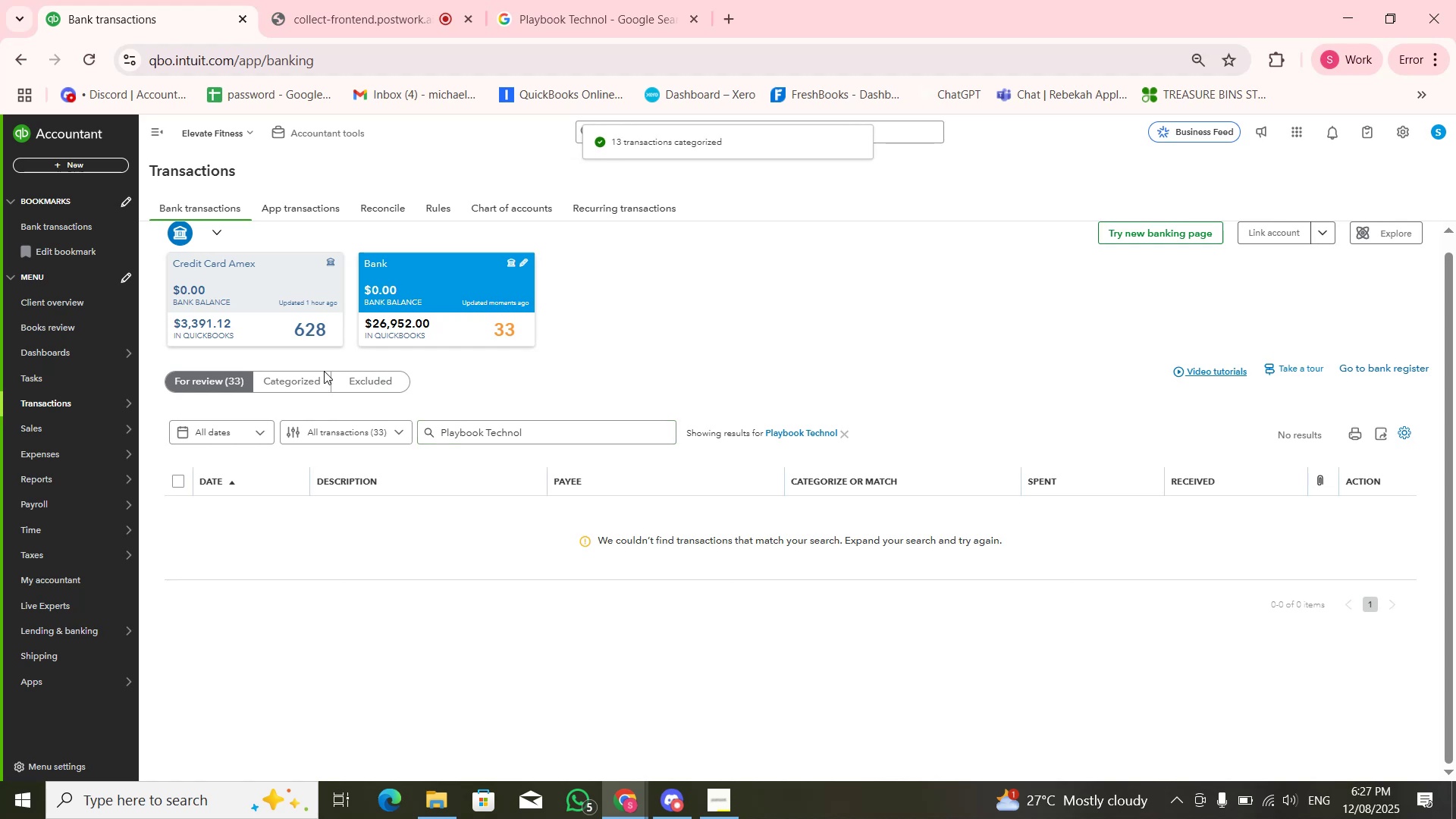 
wait(5.09)
 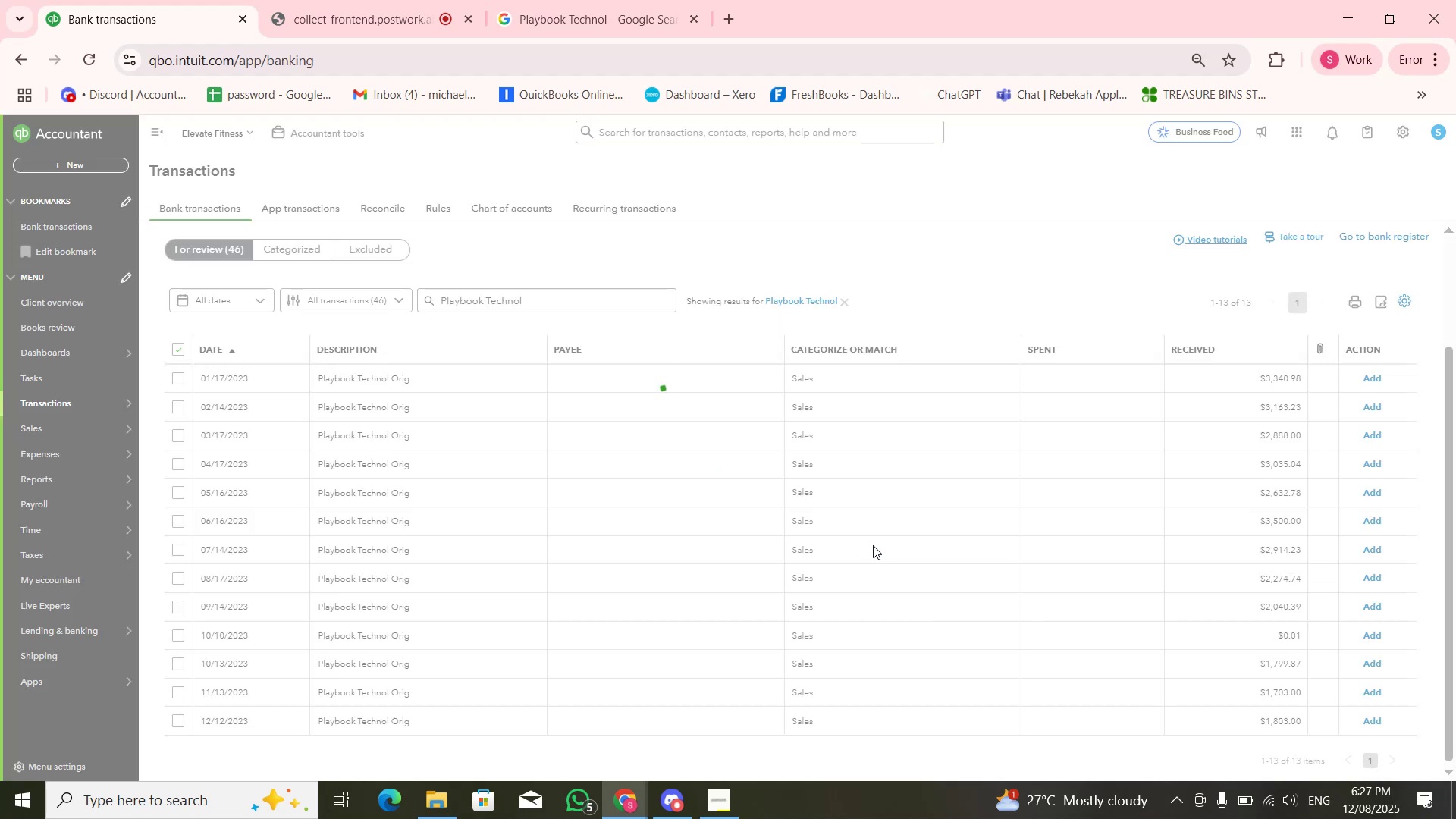 
left_click([837, 430])
 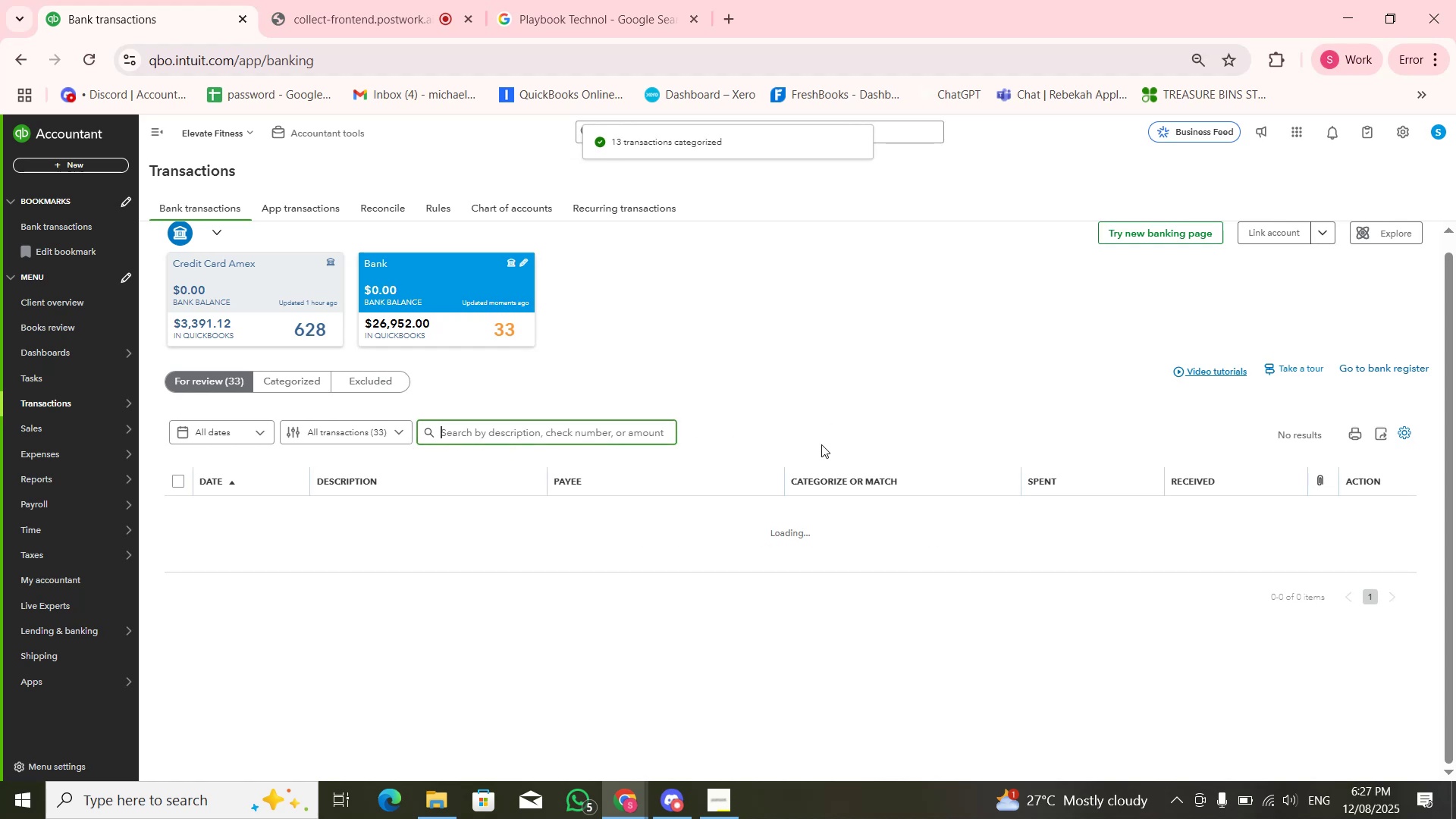 
mouse_move([737, 497])
 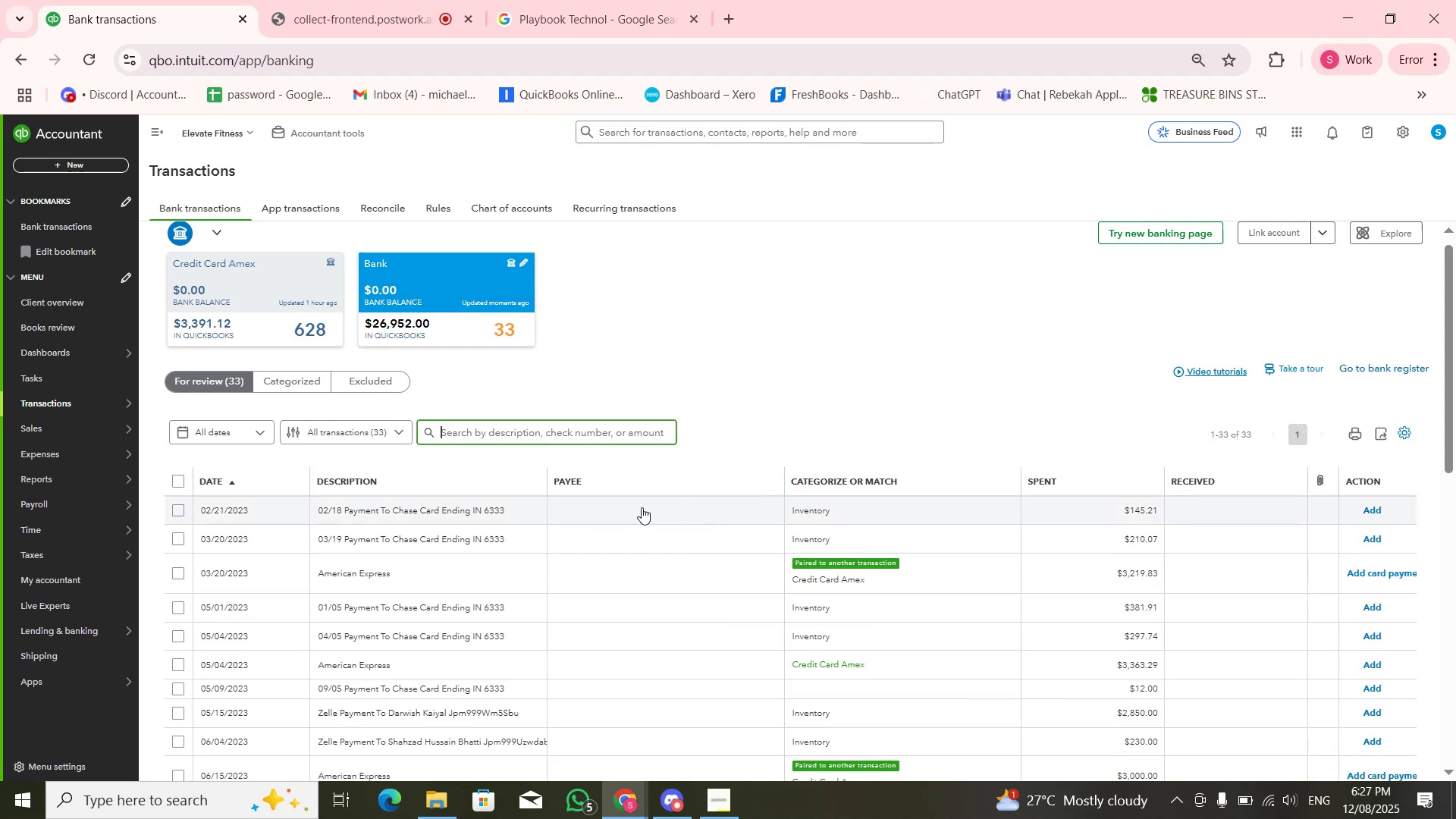 
scroll: coordinate [641, 508], scroll_direction: up, amount: 1.0
 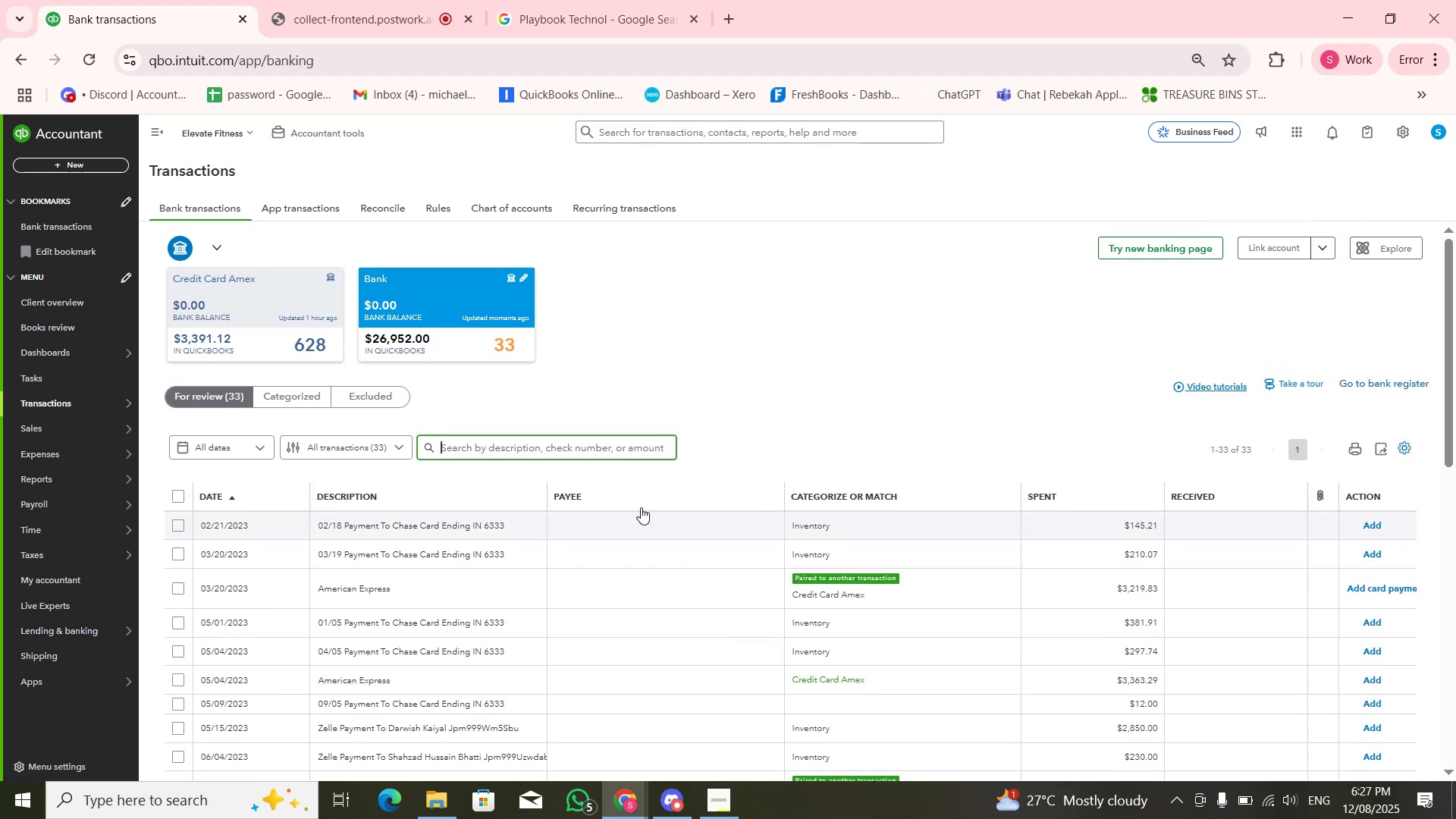 
scroll: coordinate [505, 564], scroll_direction: down, amount: 5.0
 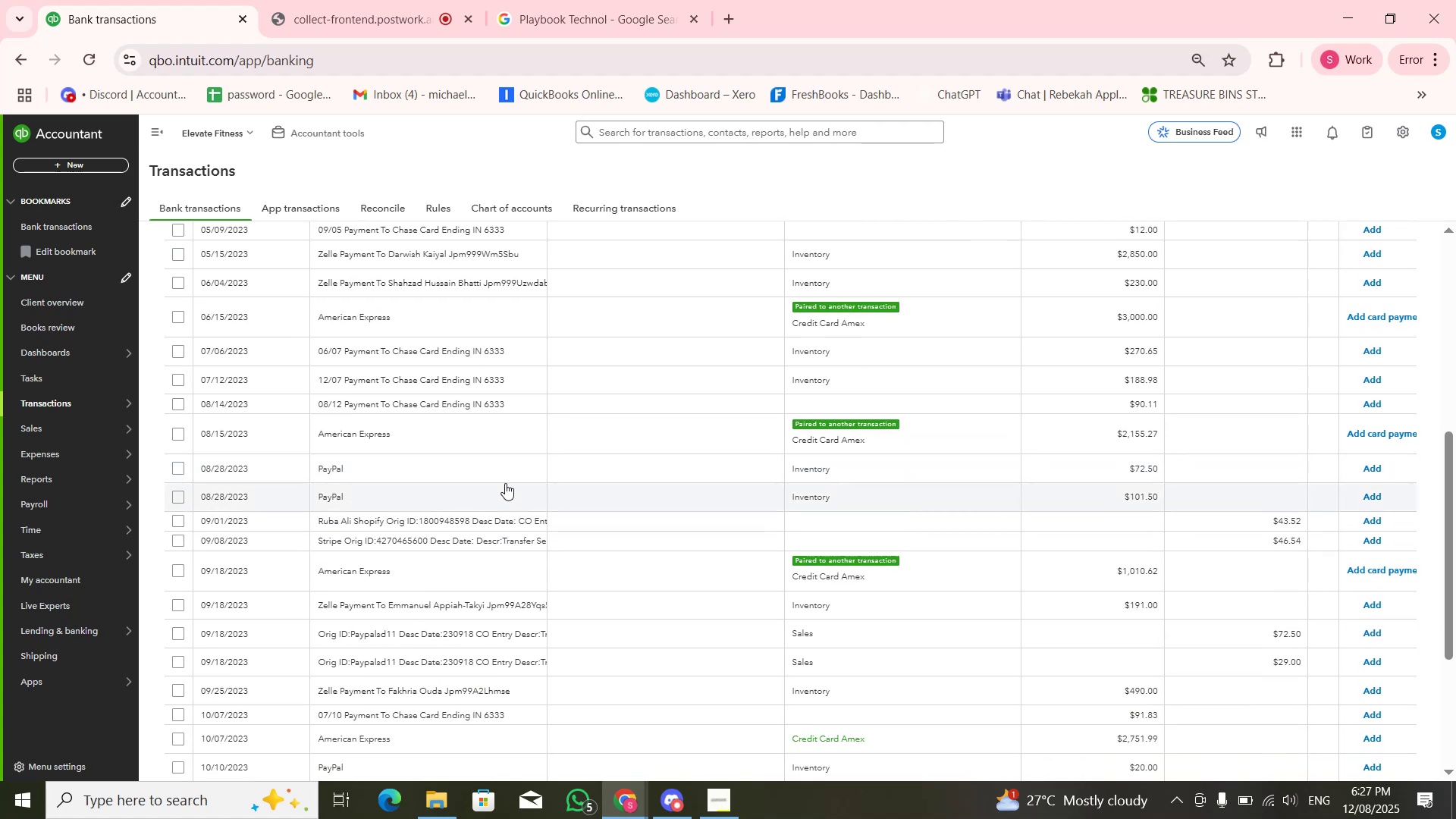 
left_click([505, 473])
 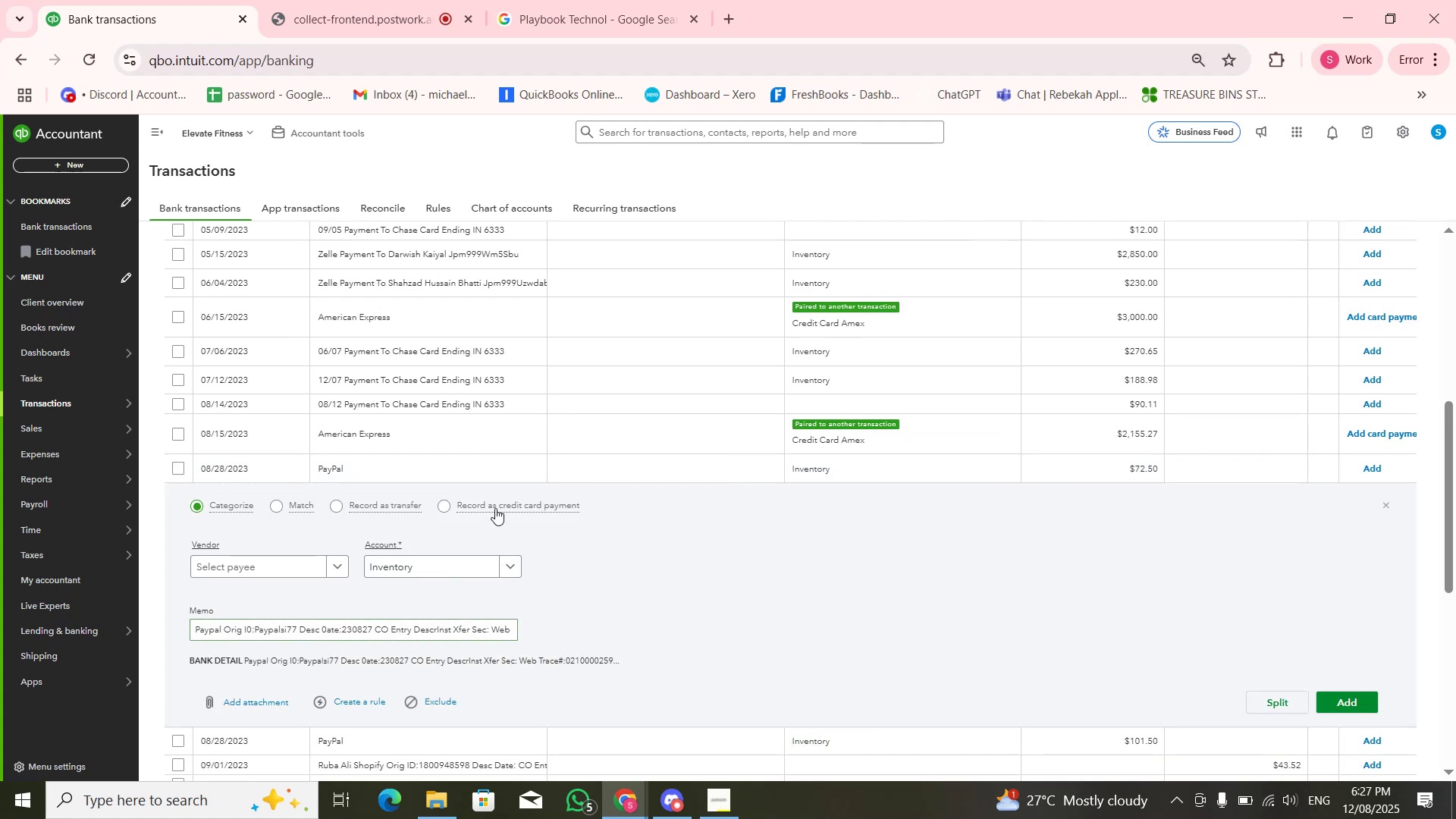 
wait(6.05)
 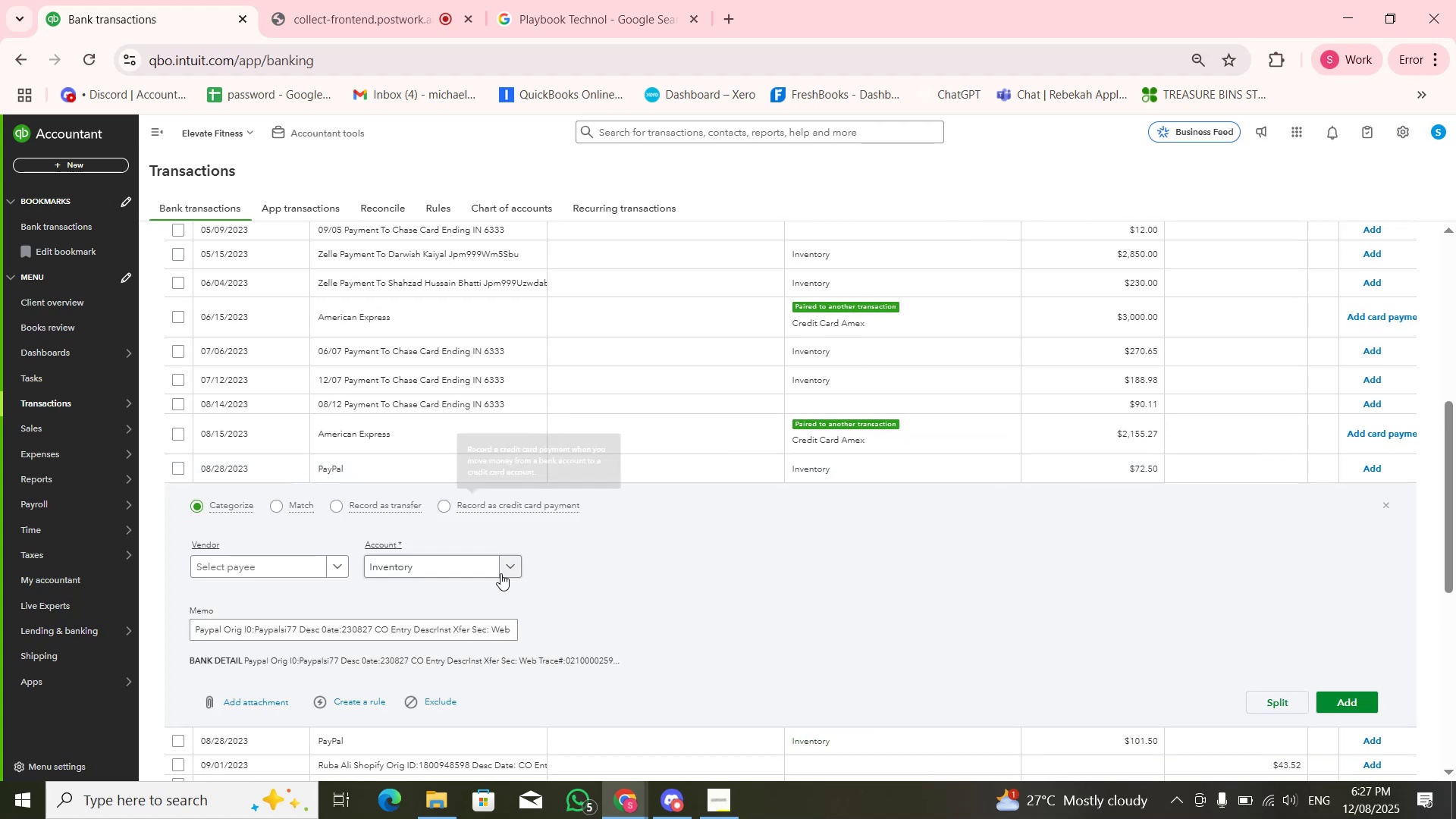 
left_click([416, 478])
 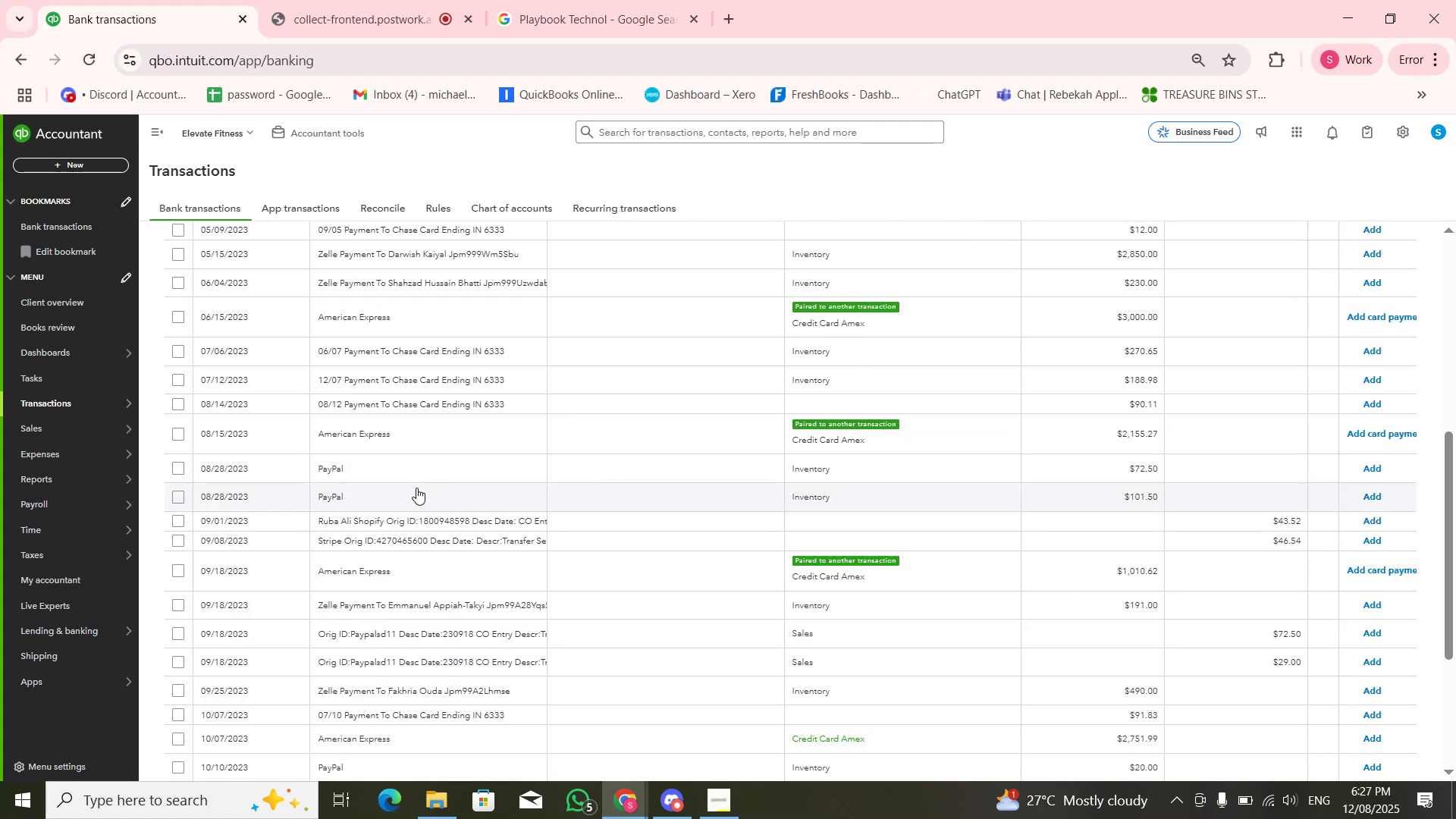 
left_click([416, 488])
 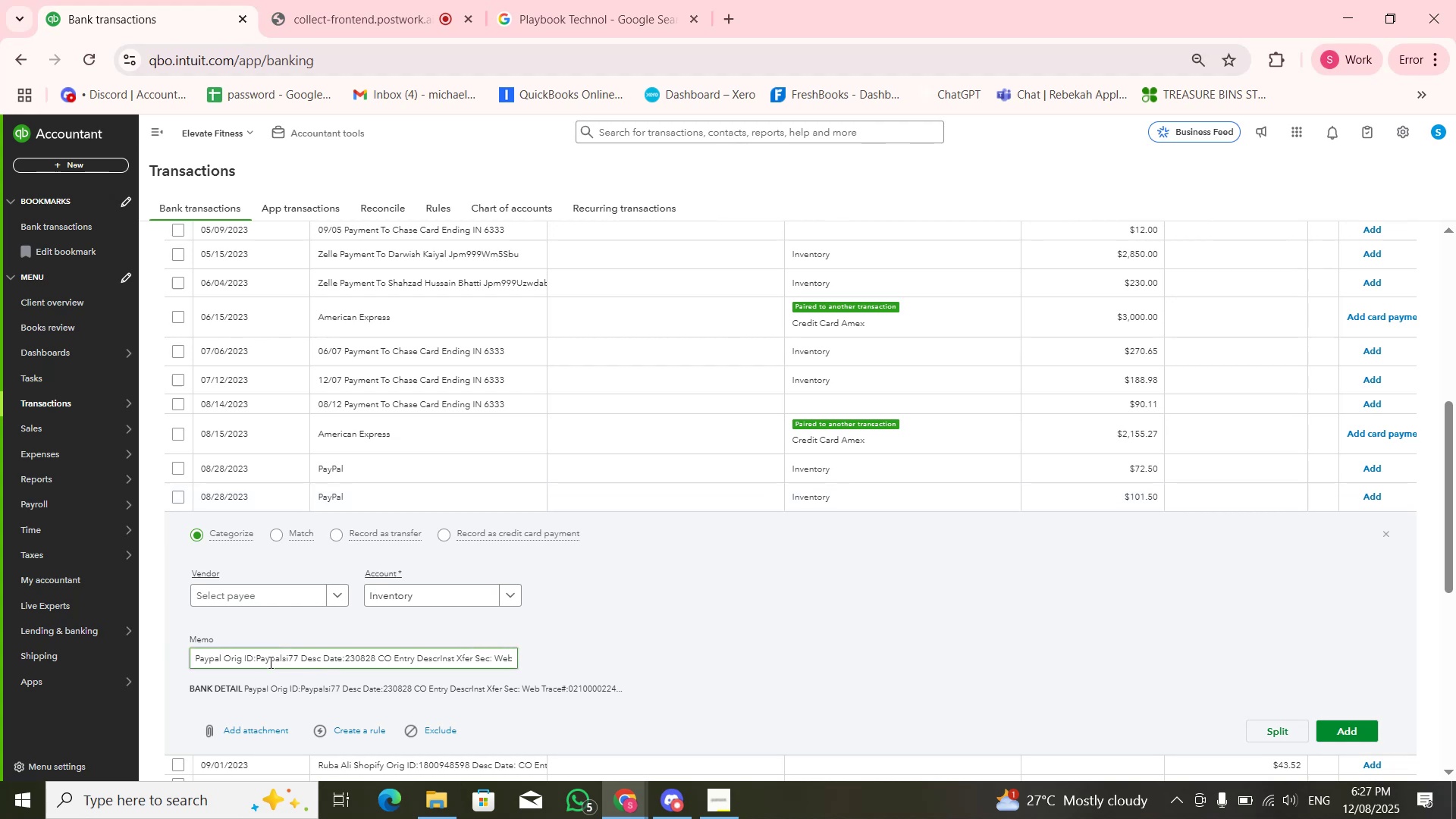 
scroll: coordinate [421, 647], scroll_direction: down, amount: 2.0
 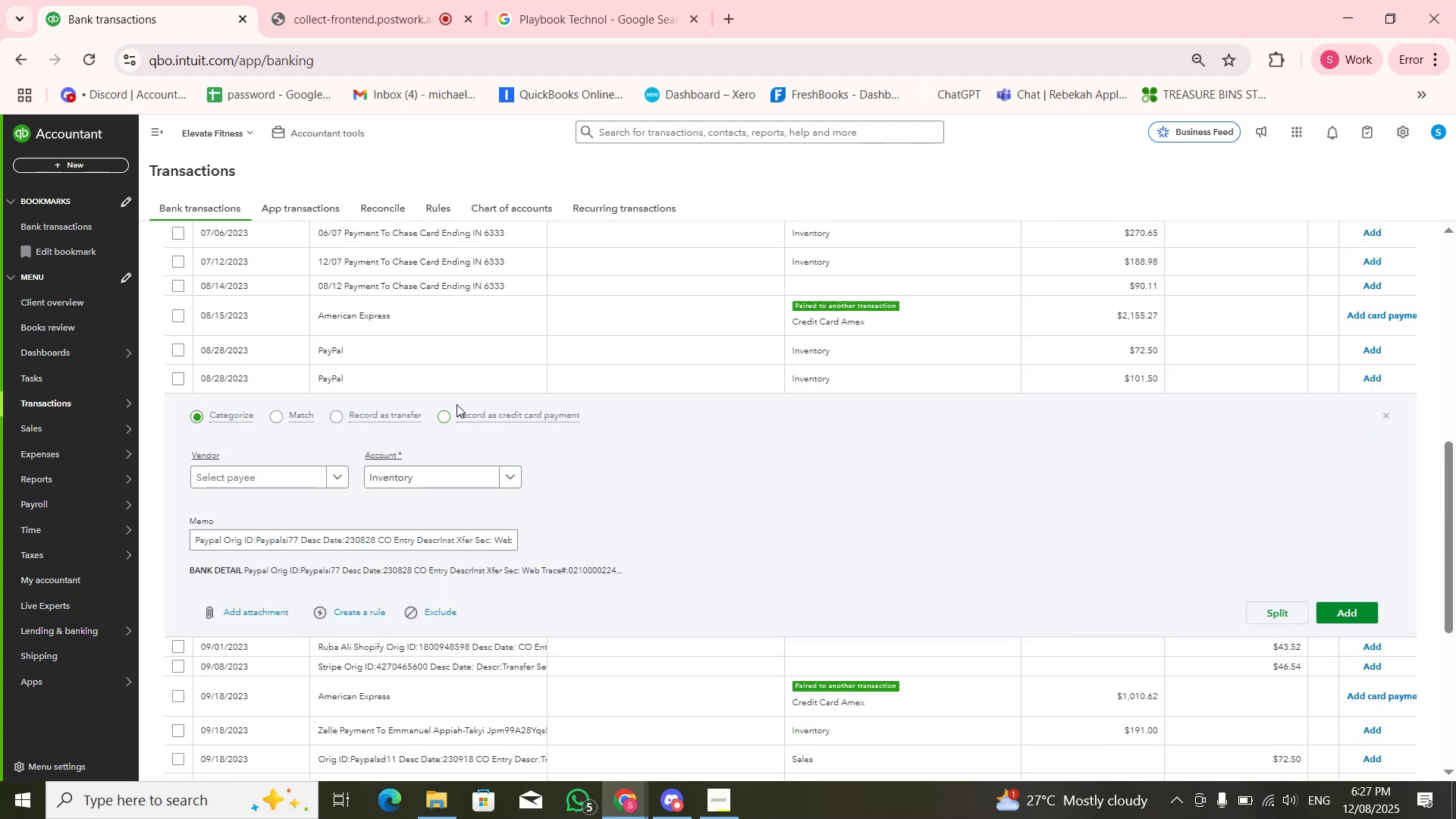 
left_click([485, 363])
 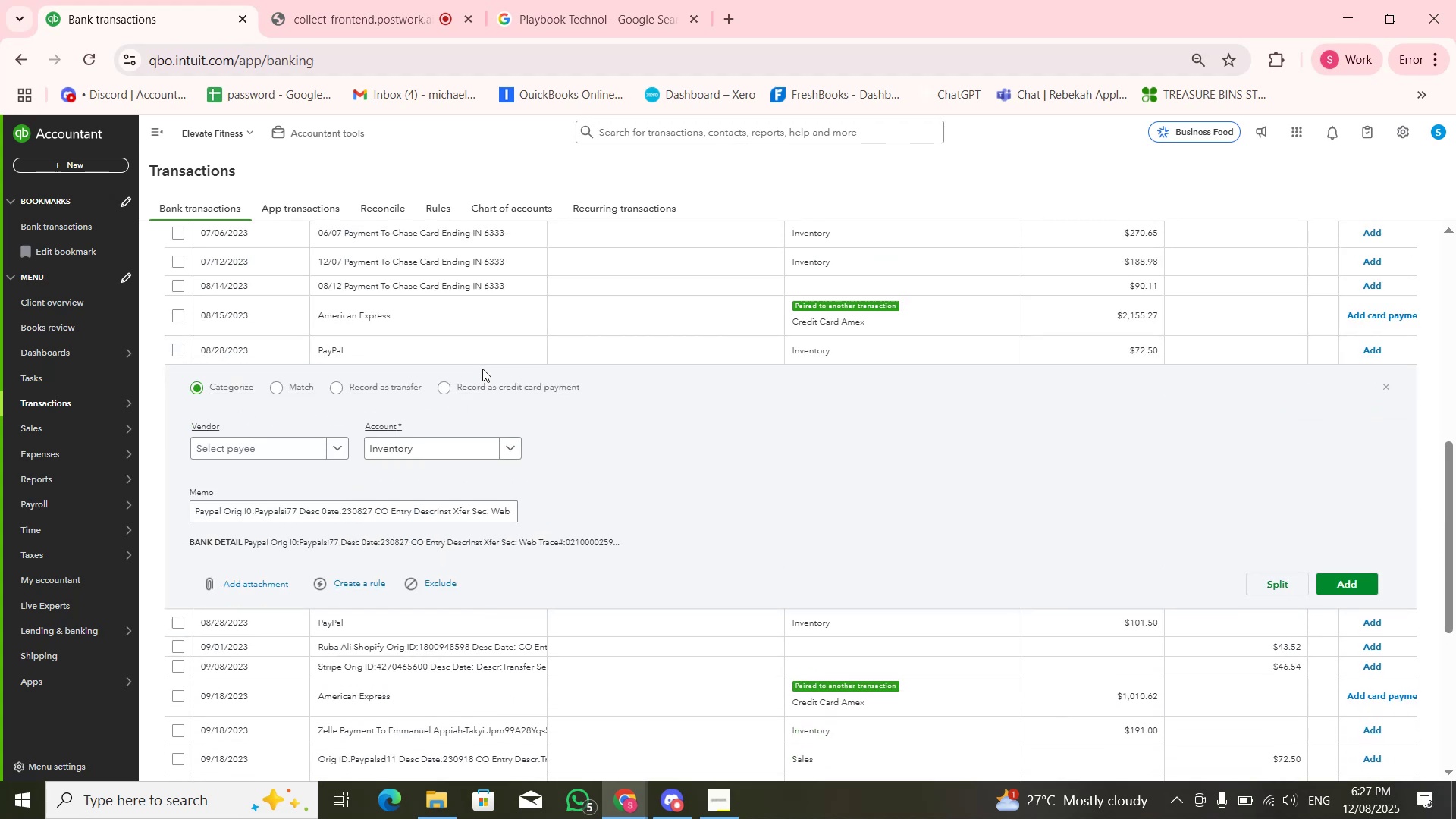 
scroll: coordinate [459, 294], scroll_direction: up, amount: 8.0
 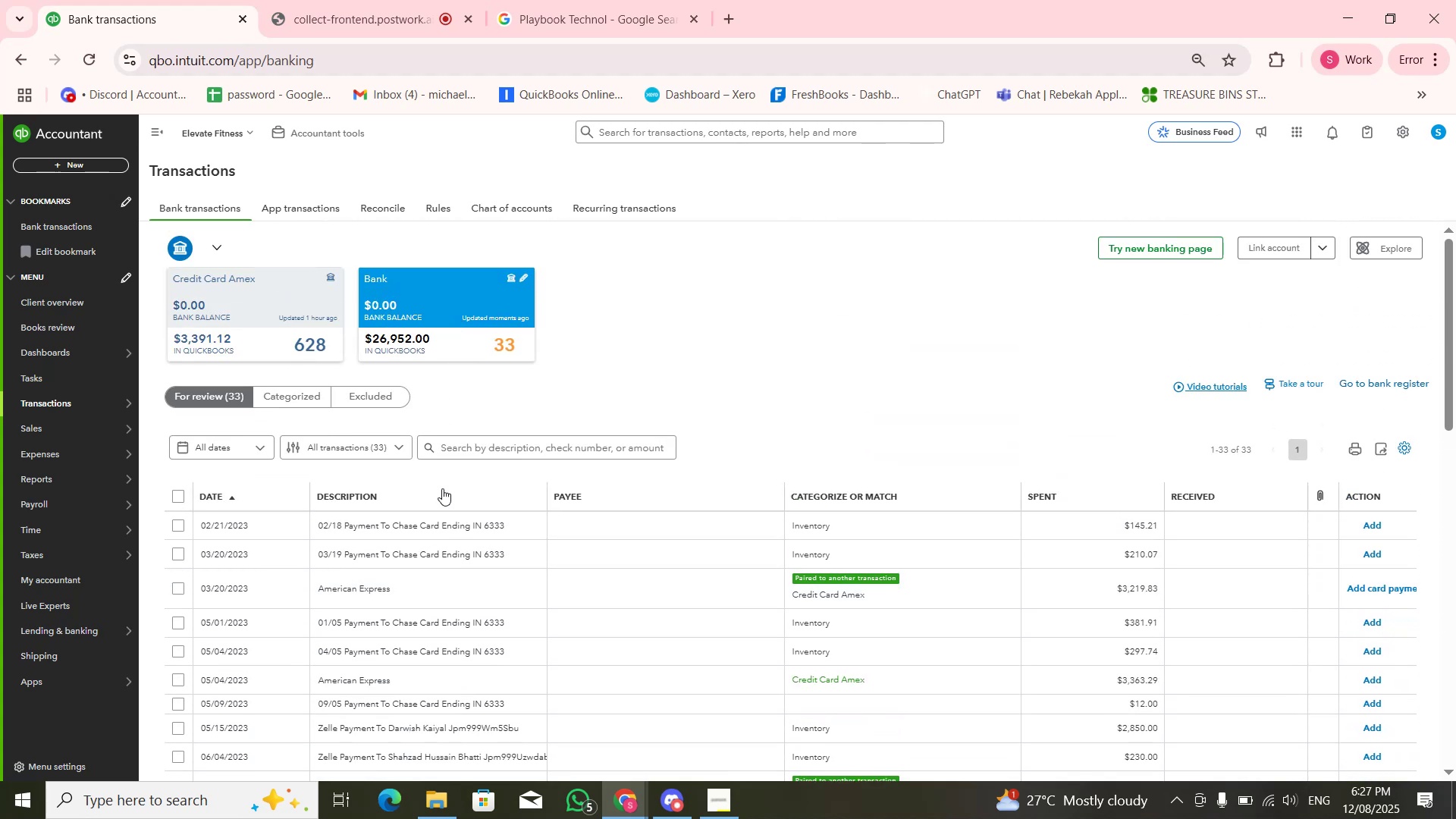 
left_click([450, 452])
 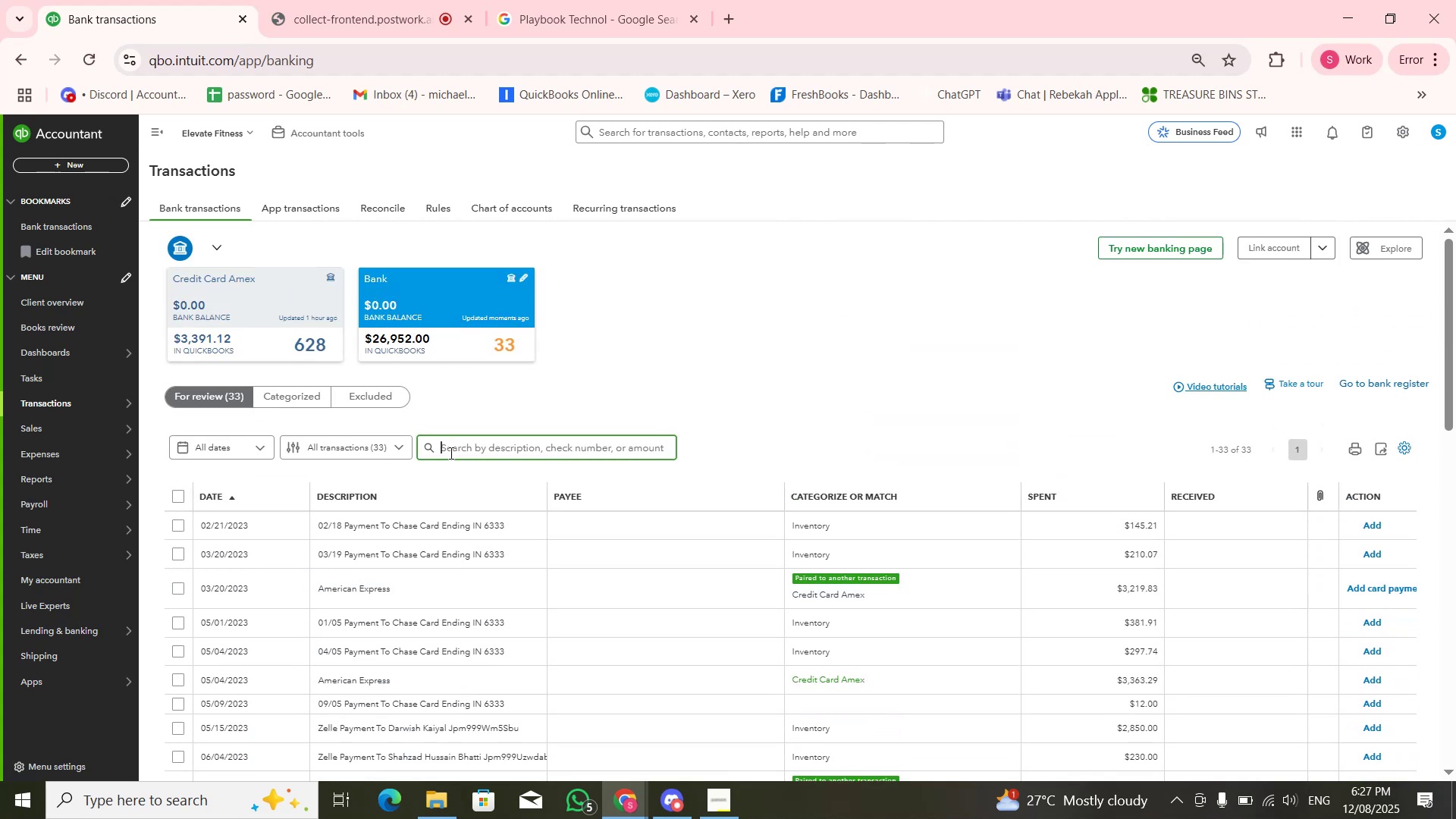 
type(Pay)
key(Backspace)
type(l)
key(Backspace)
type(y)
 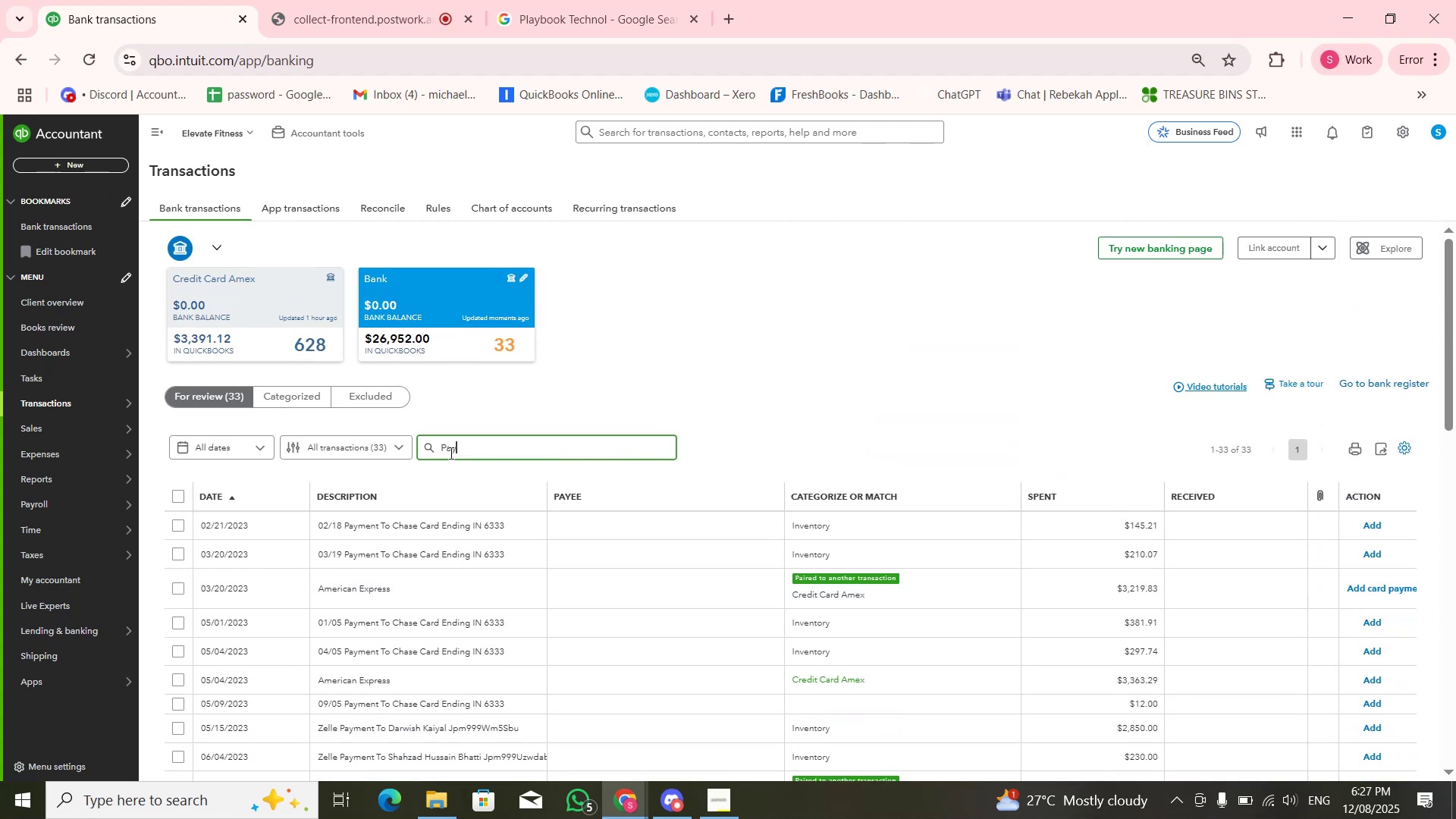 
key(Enter)
 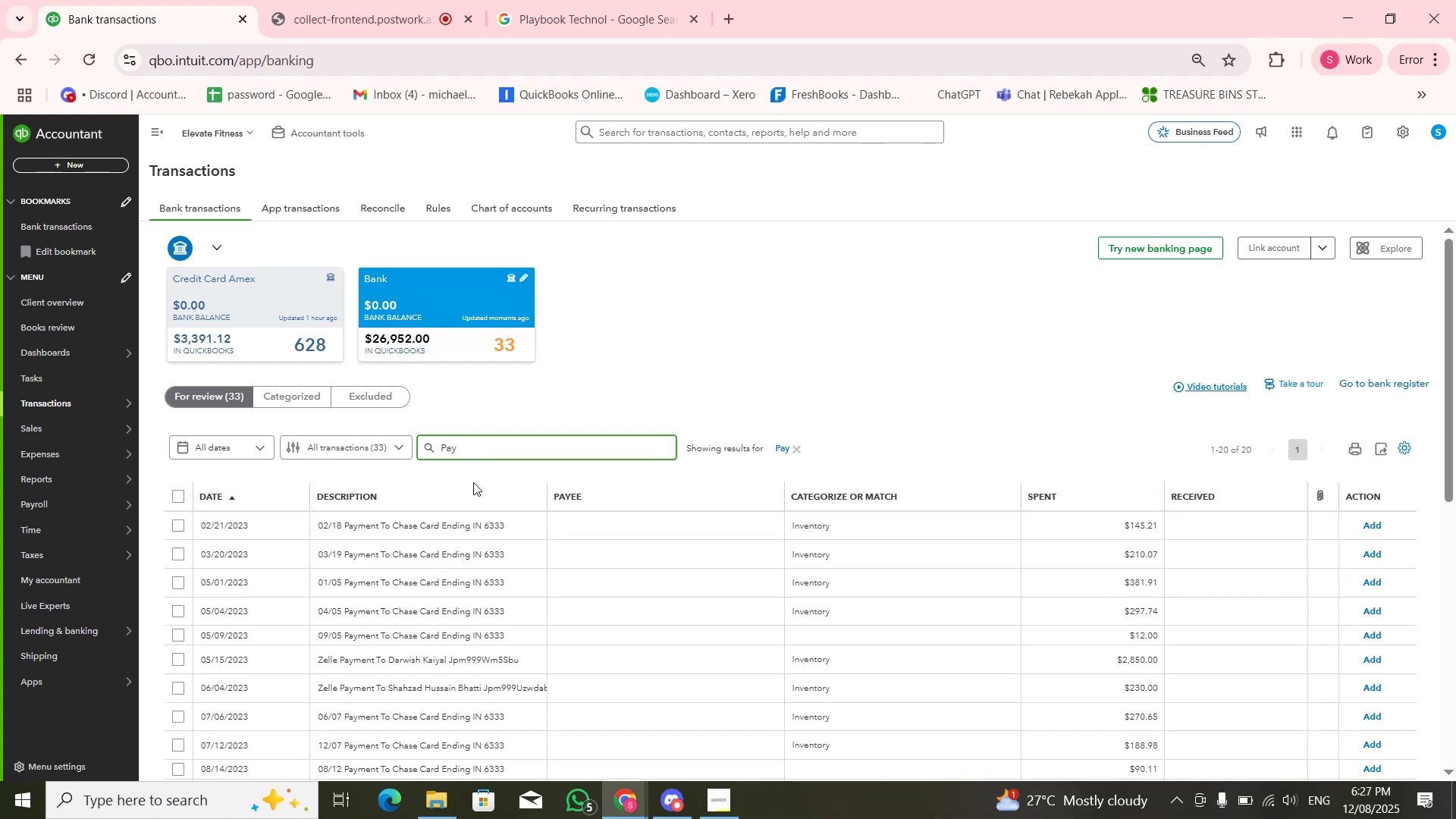 
left_click([505, 450])
 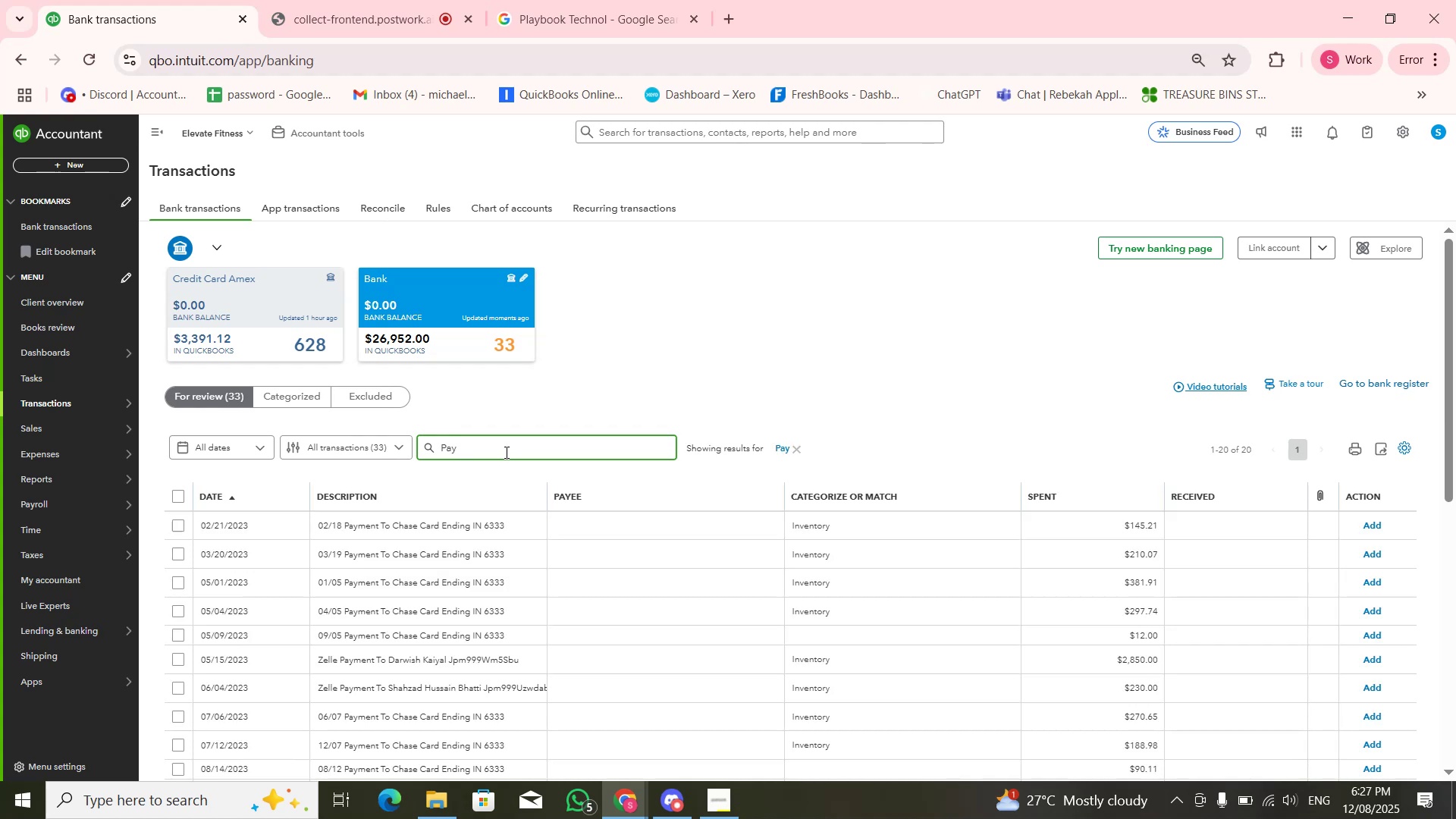 
type(pal)
 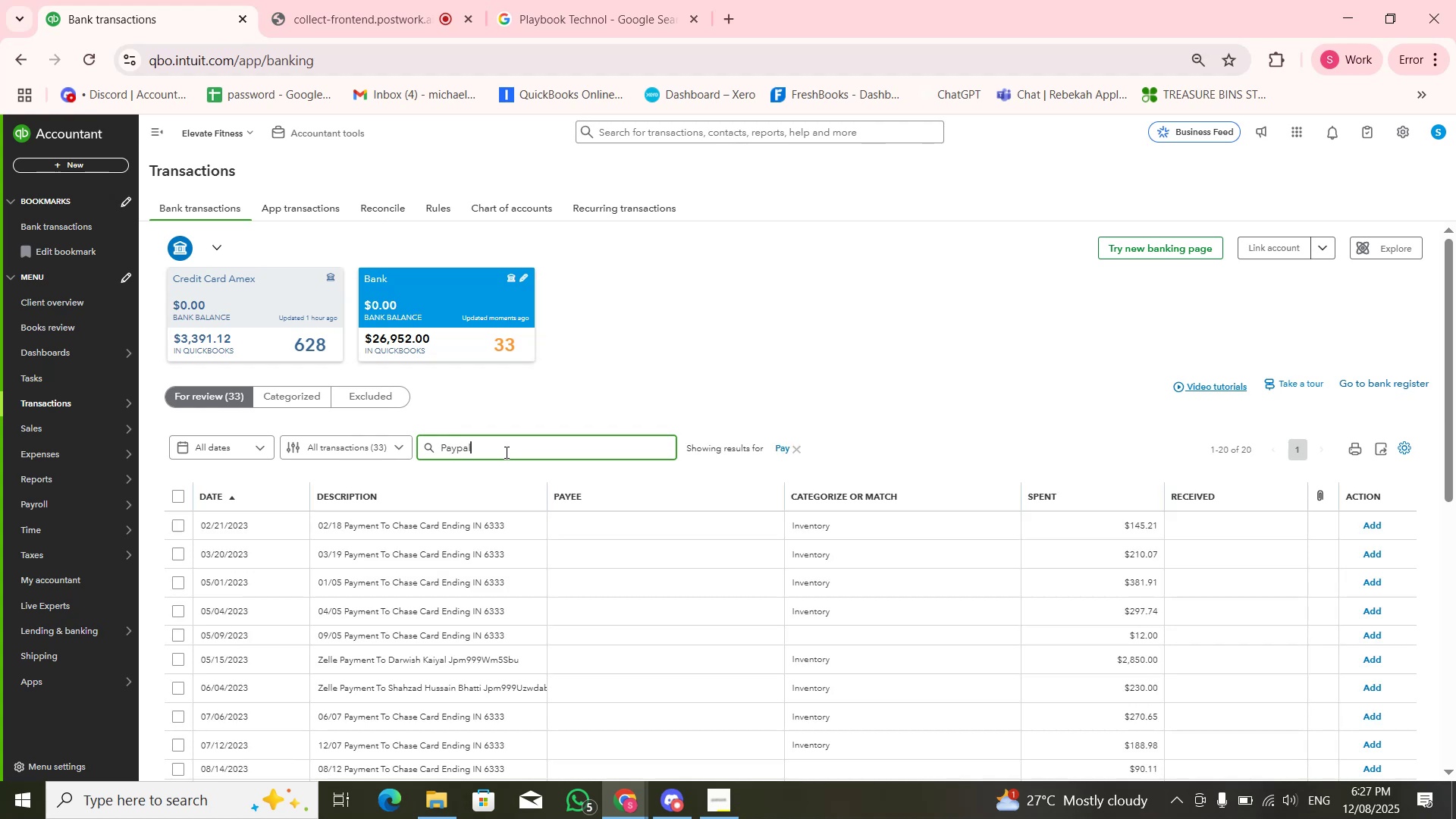 
key(Enter)
 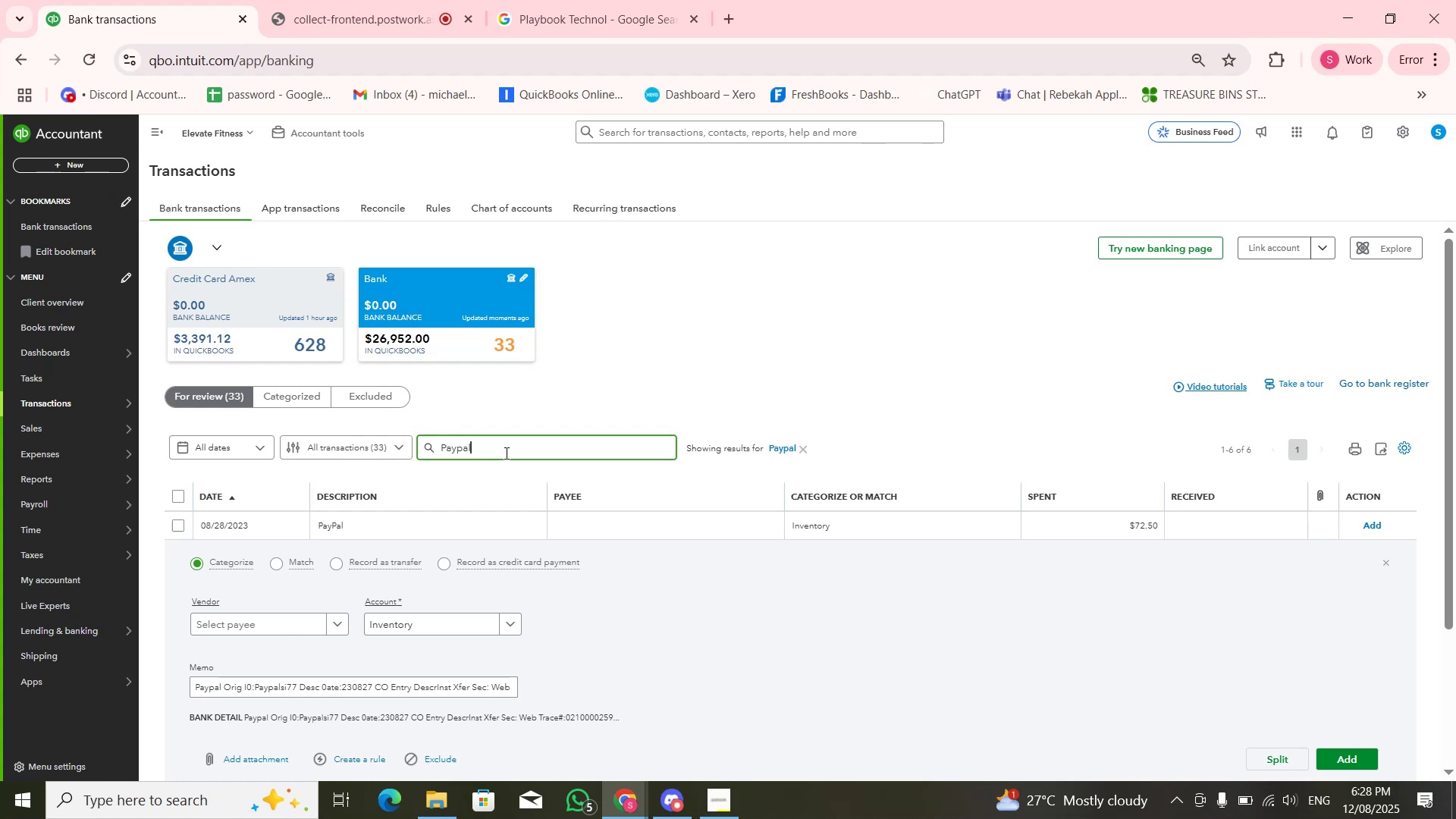 
wait(23.07)
 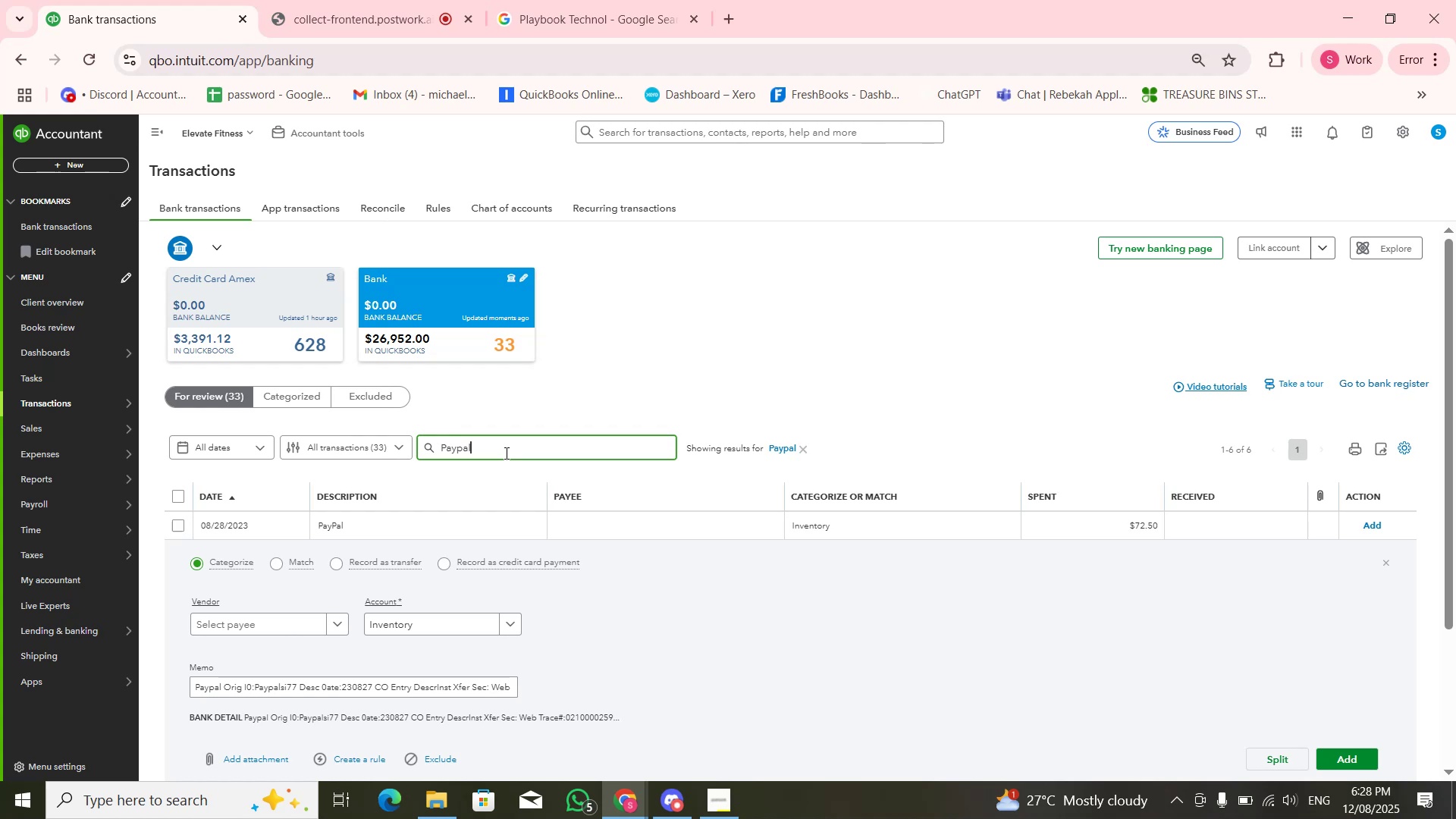 
left_click([566, 535])
 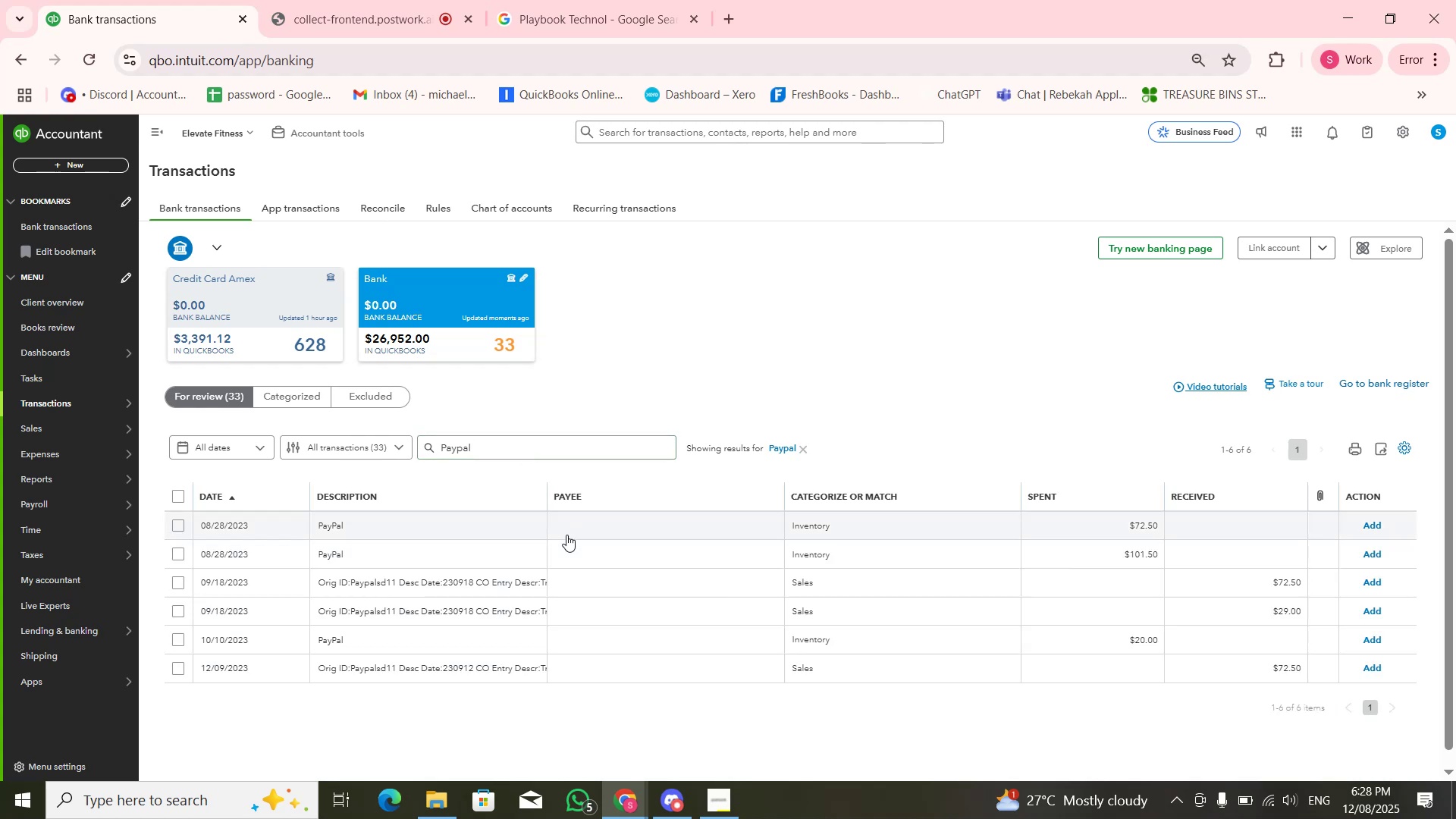 
scroll: coordinate [566, 535], scroll_direction: none, amount: 0.0
 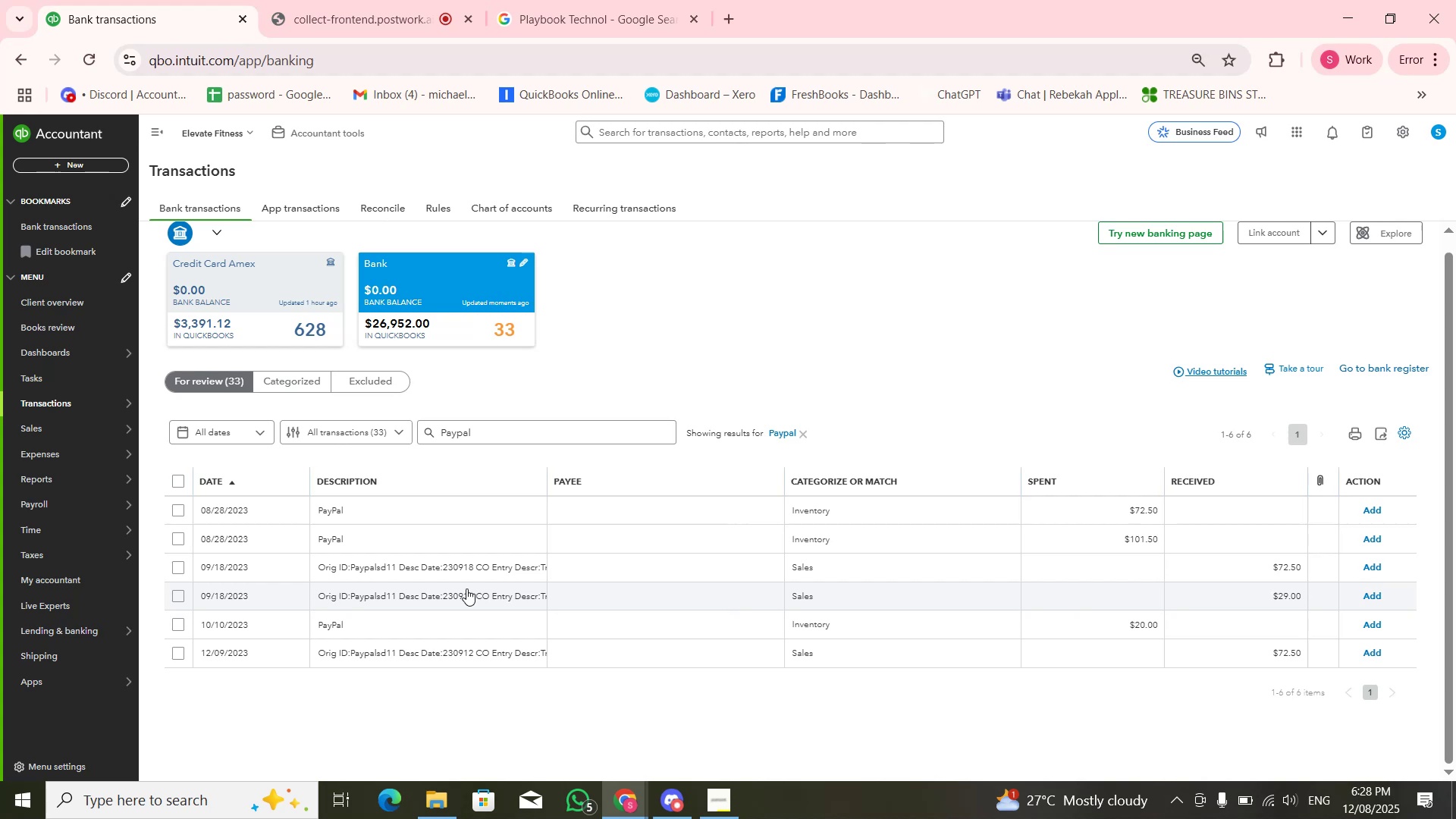 
wait(5.78)
 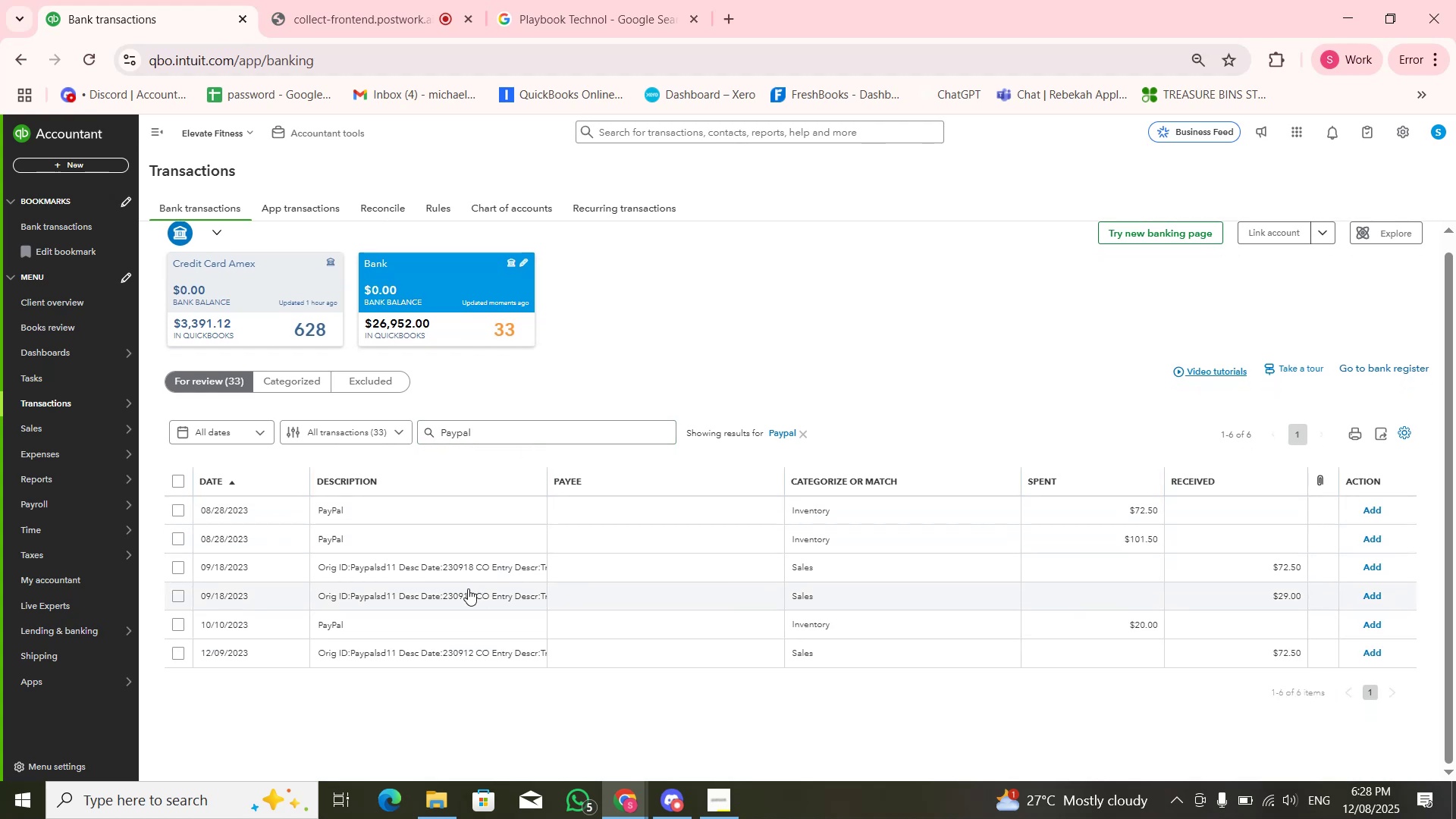 
left_click([501, 521])
 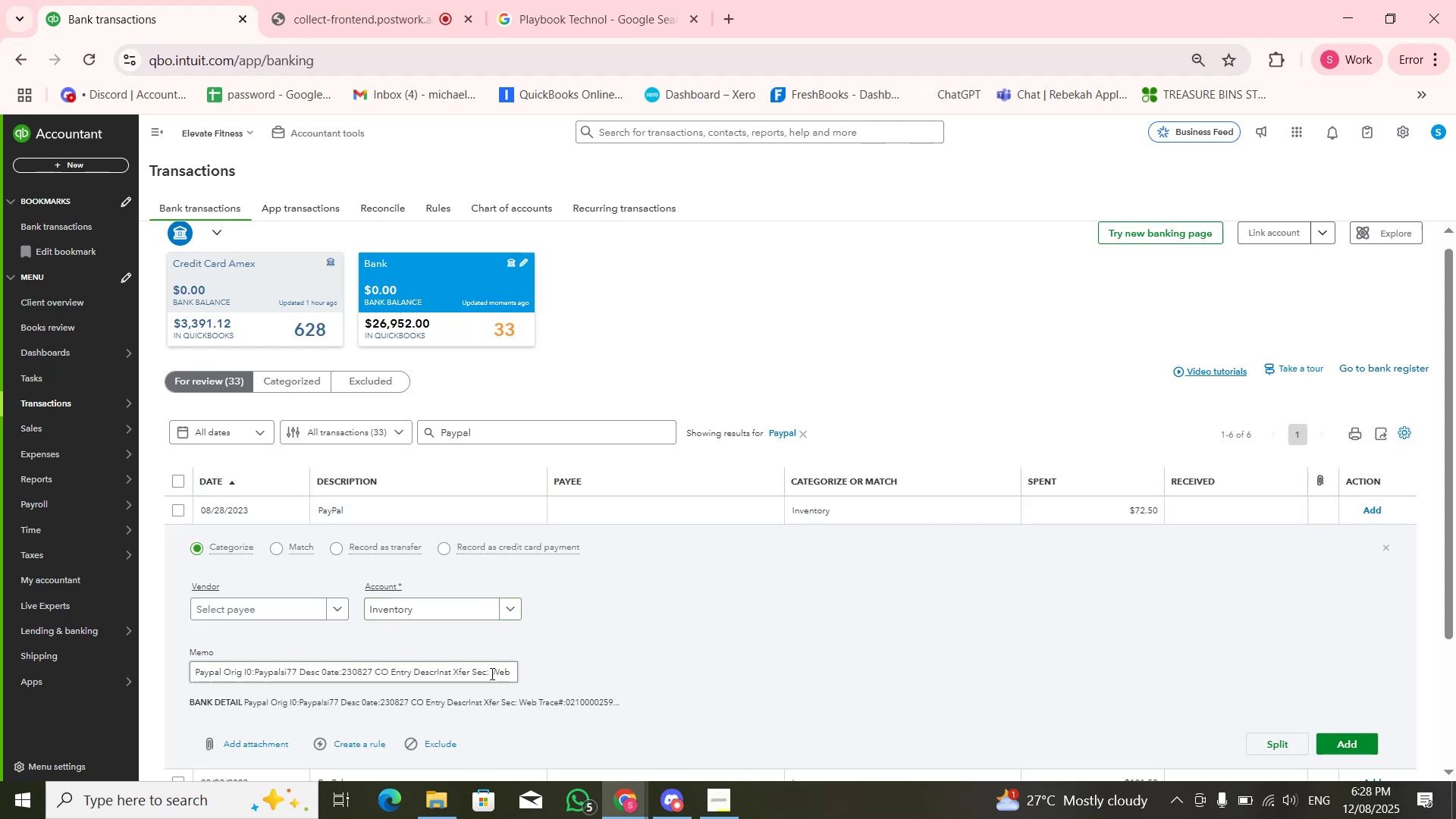 
left_click([436, 662])
 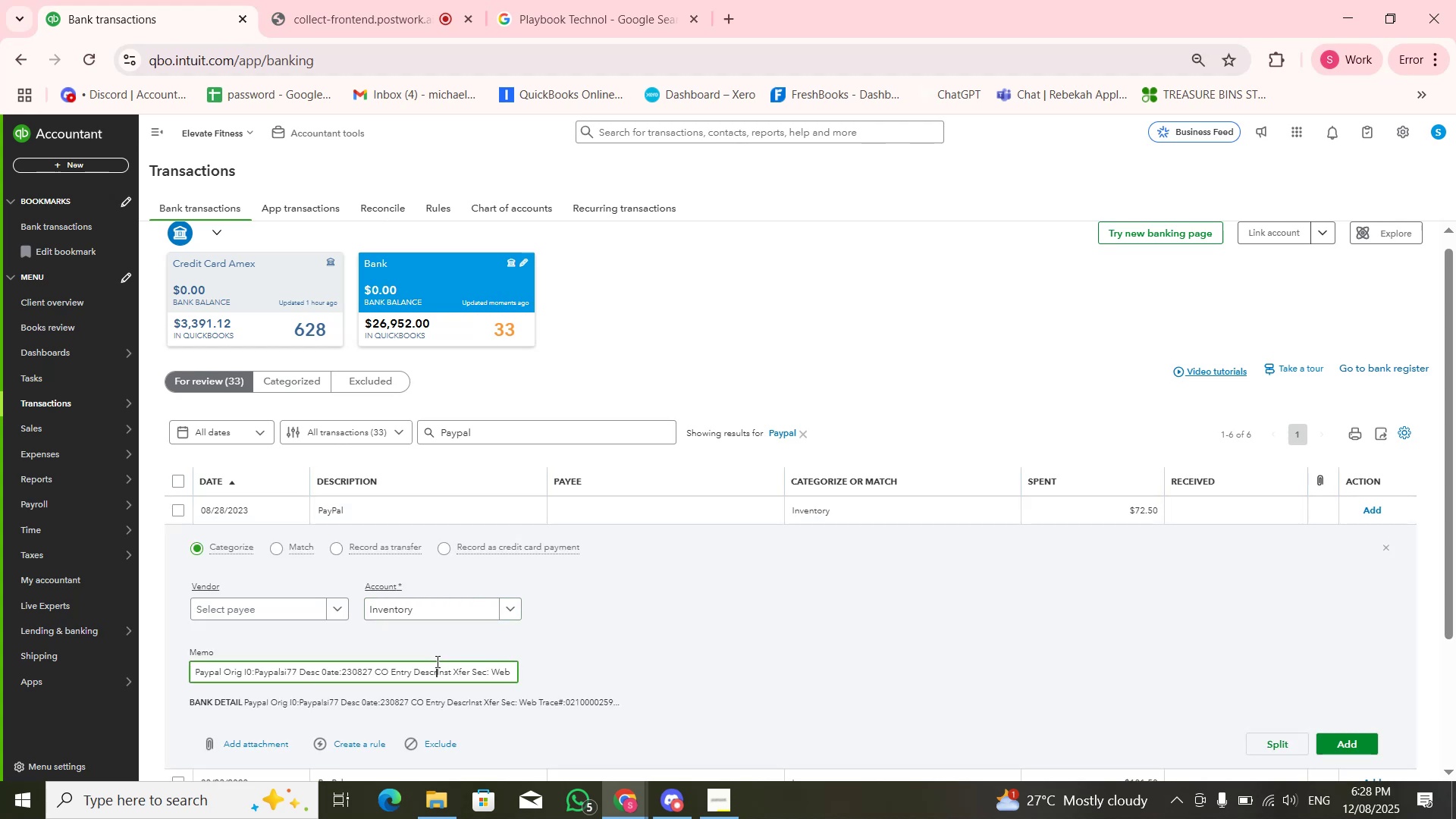 
hold_key(key=ArrowRight, duration=1.51)
 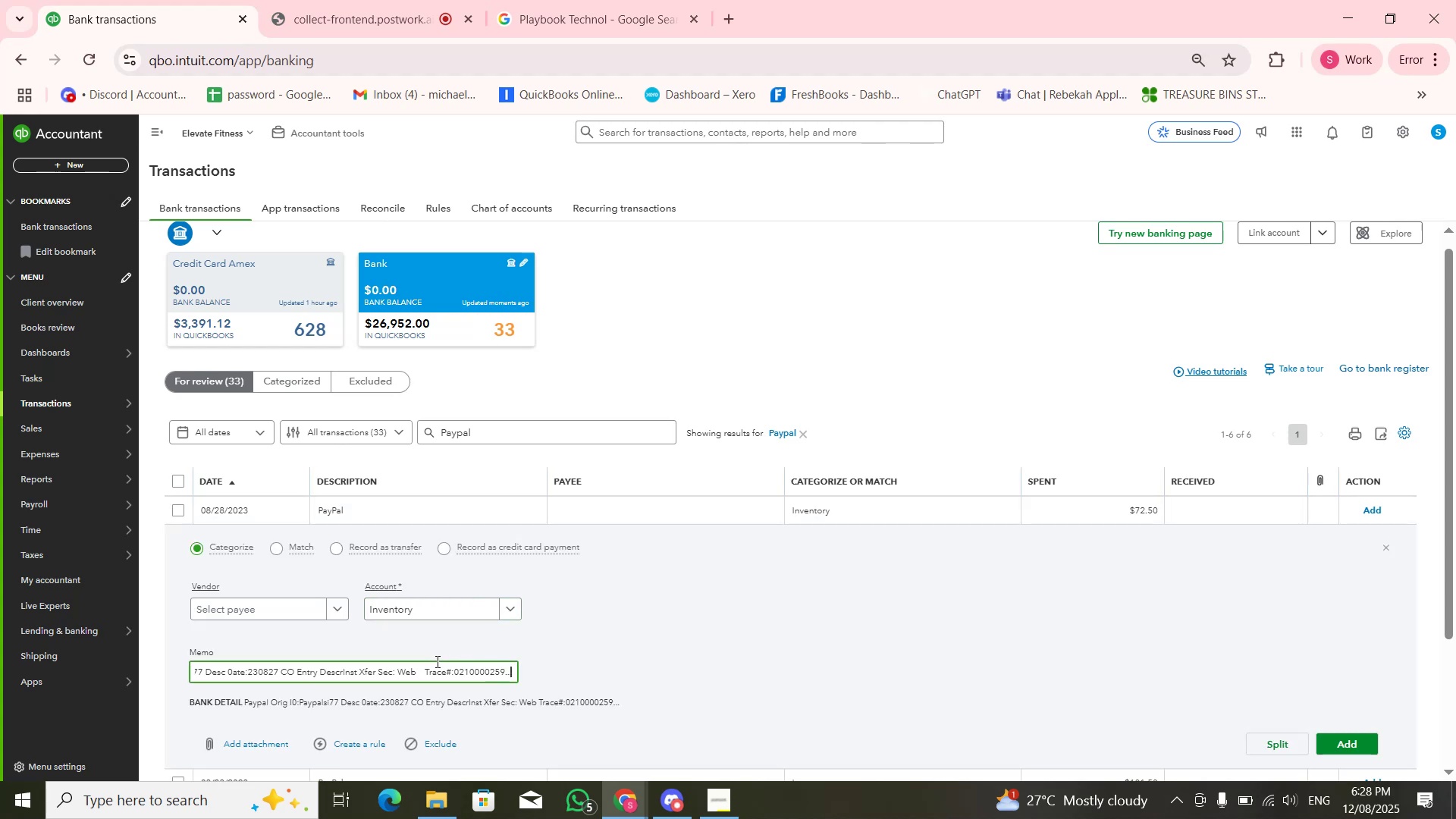 
hold_key(key=ArrowRight, duration=0.38)
 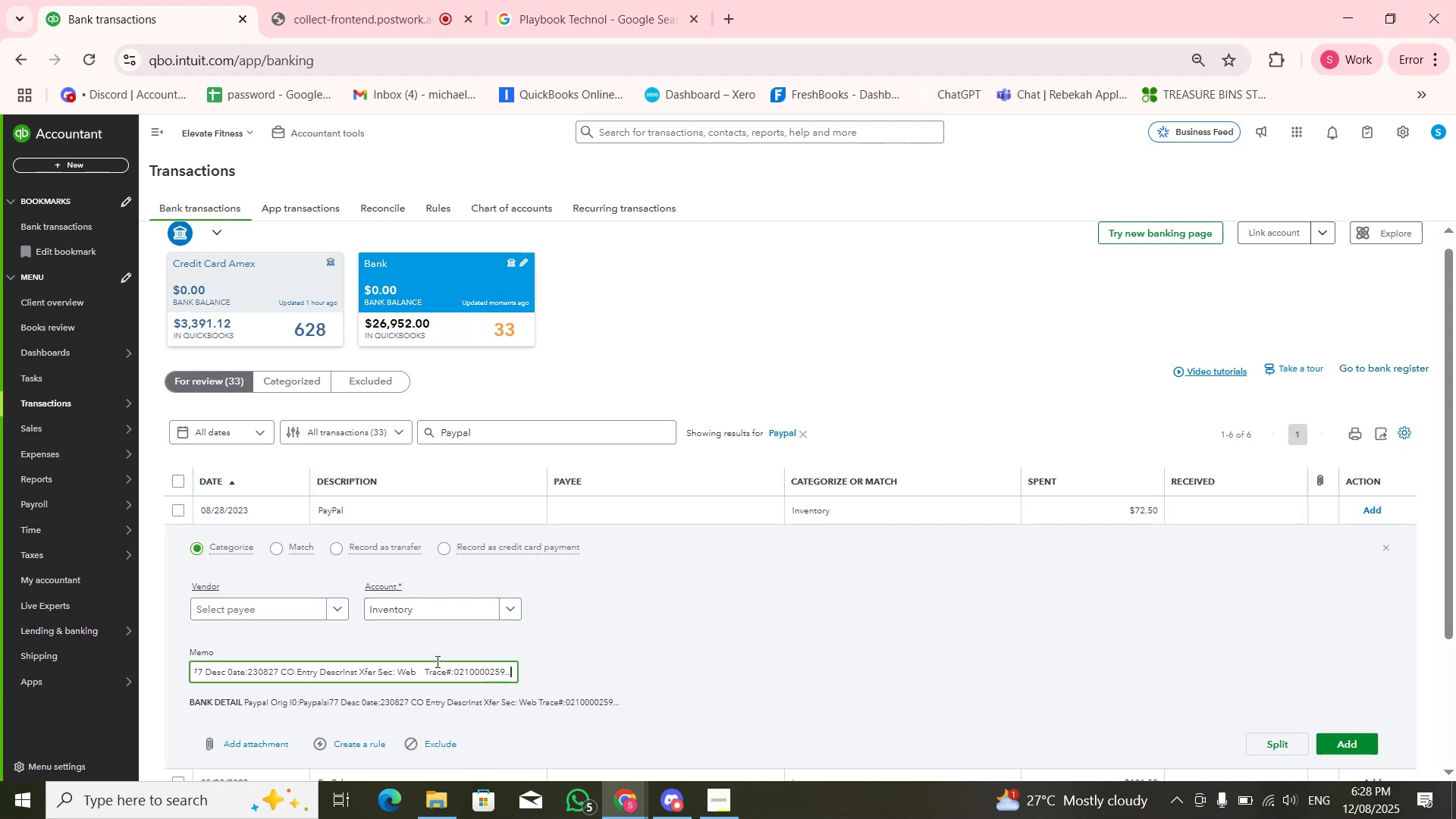 
hold_key(key=ArrowRight, duration=0.54)
 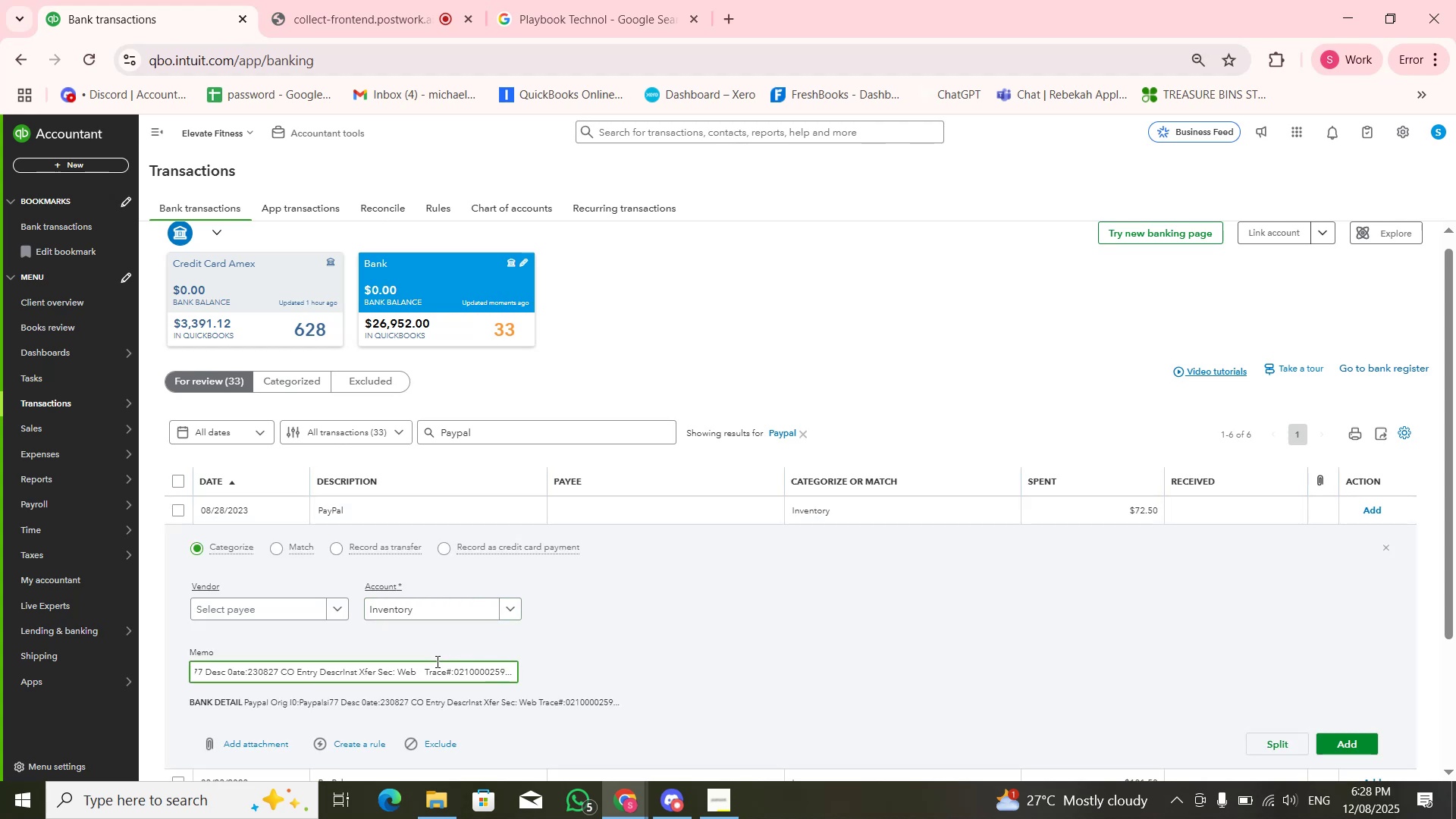 
hold_key(key=ArrowLeft, duration=1.51)
 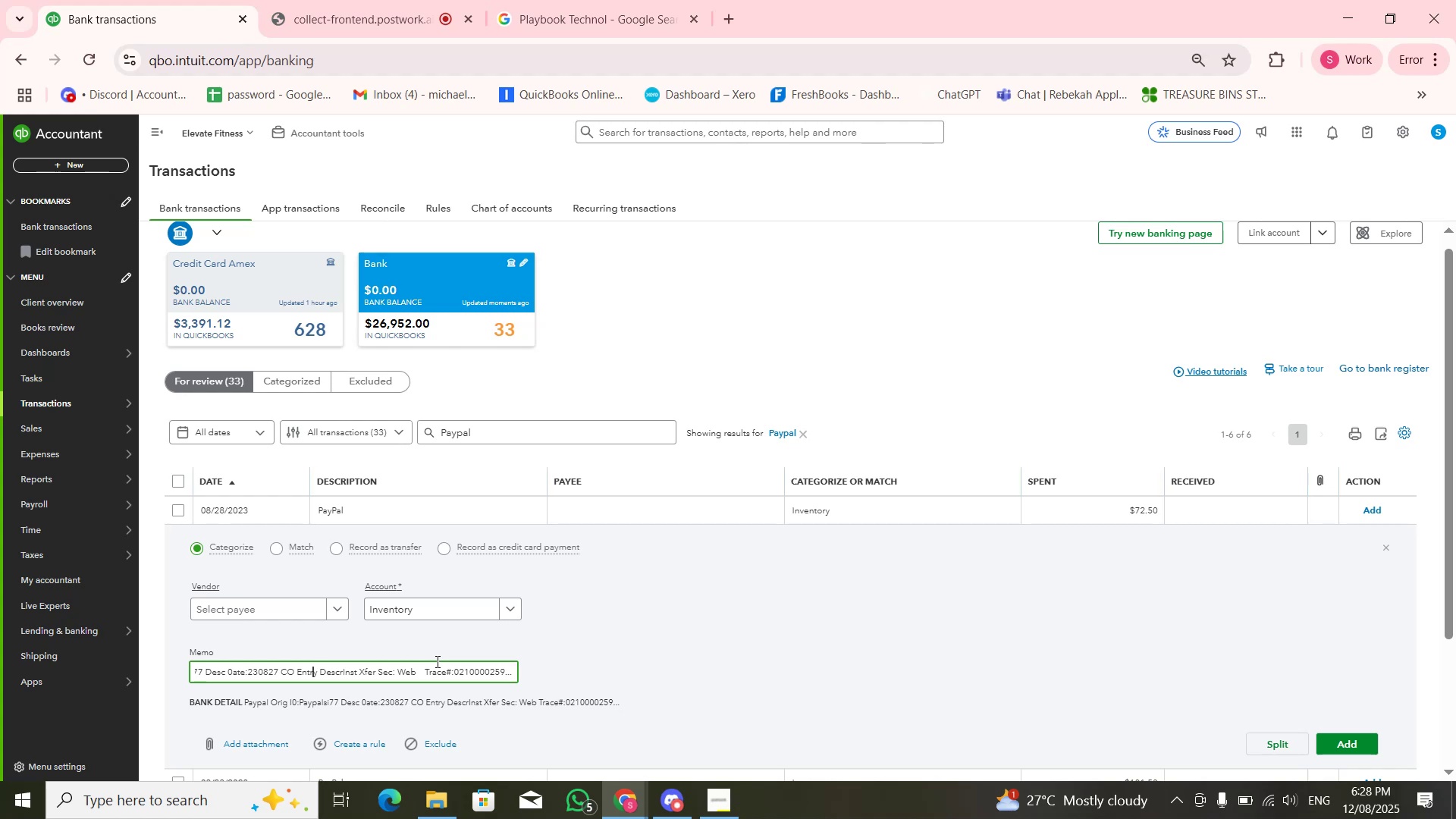 
hold_key(key=ArrowLeft, duration=1.54)
 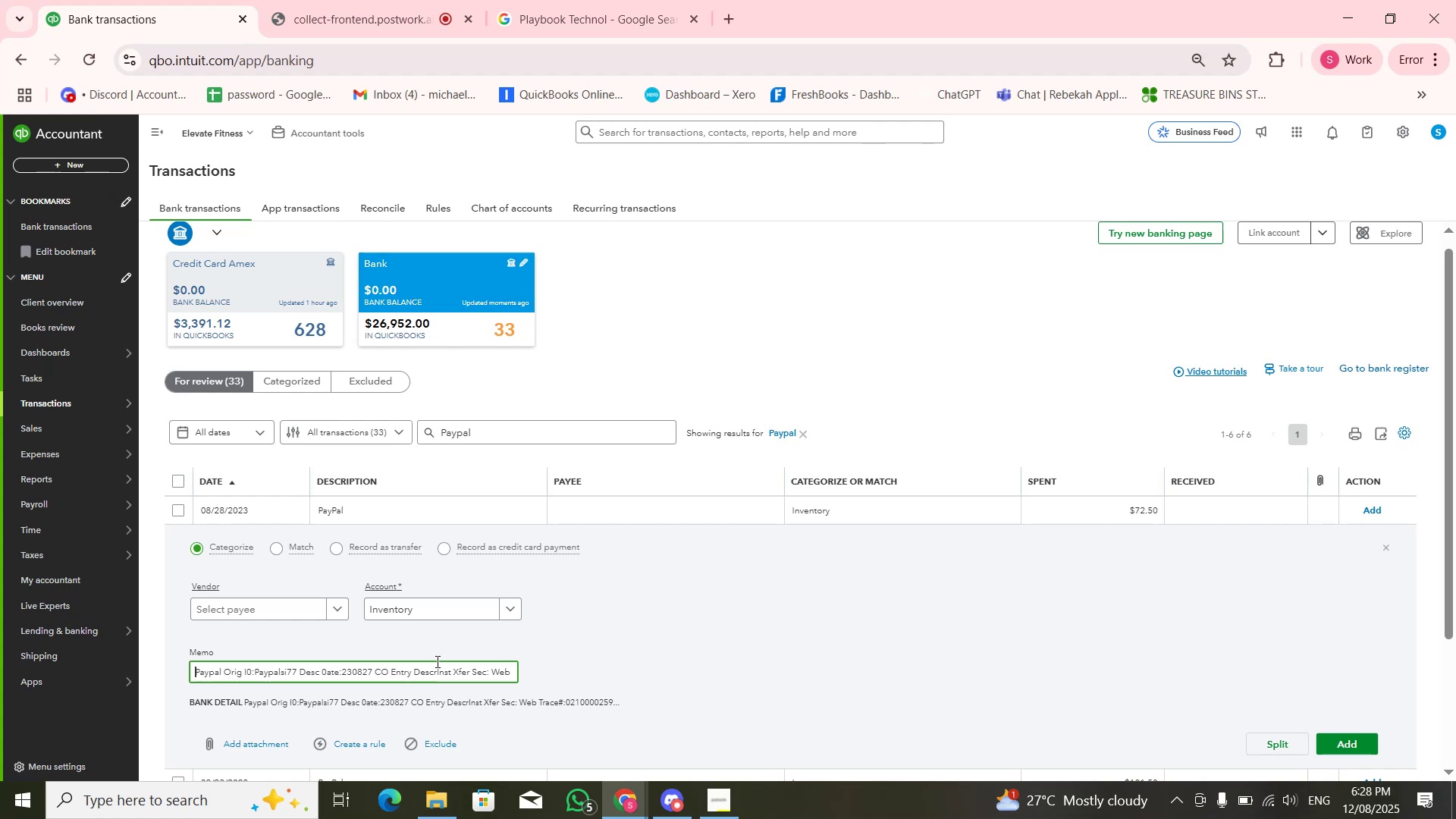 
hold_key(key=ArrowLeft, duration=0.71)
 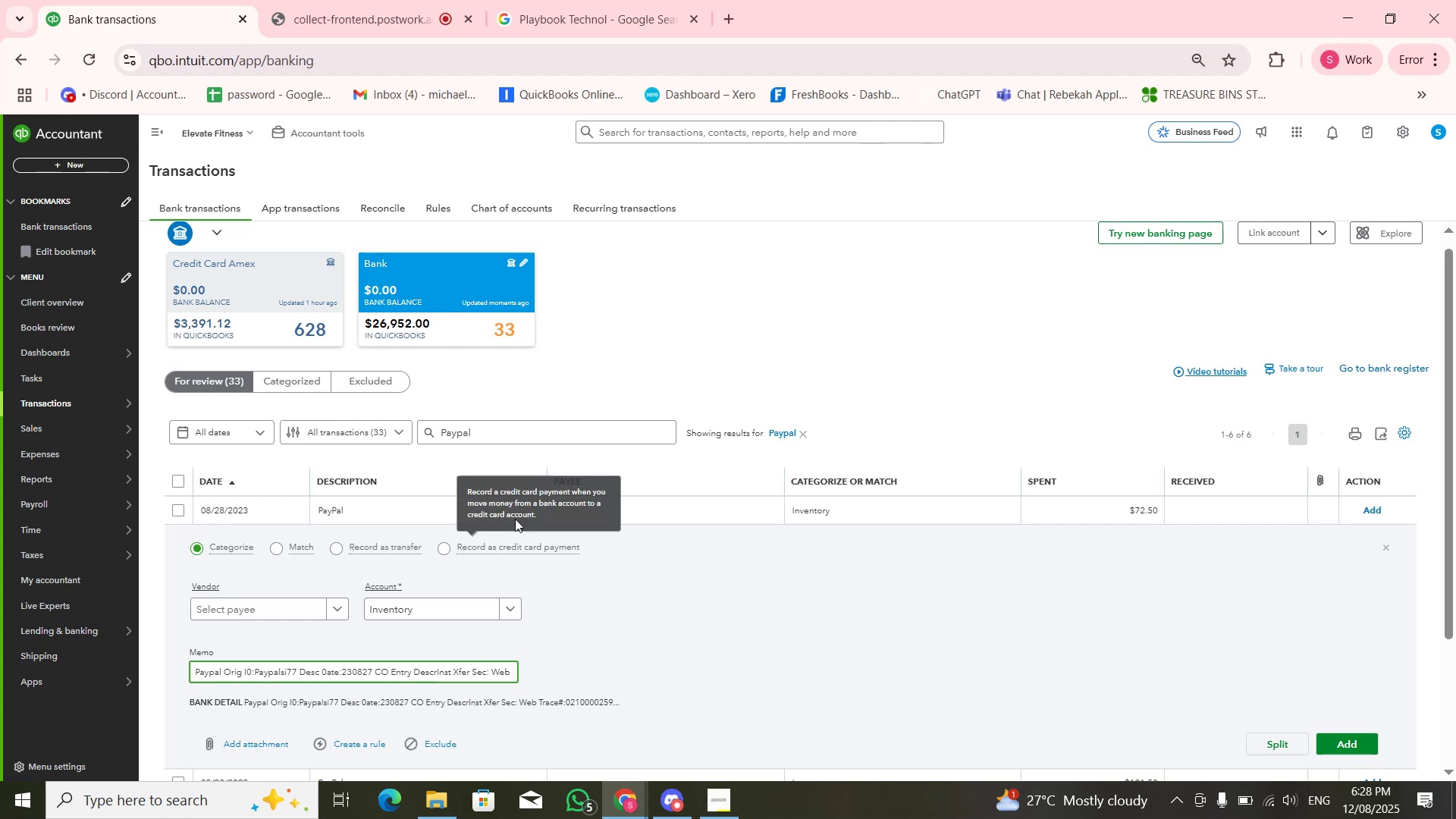 
left_click([437, 509])
 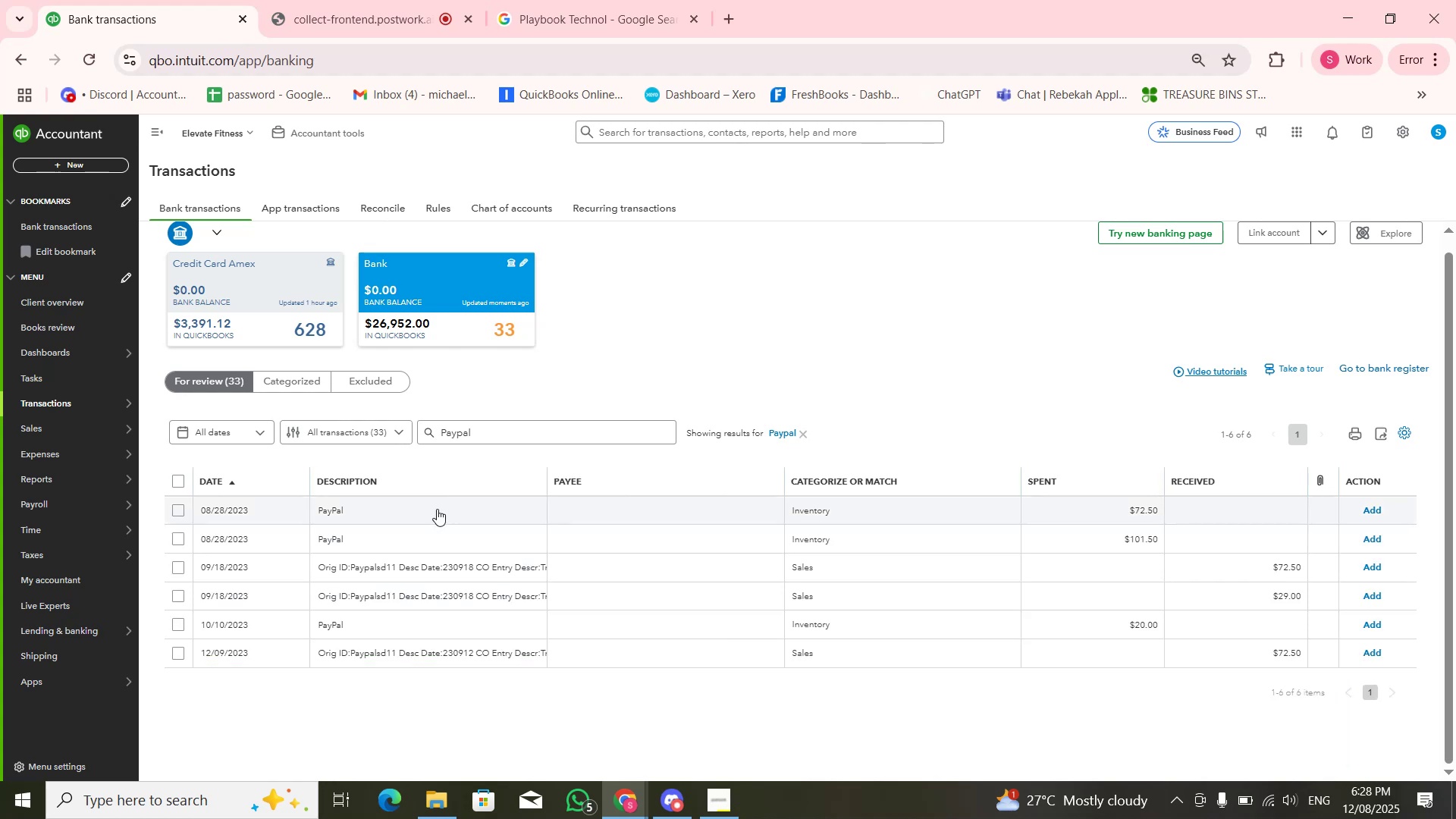 
left_click([430, 507])
 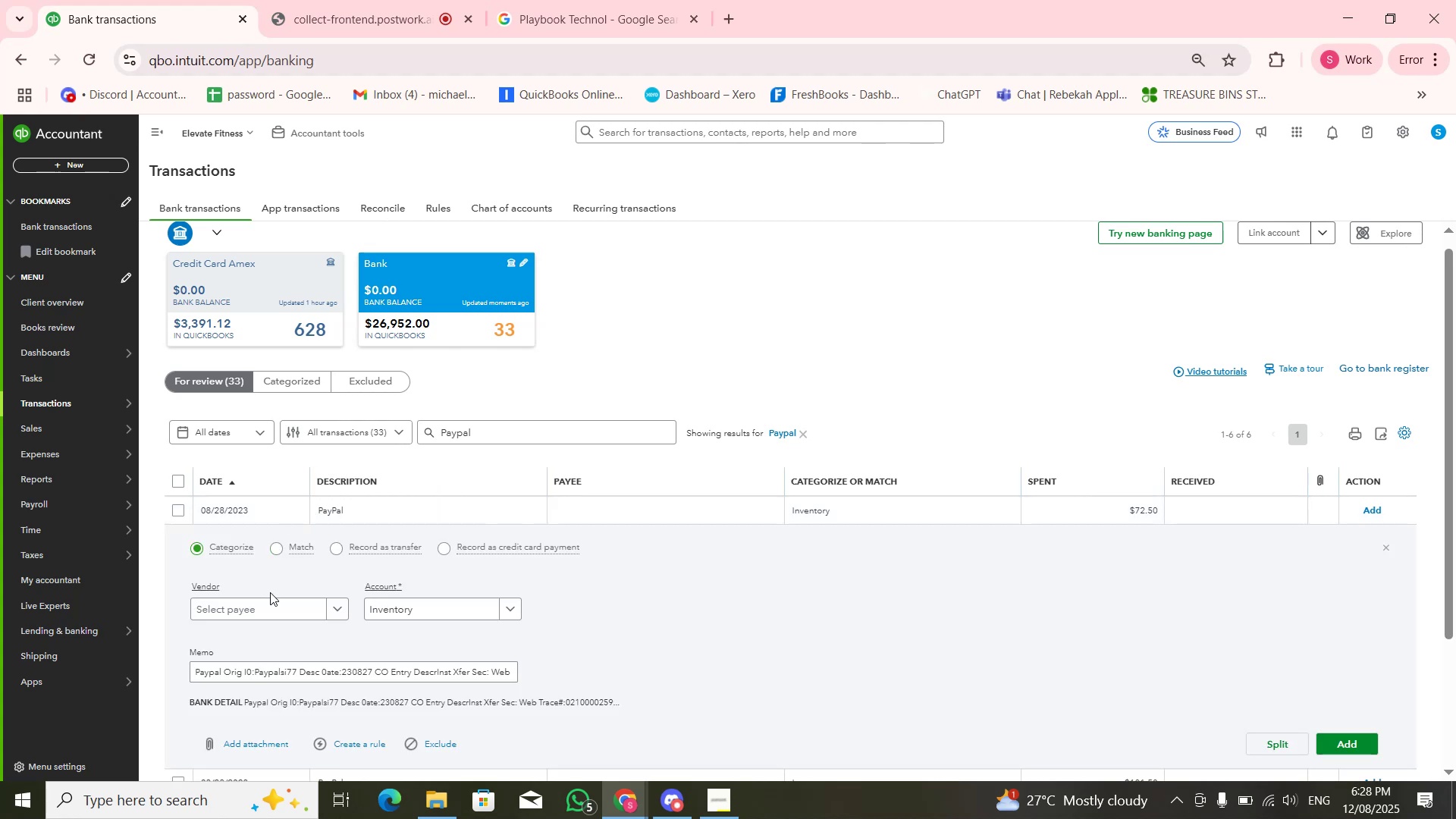 
left_click([422, 605])
 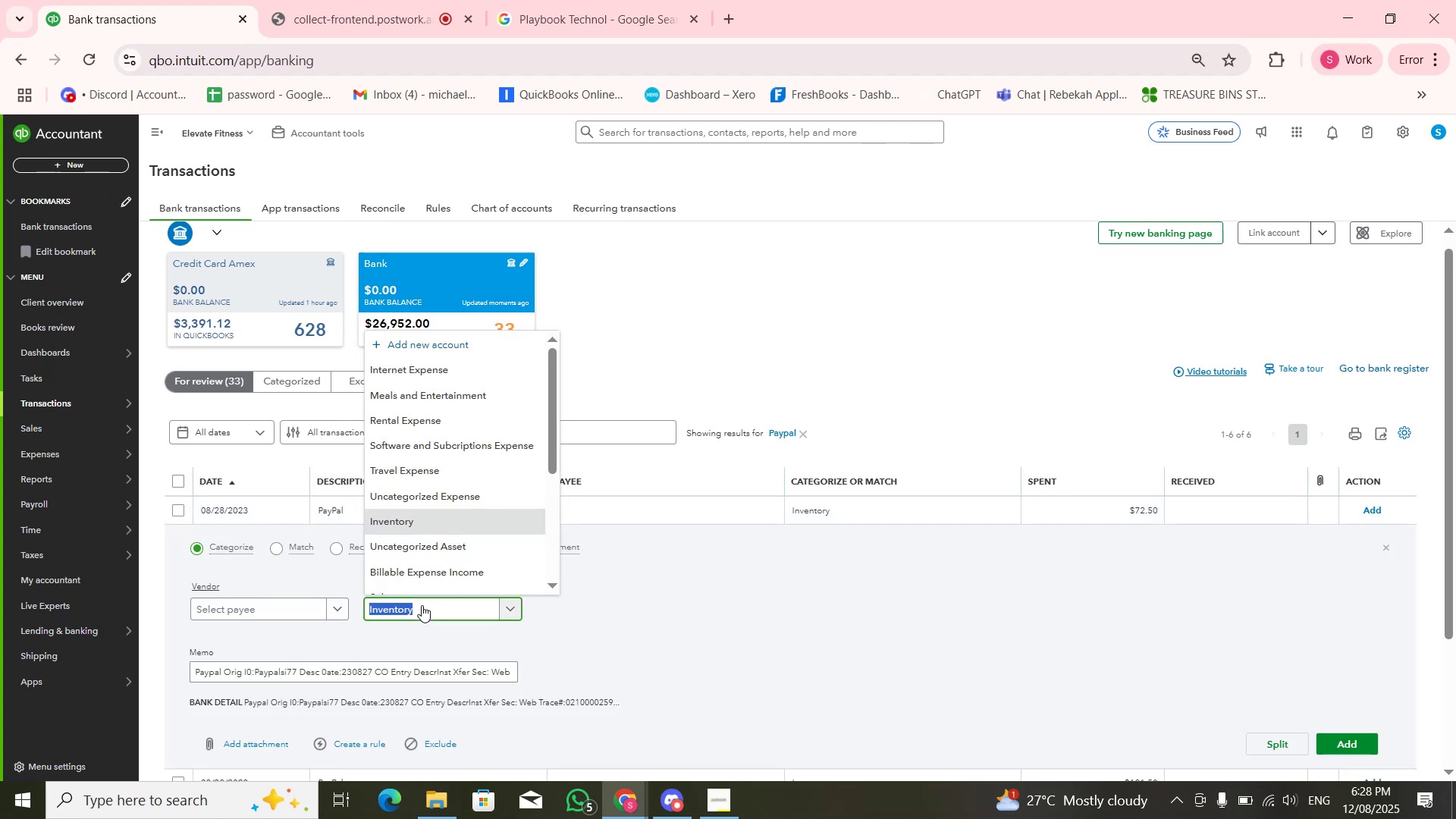 
type(isc )
key(Backspace)
key(Backspace)
key(Backspace)
key(Backspace)
type(MIsc Expense)
 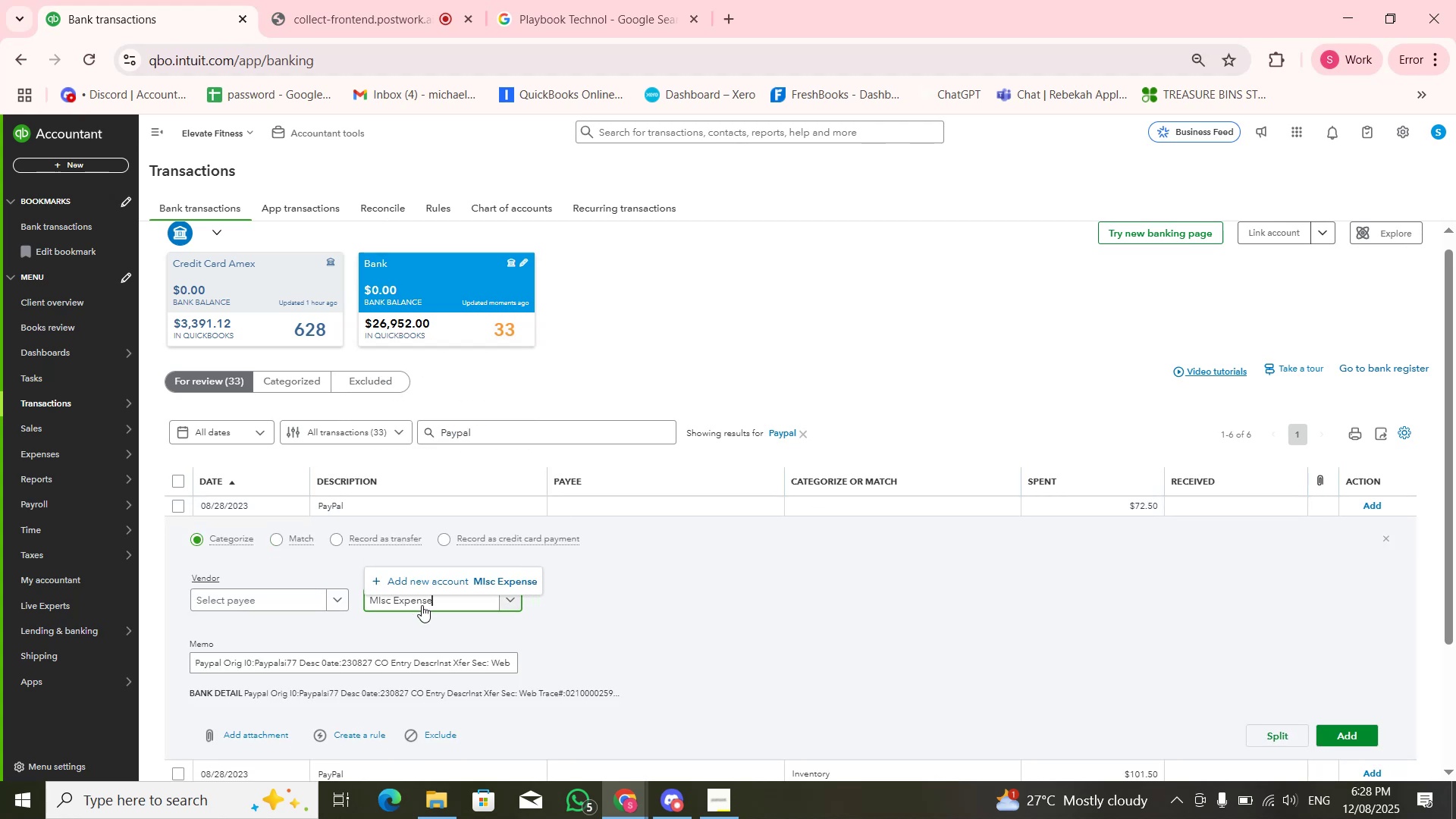 
 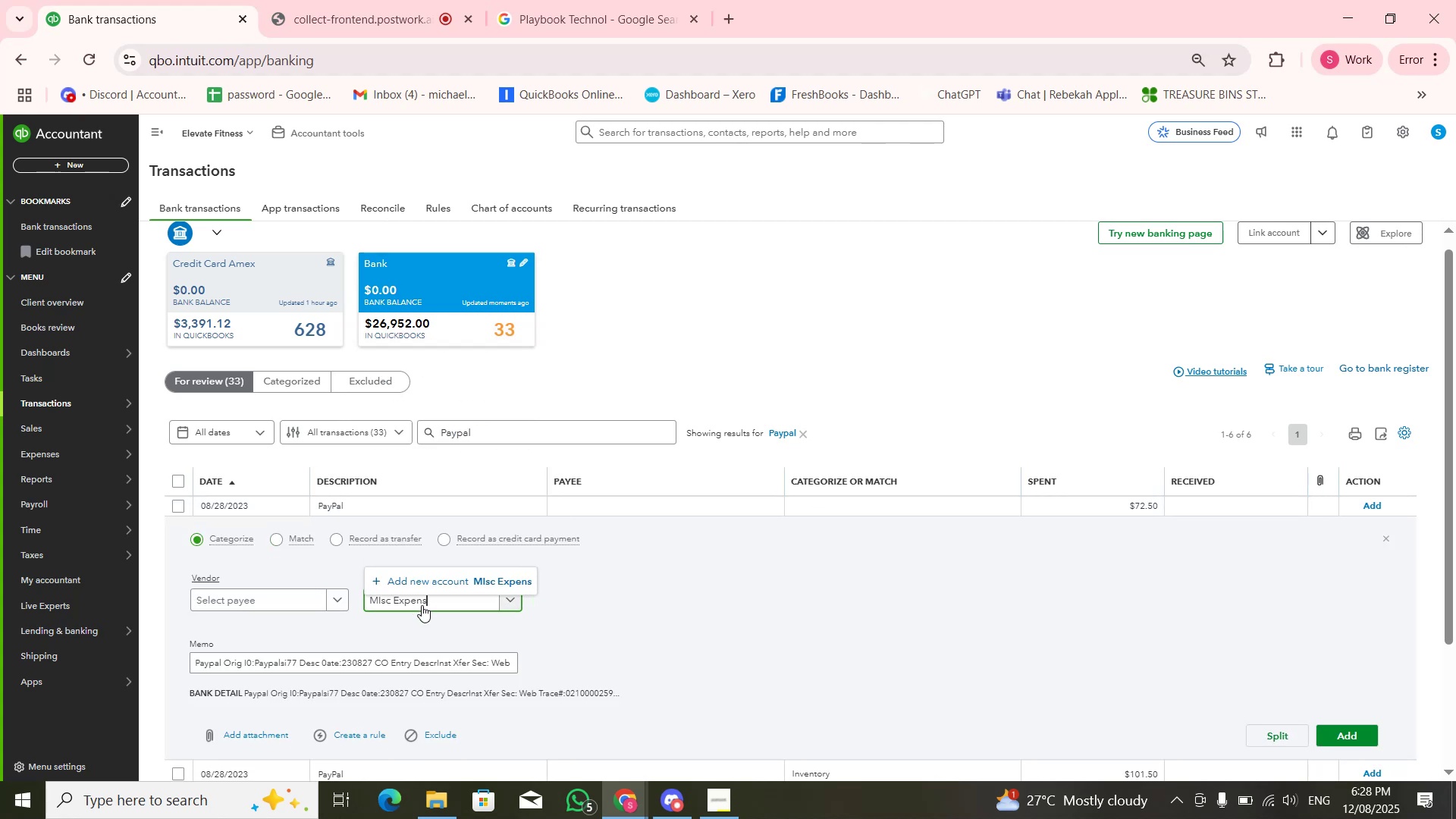 
key(Enter)
 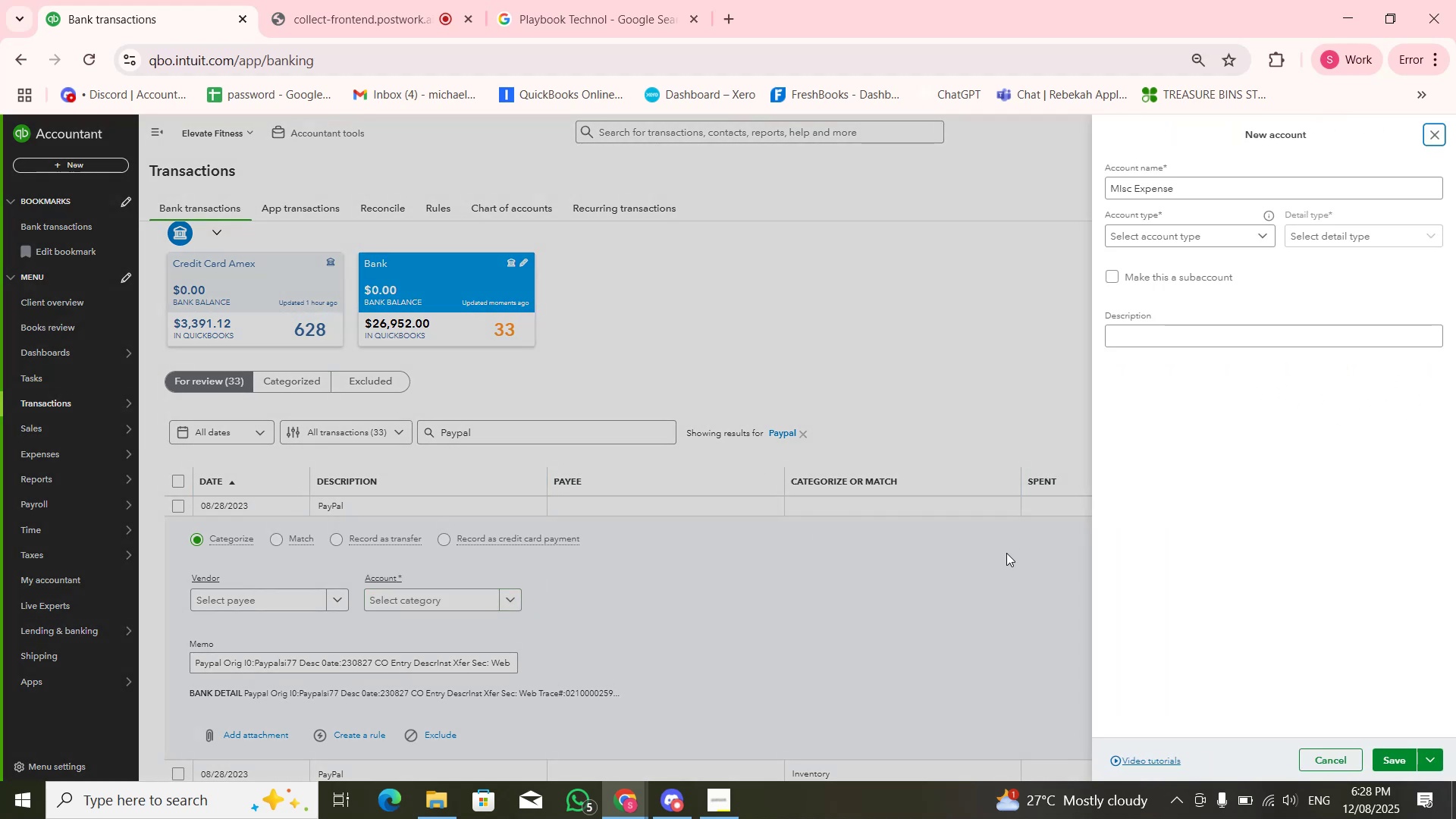 
wait(8.47)
 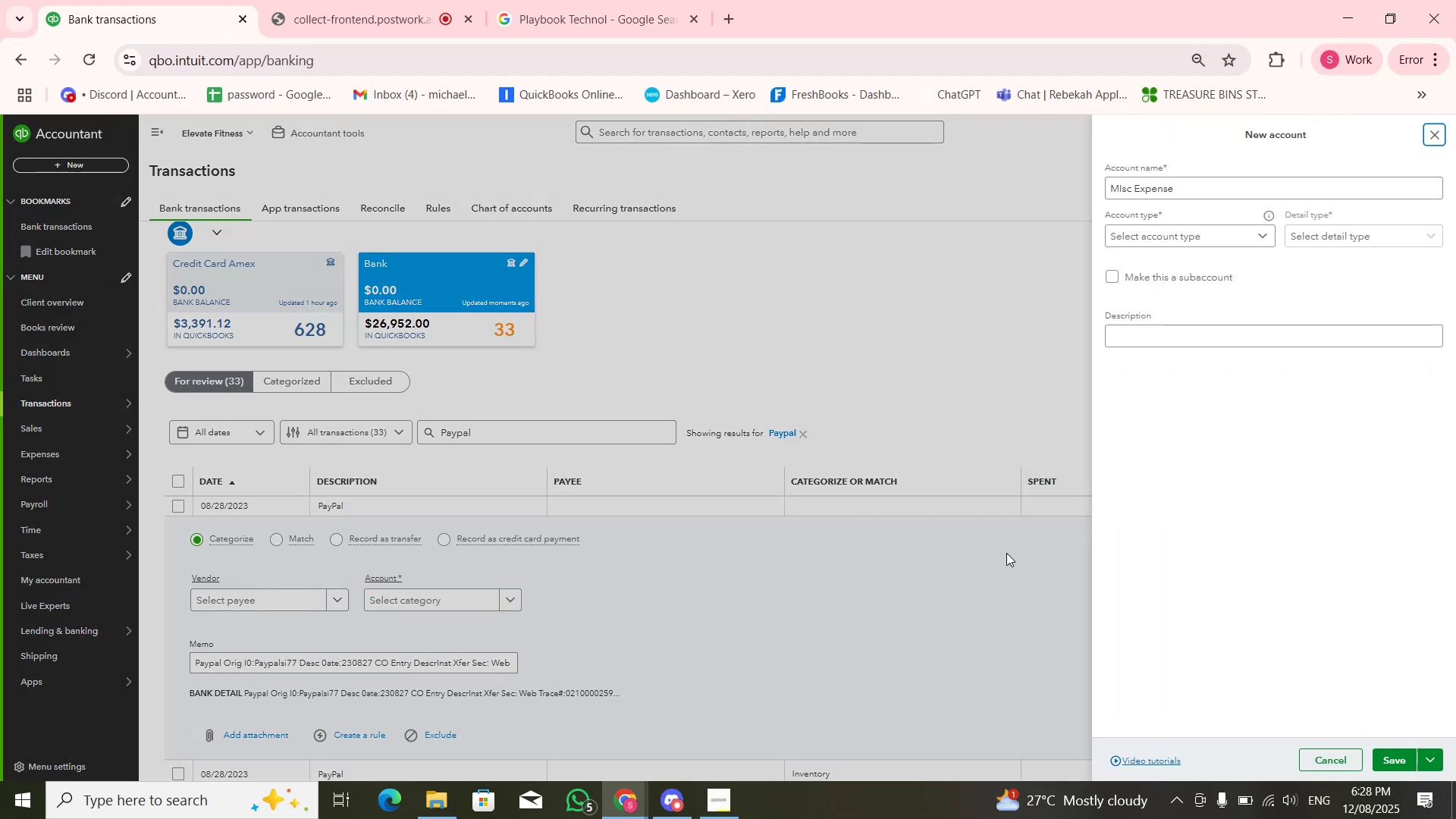 
left_click([1122, 190])
 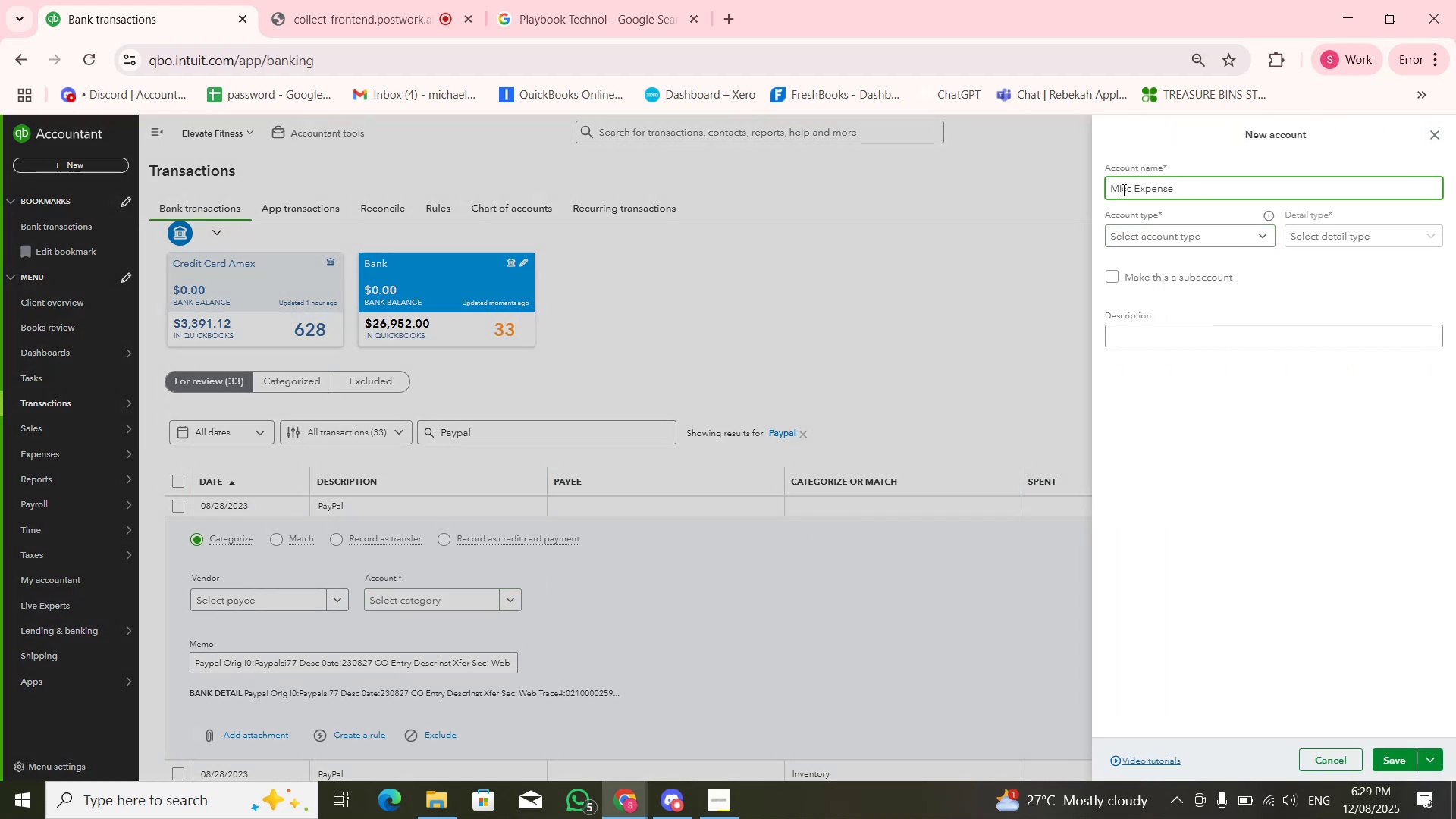 
key(Backspace)
 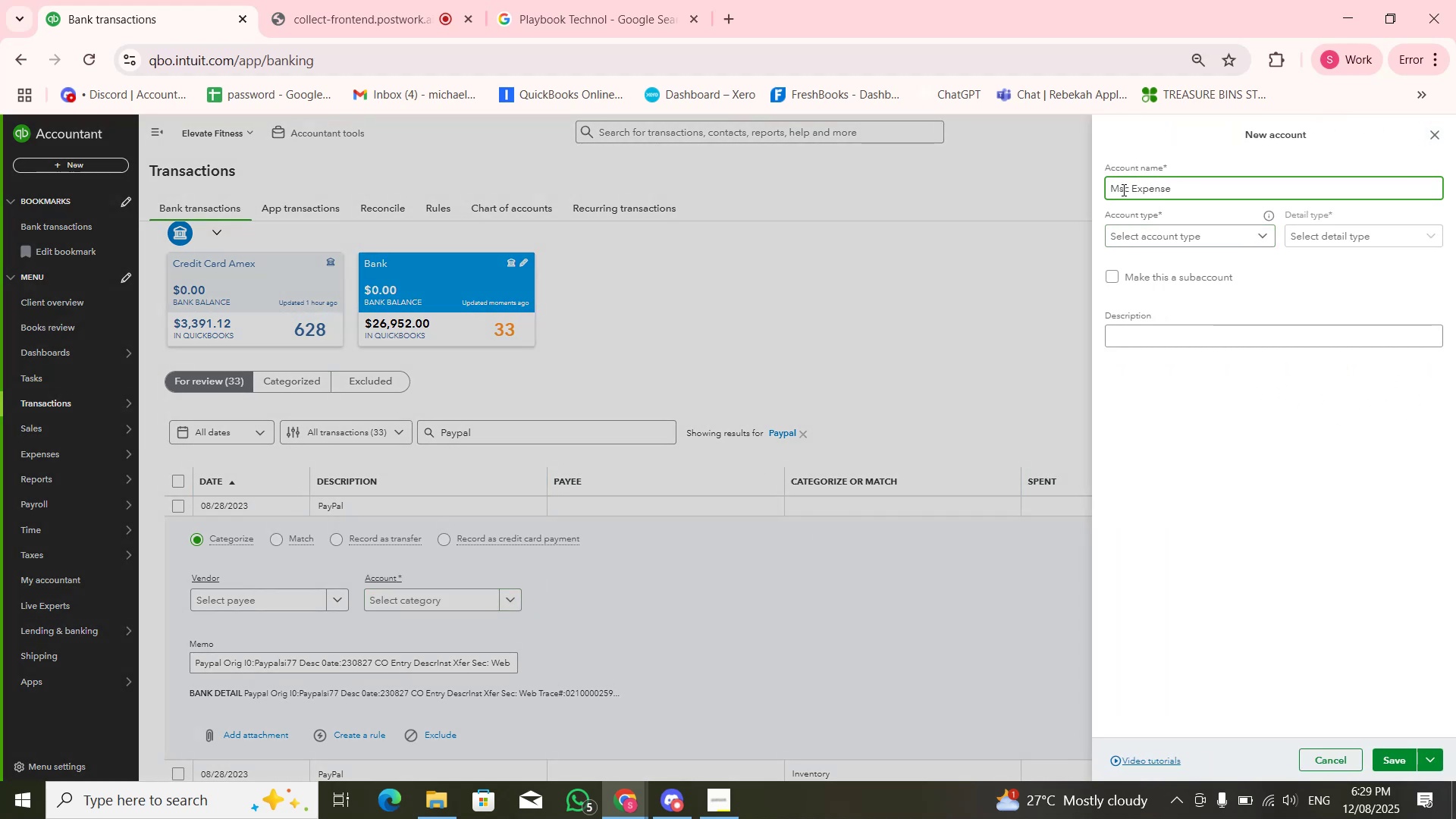 
key(I)
 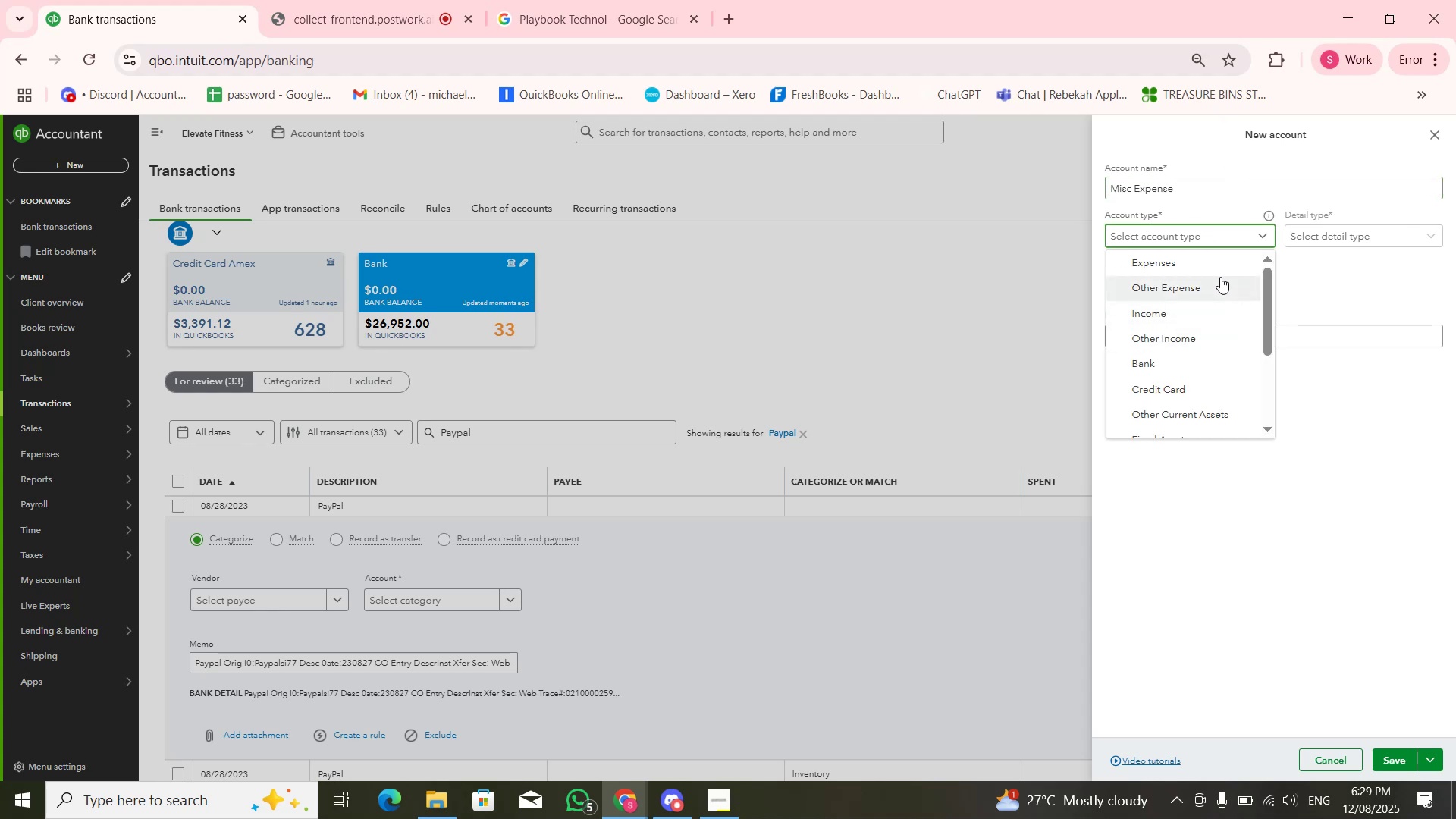 
left_click([1220, 272])
 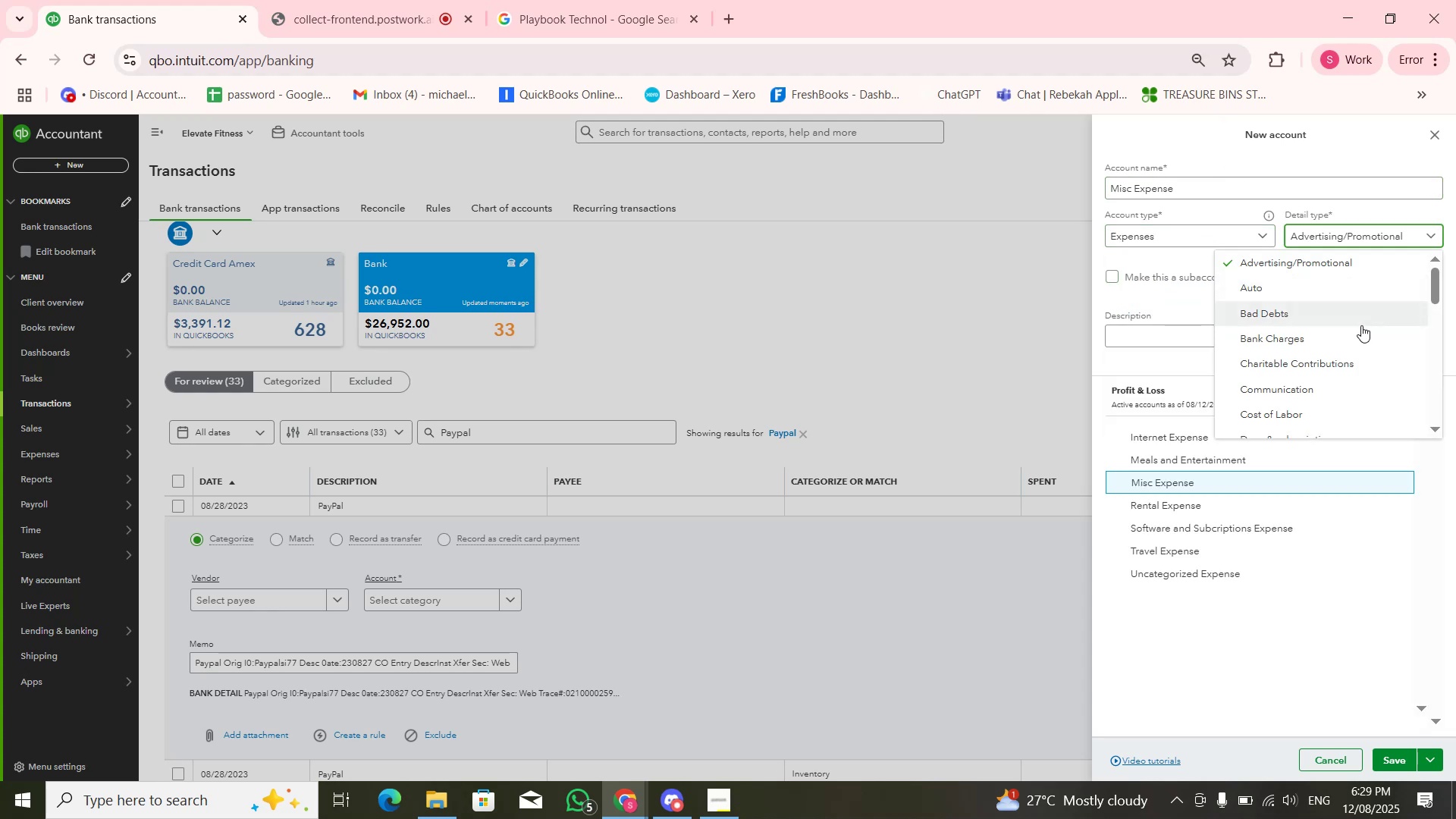 
scroll: coordinate [1379, 321], scroll_direction: down, amount: 3.0
 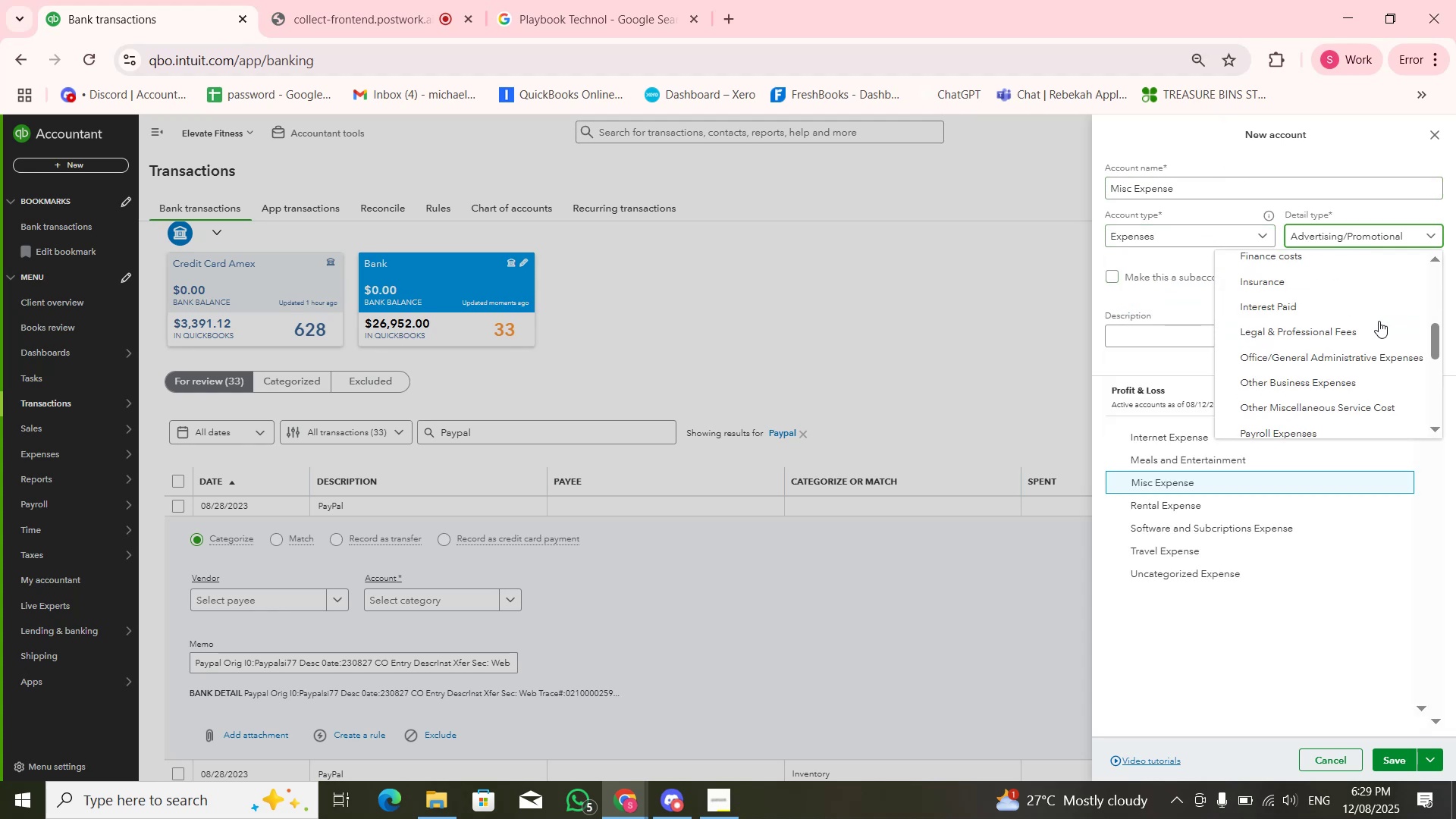 
scroll: coordinate [1379, 321], scroll_direction: none, amount: 0.0
 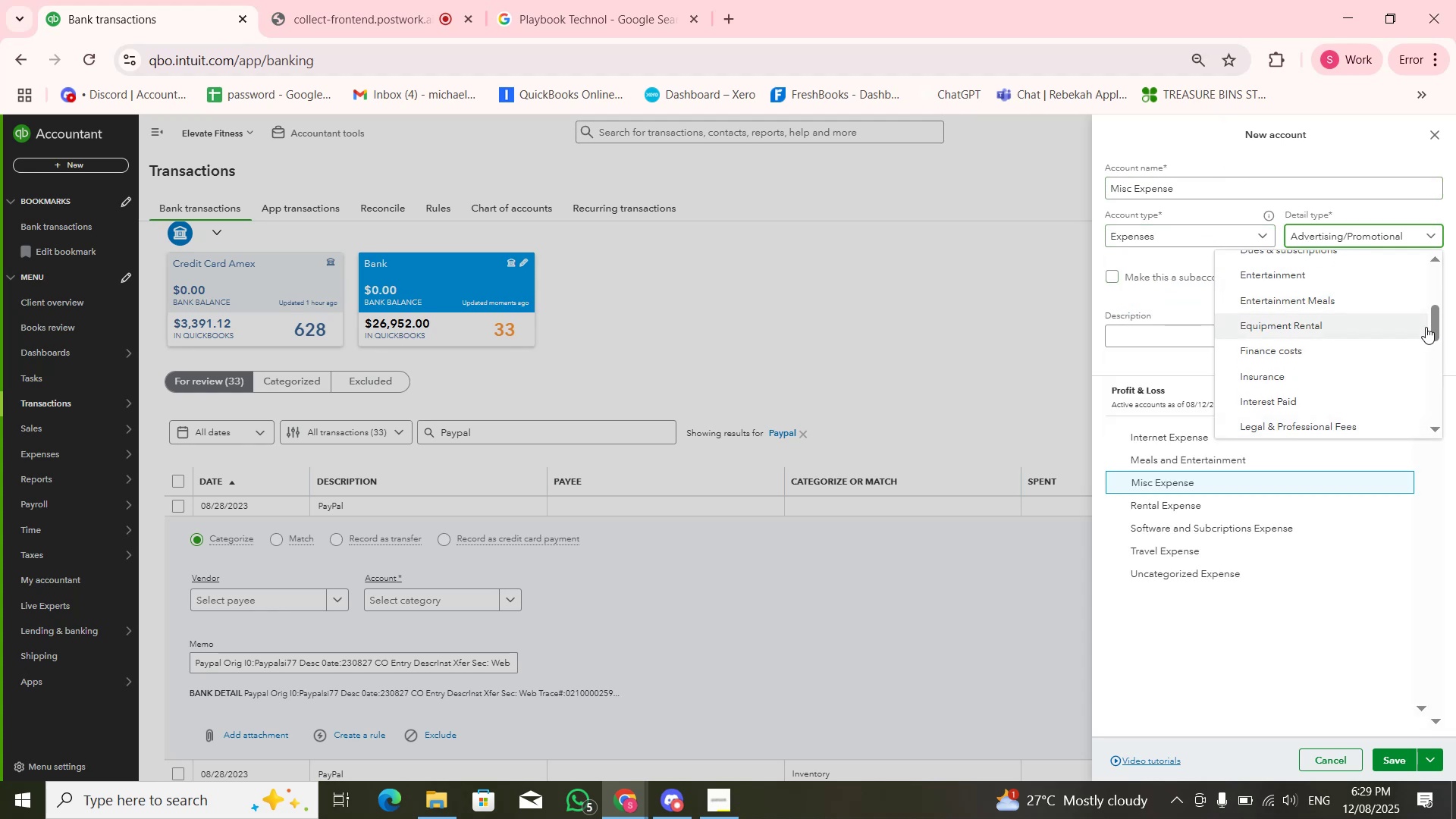 
left_click_drag(start_coordinate=[1432, 329], to_coordinate=[1436, 362])
 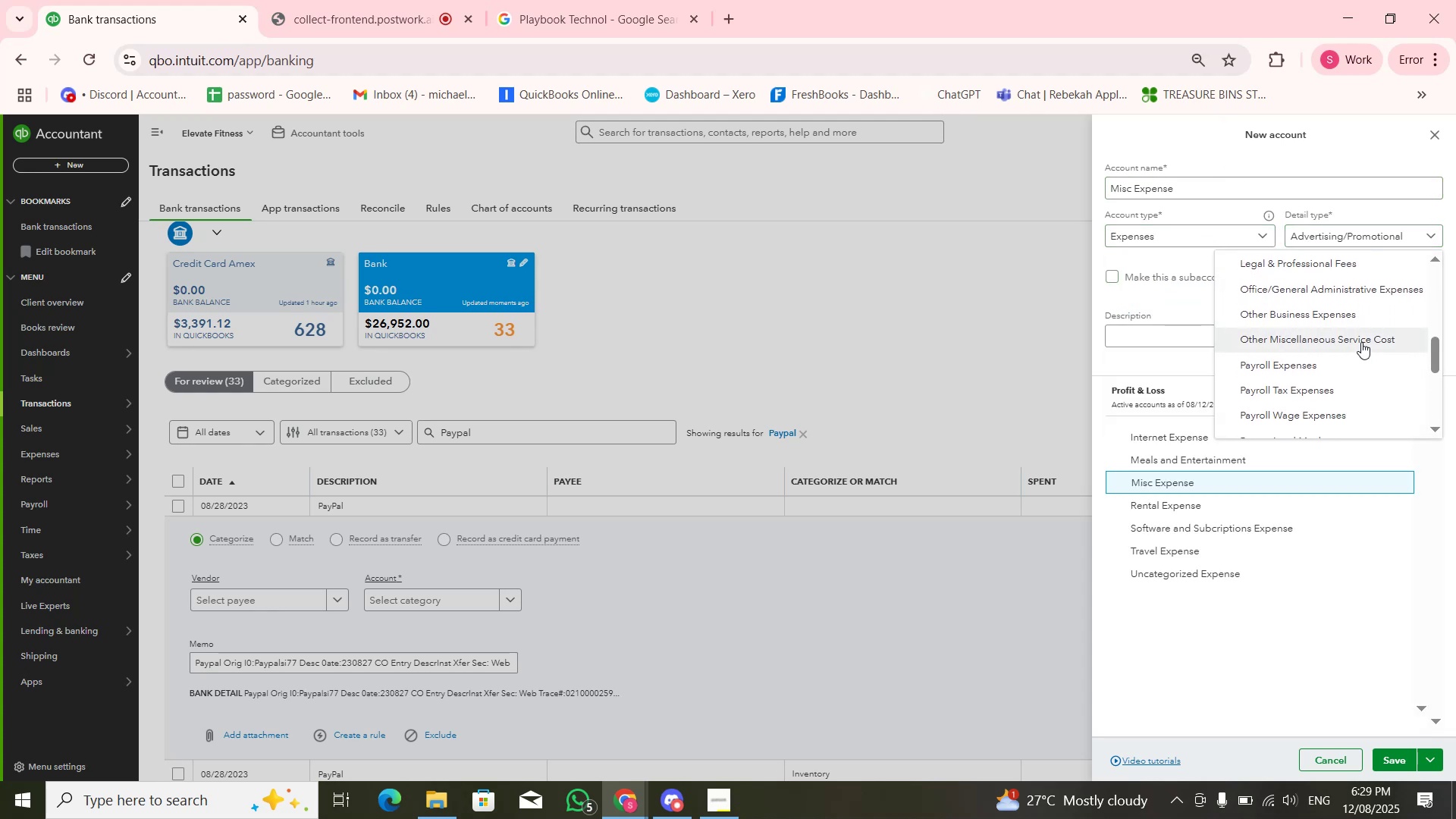 
left_click([1361, 342])
 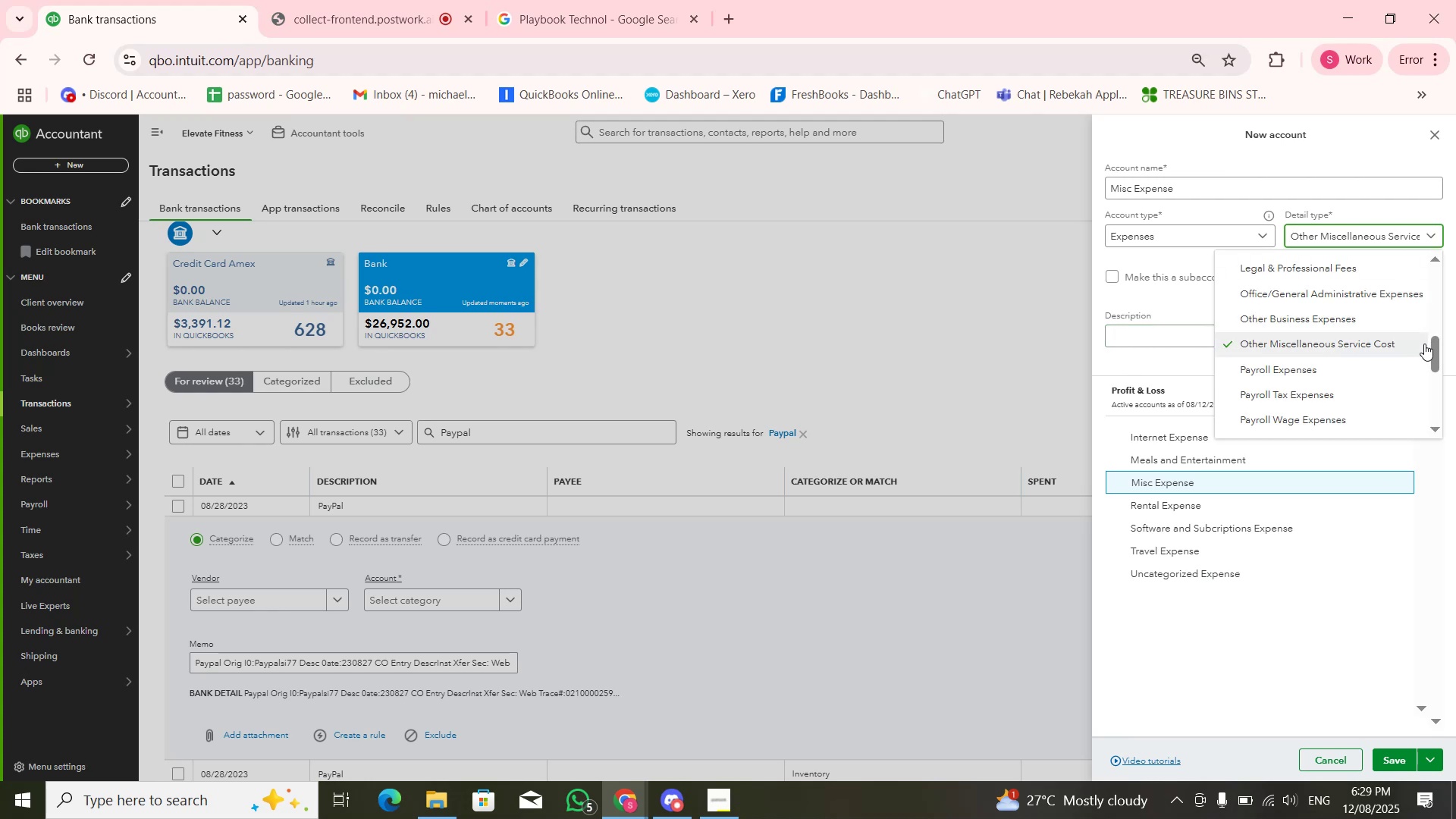 
left_click_drag(start_coordinate=[1434, 353], to_coordinate=[1430, 406])
 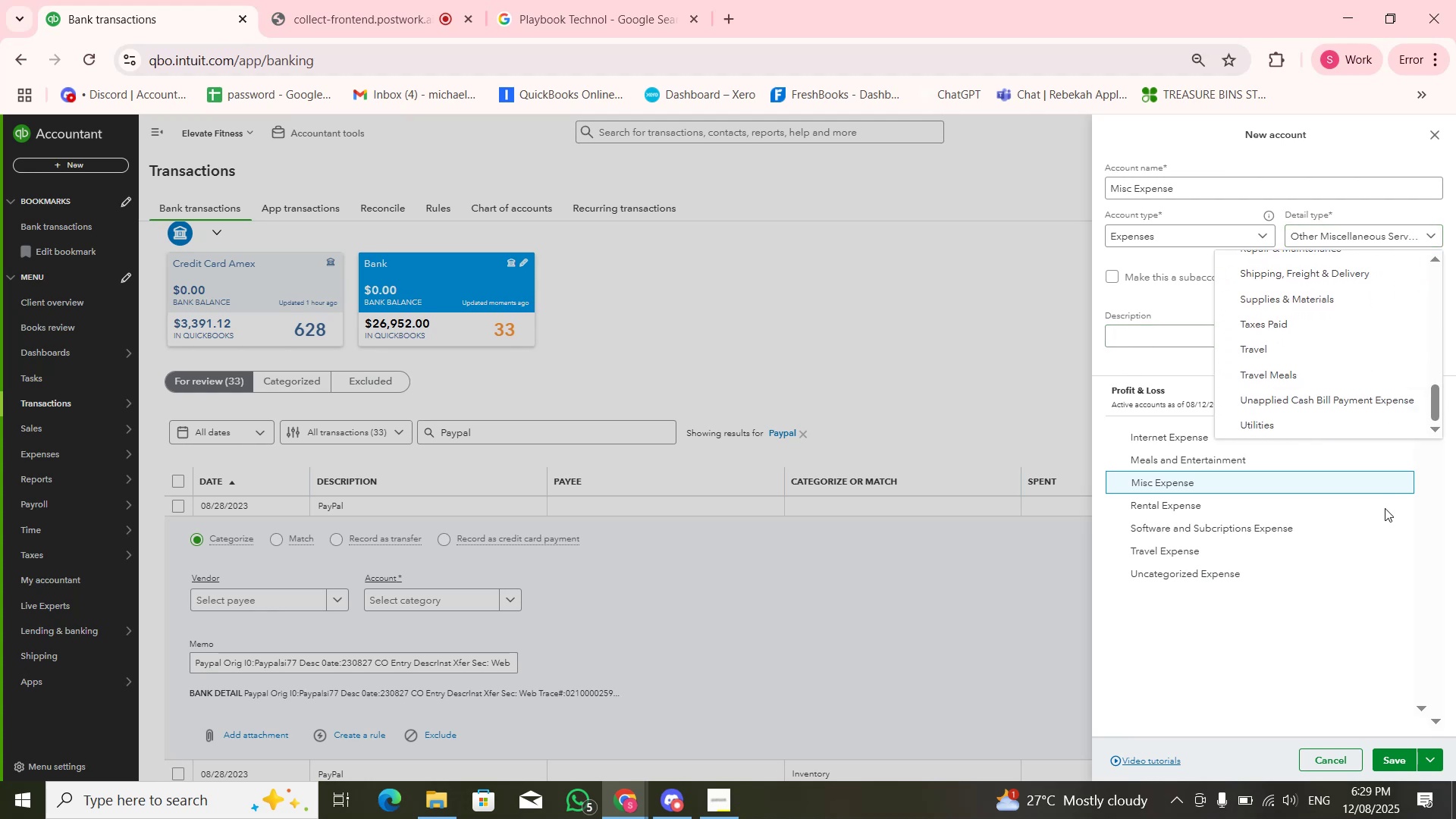 
left_click([1382, 523])
 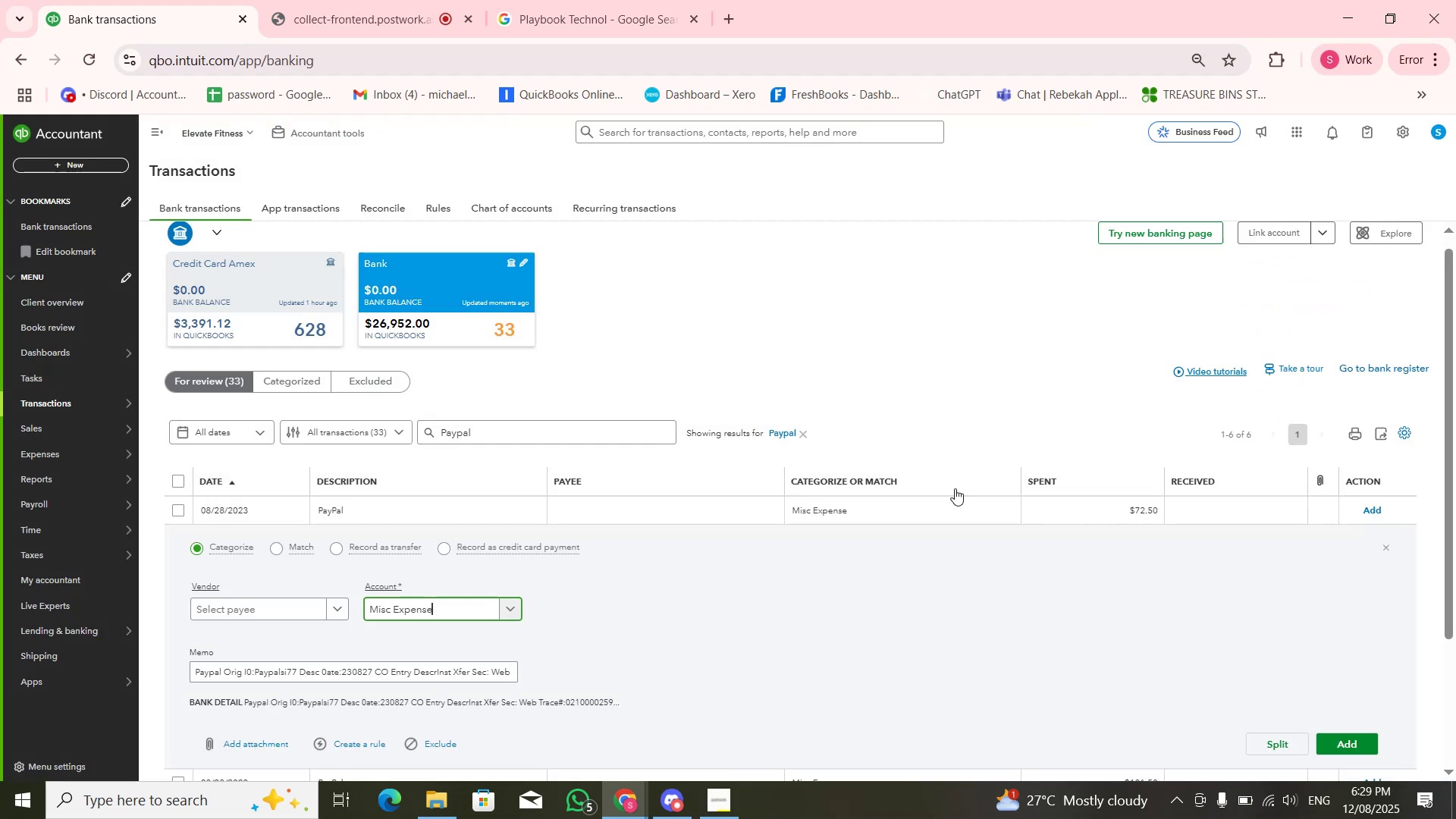 
left_click([1346, 742])
 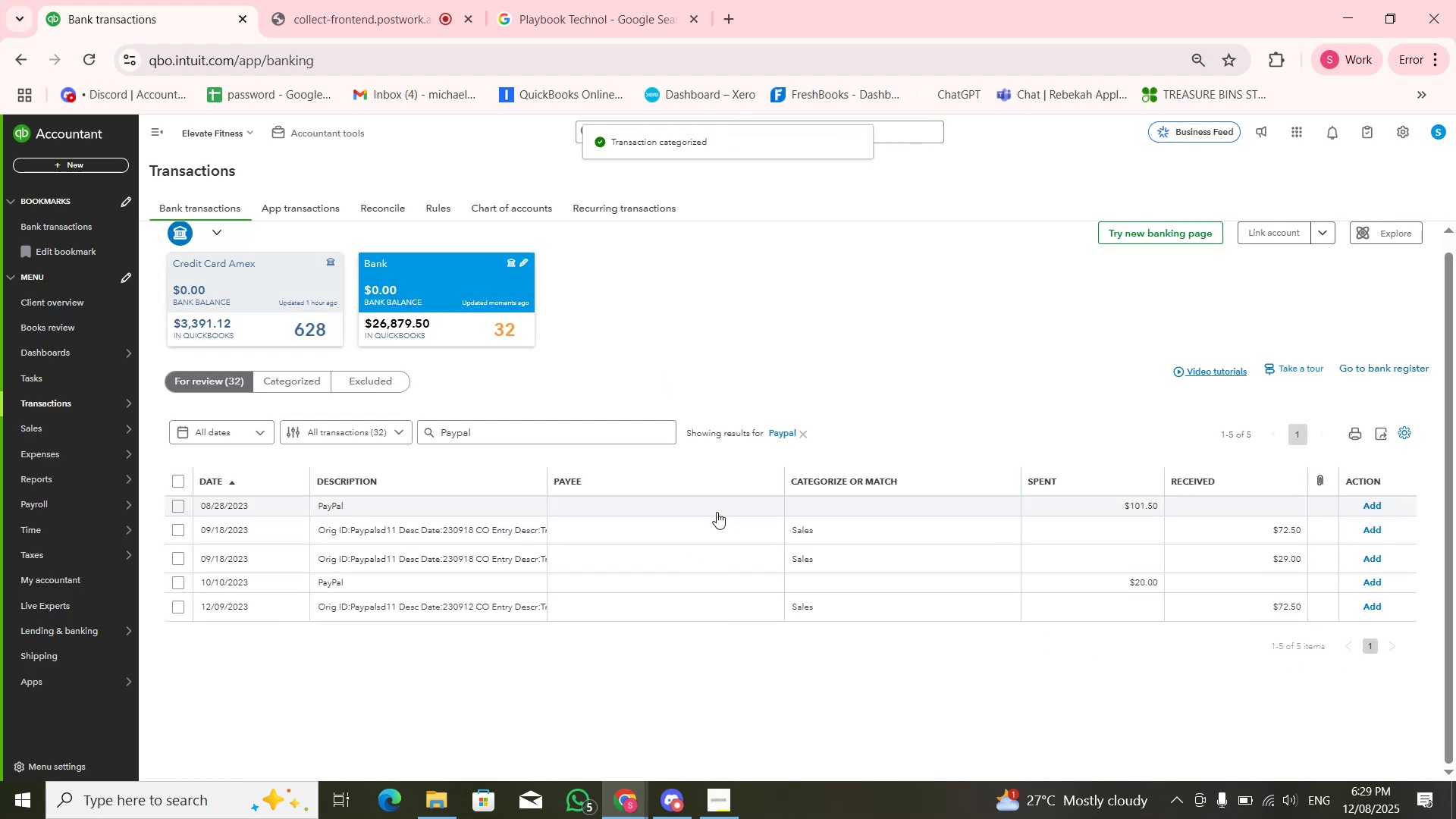 
left_click([717, 508])
 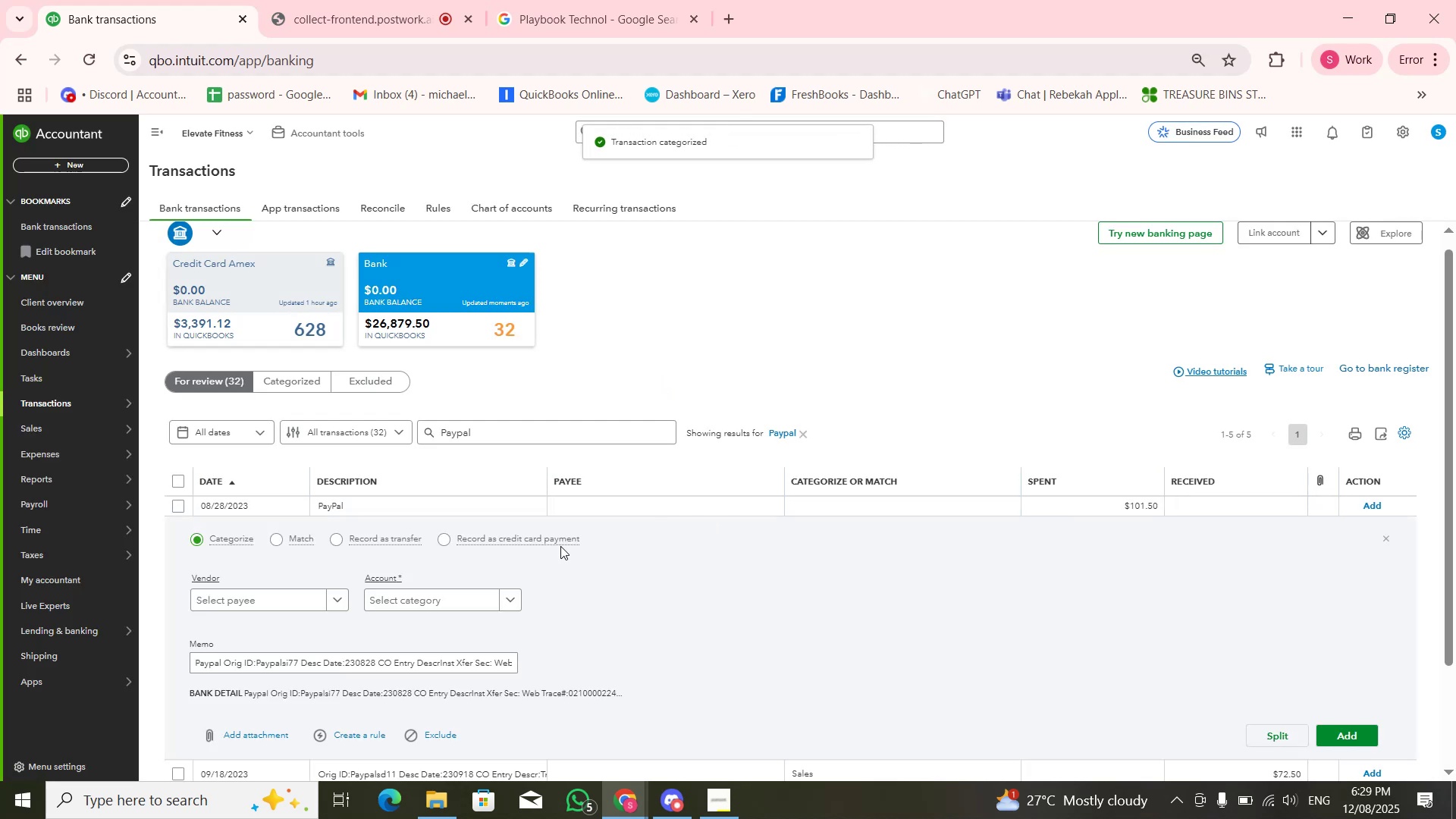 
left_click([434, 596])
 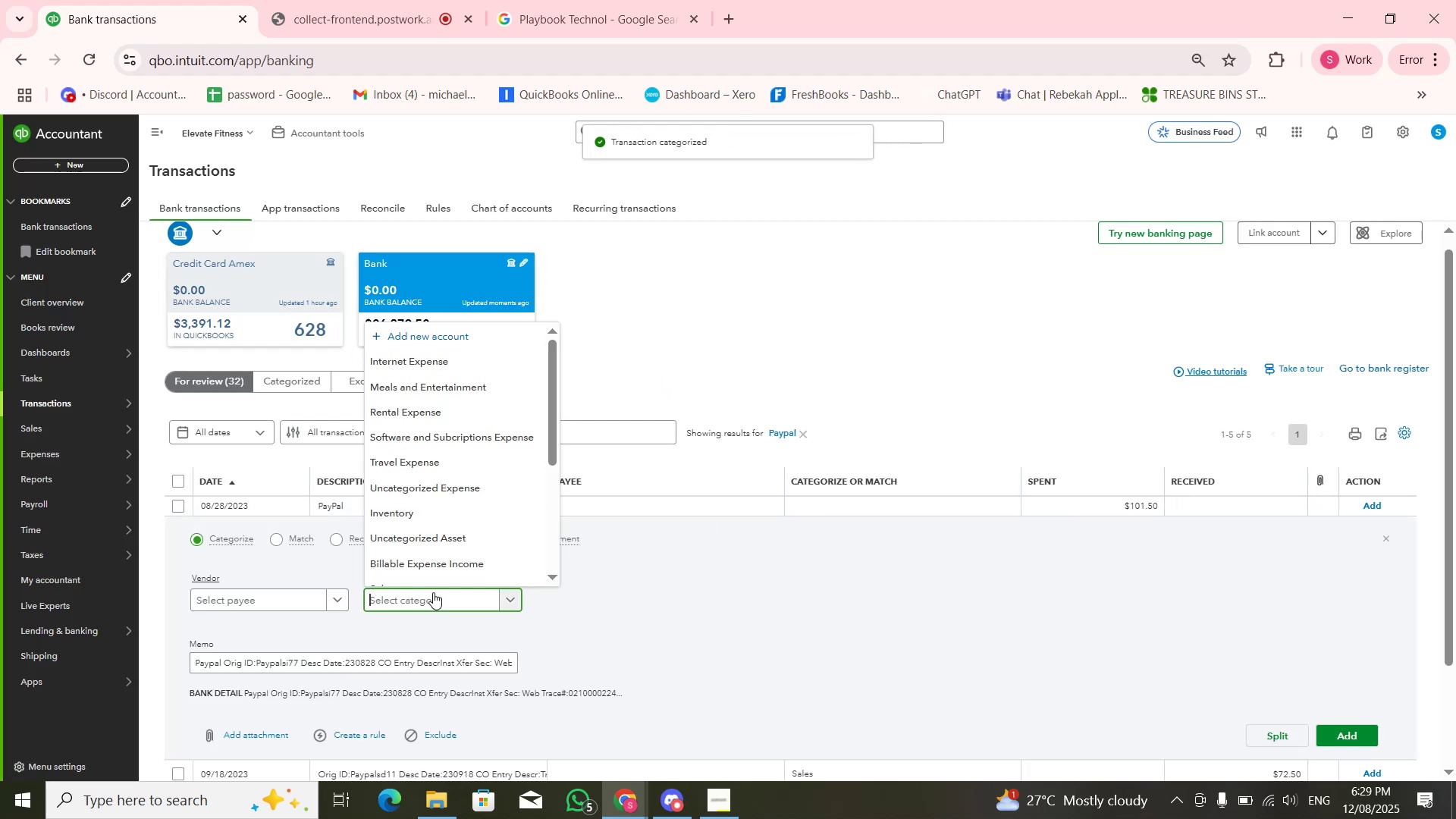 
type(misc)
 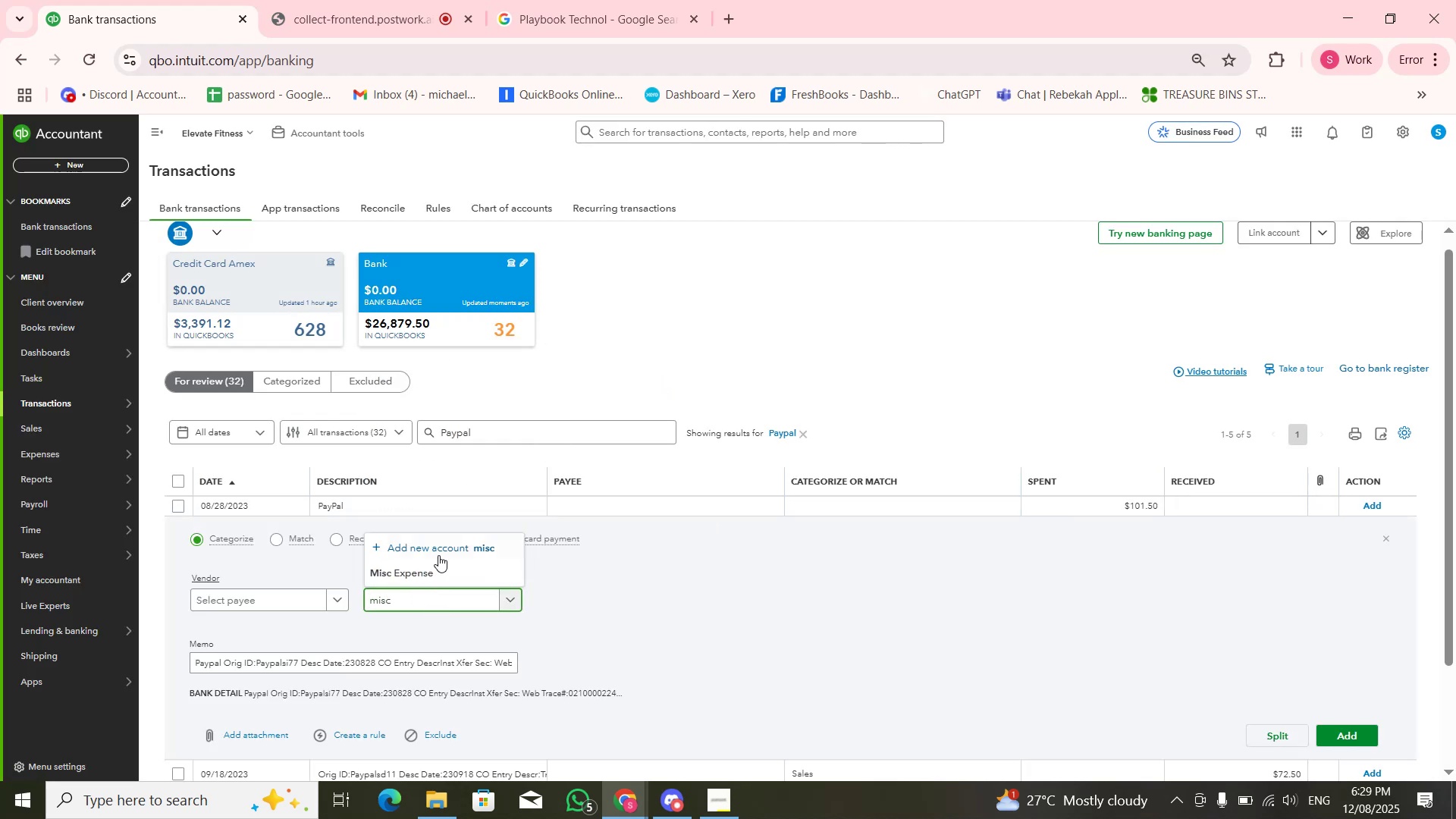 
left_click([438, 573])
 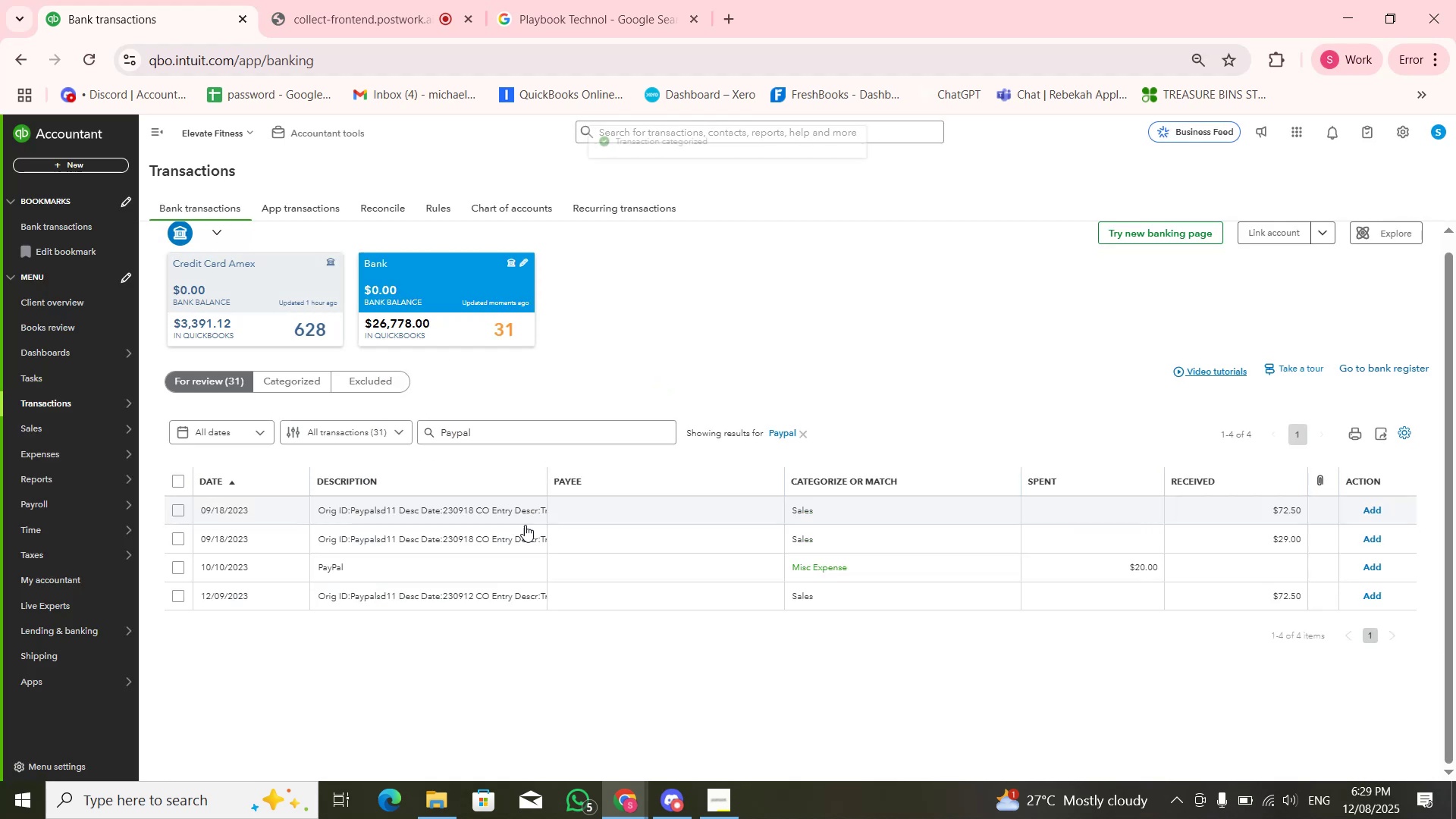 
left_click([488, 568])
 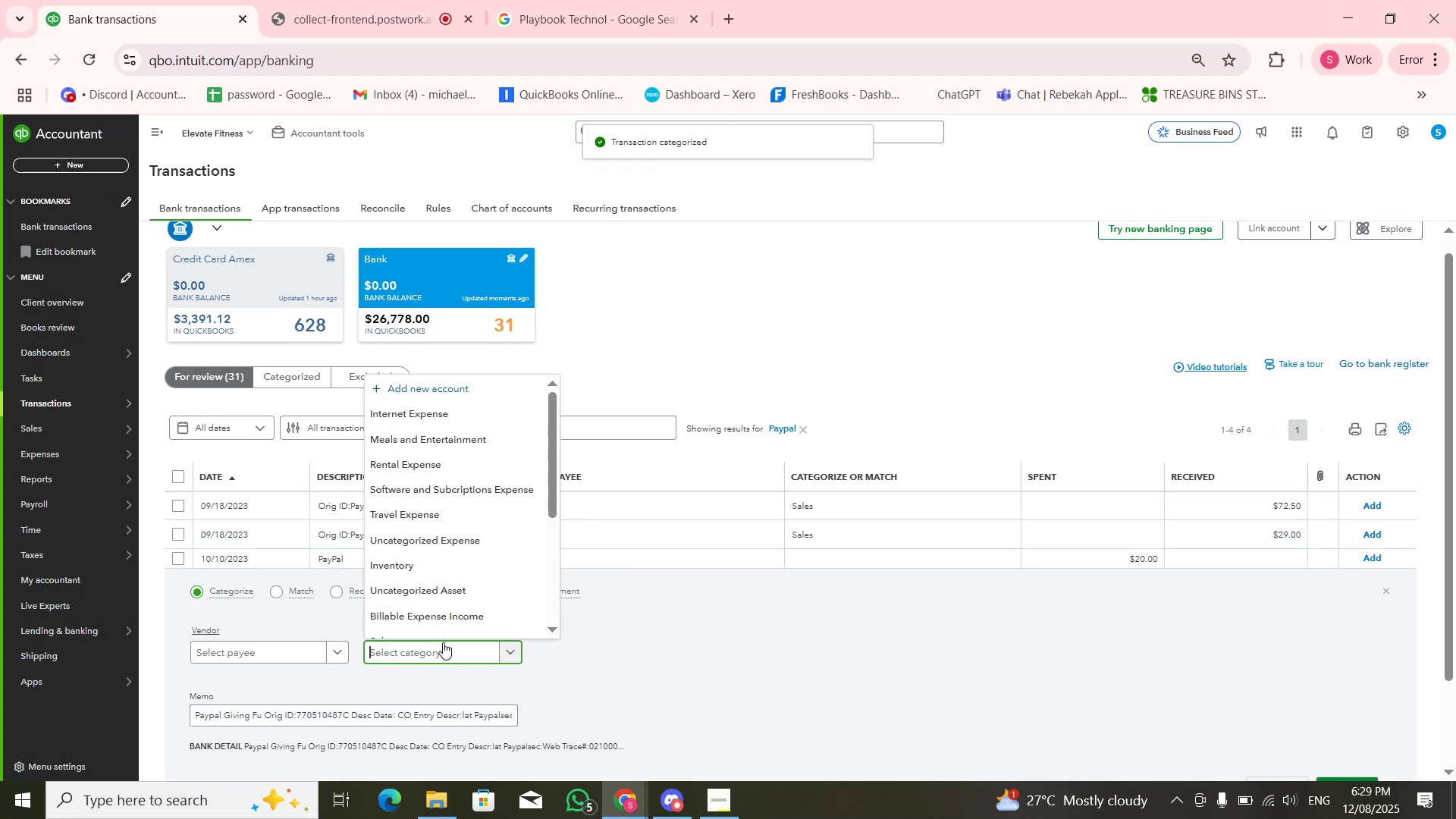 
type(misc)
 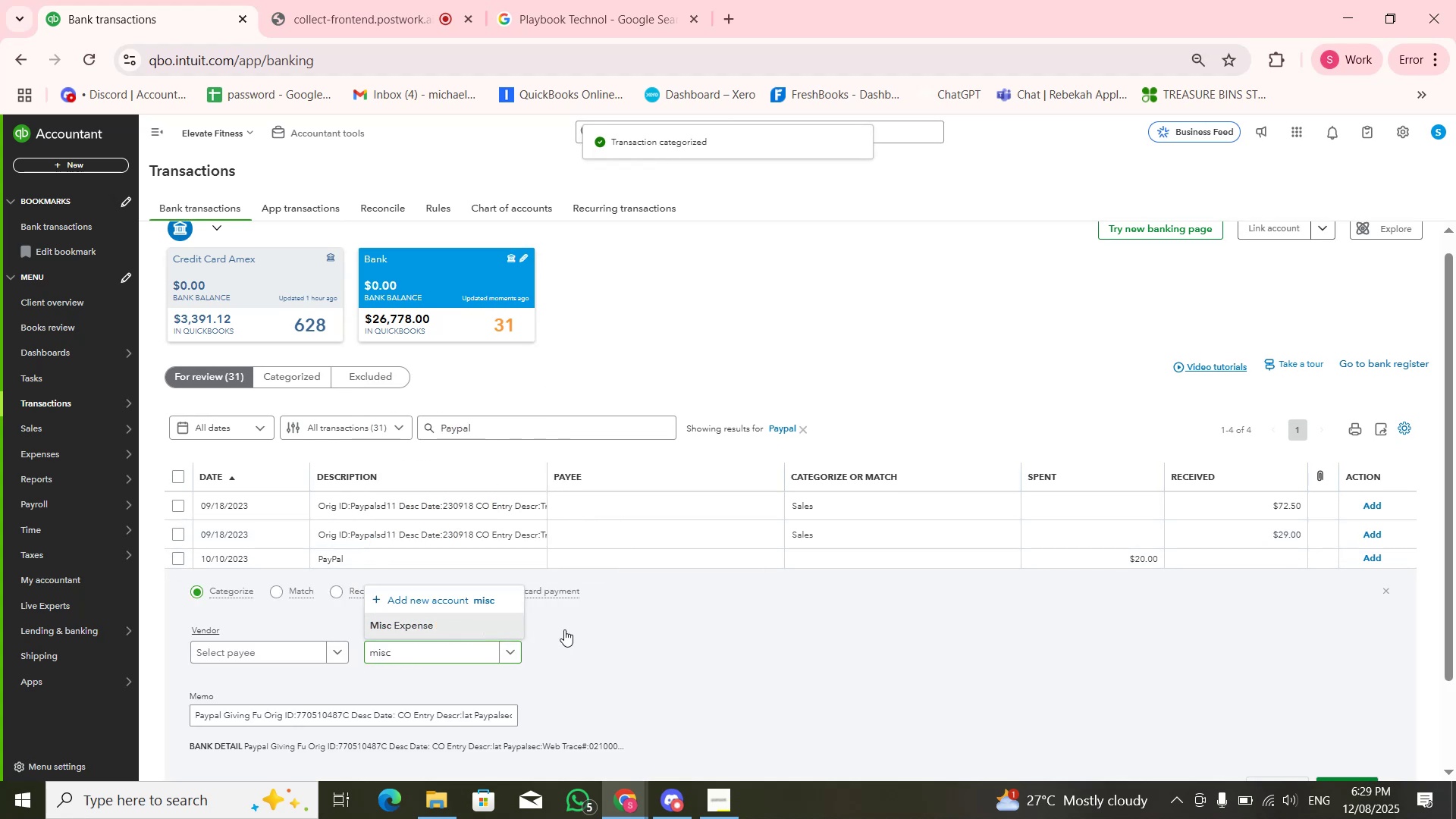 
scroll: coordinate [1191, 661], scroll_direction: down, amount: 2.0
 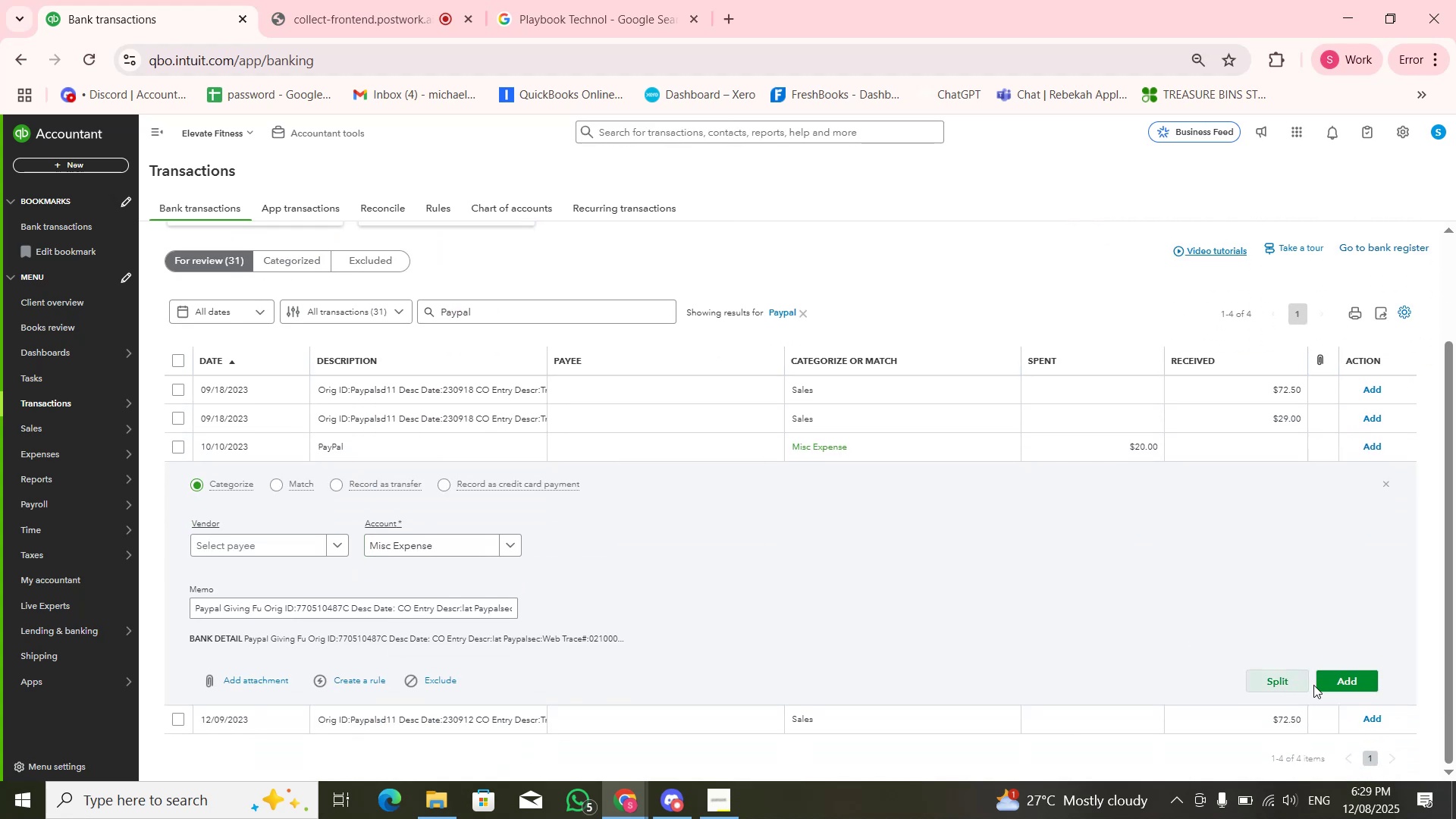 
left_click([1338, 686])
 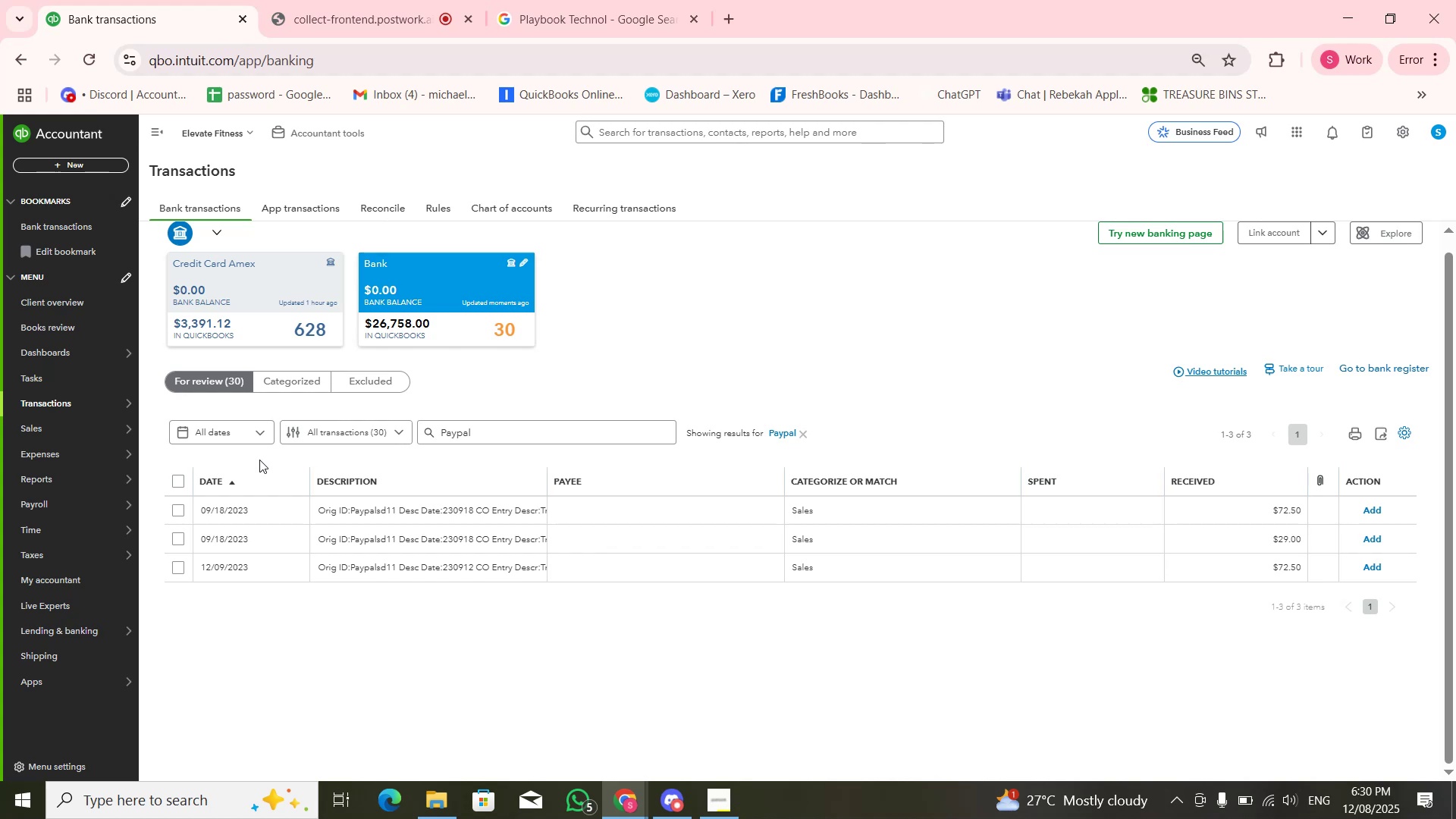 
wait(45.37)
 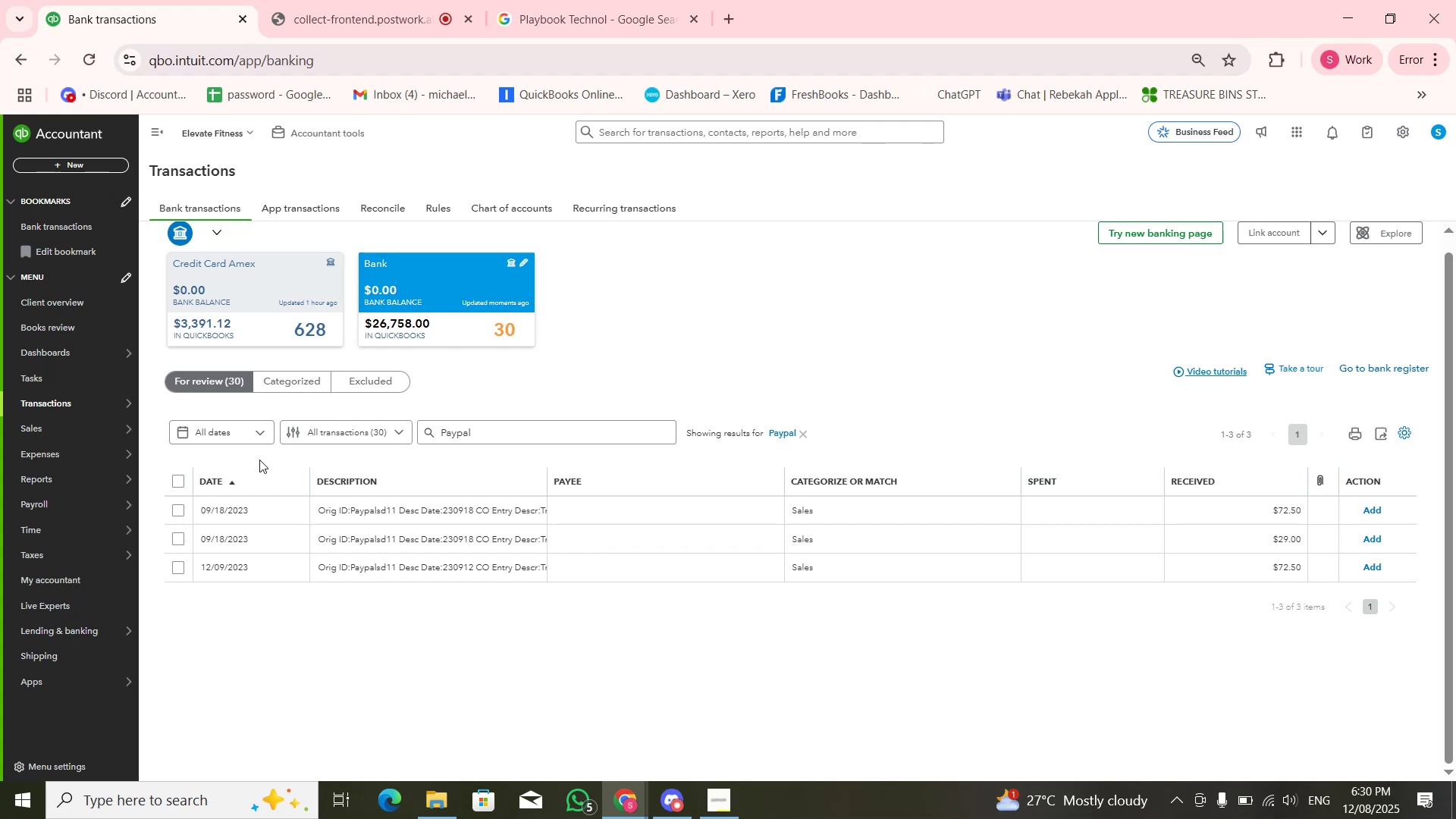 
left_click([400, 510])
 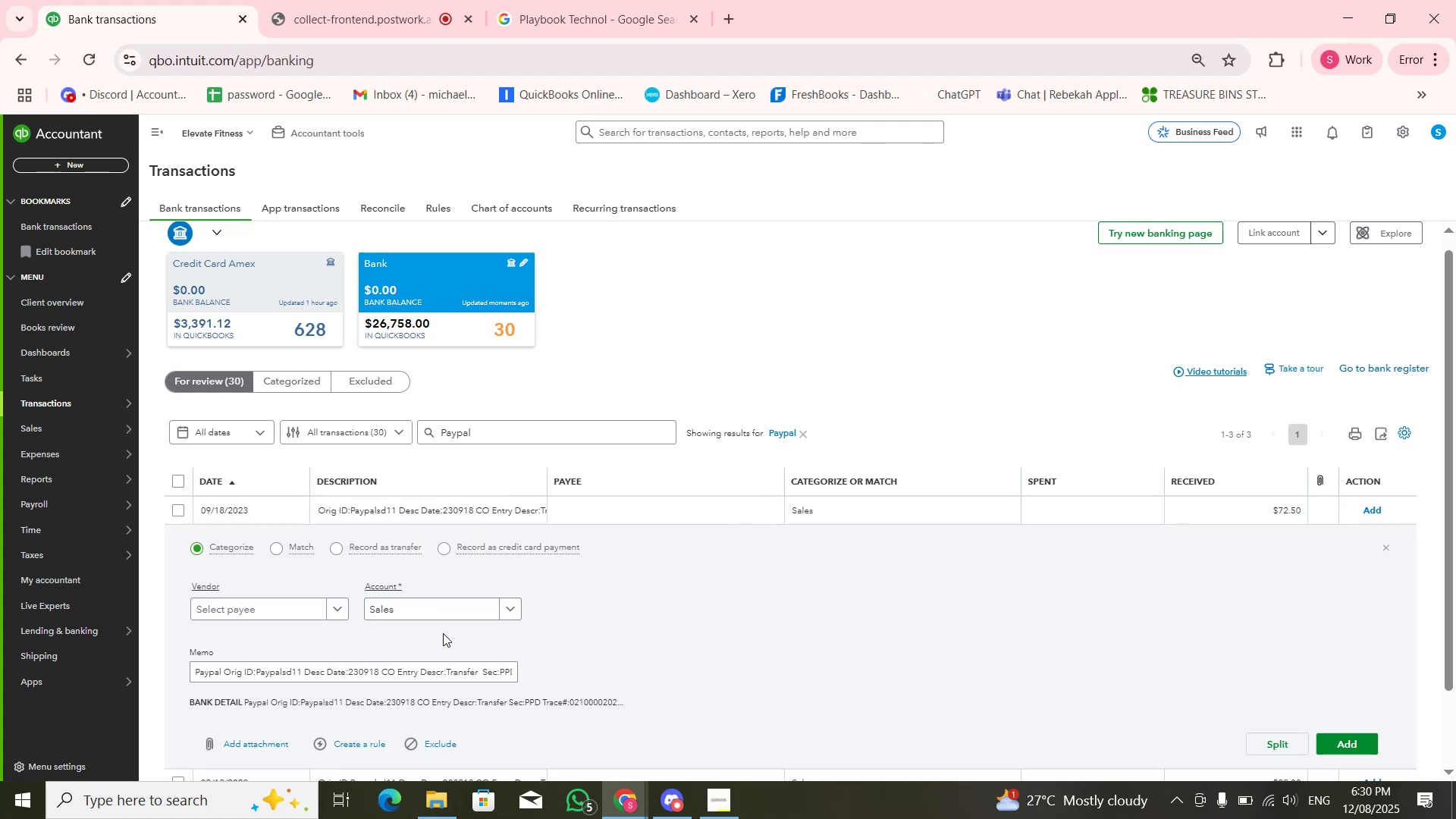 
left_click([431, 670])
 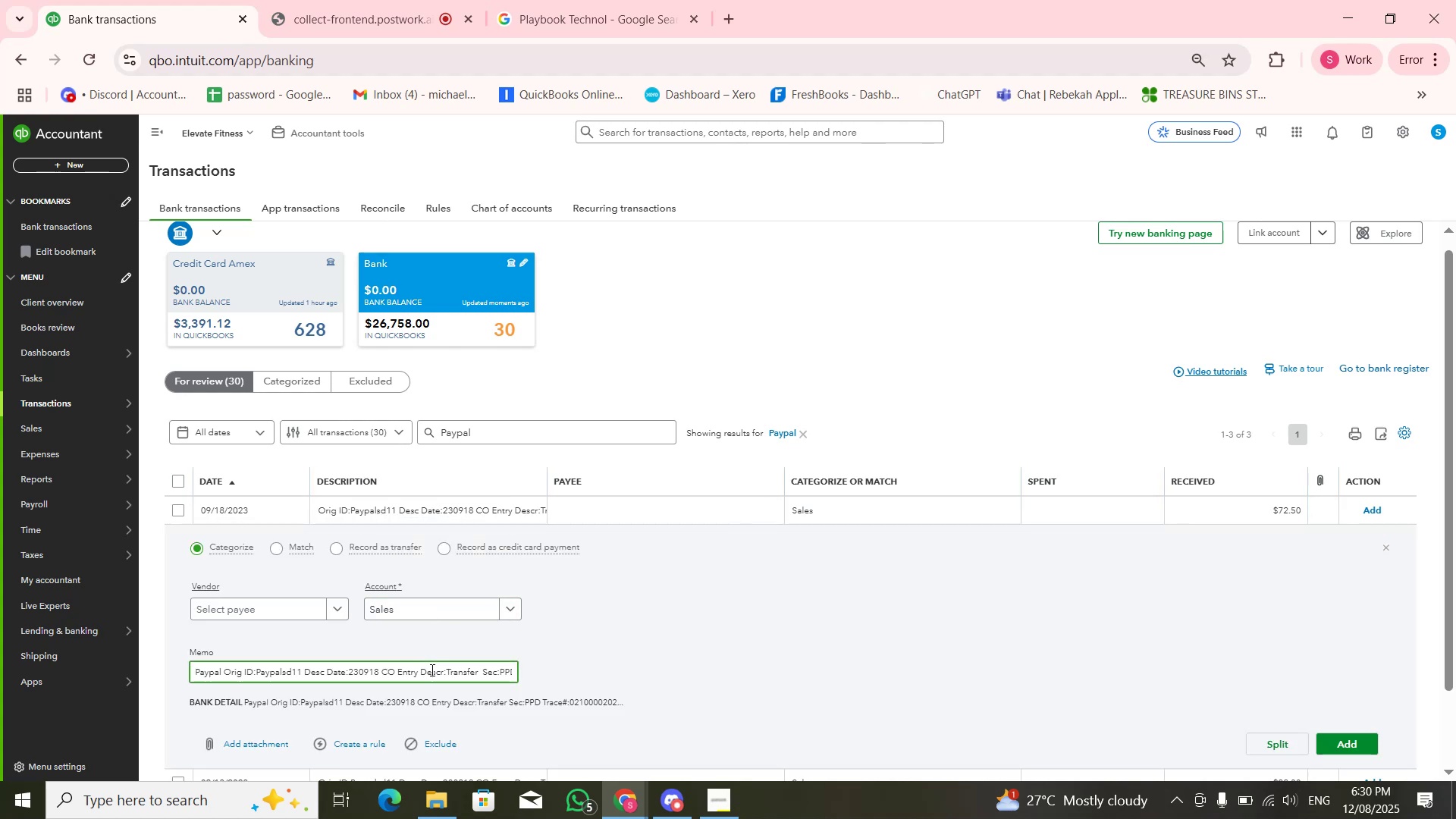 
hold_key(key=ArrowRight, duration=1.58)
 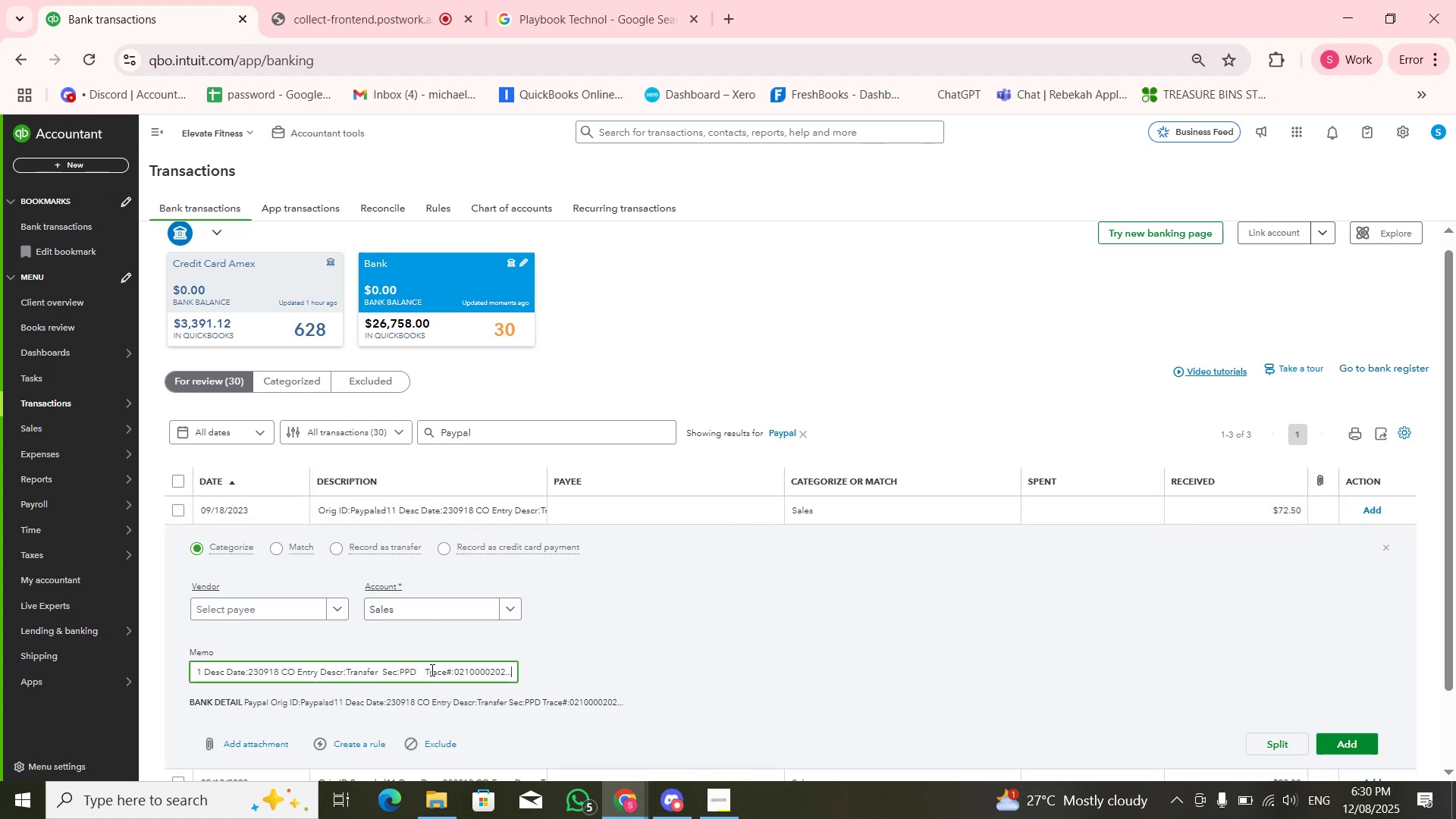 
hold_key(key=ArrowRight, duration=0.68)
 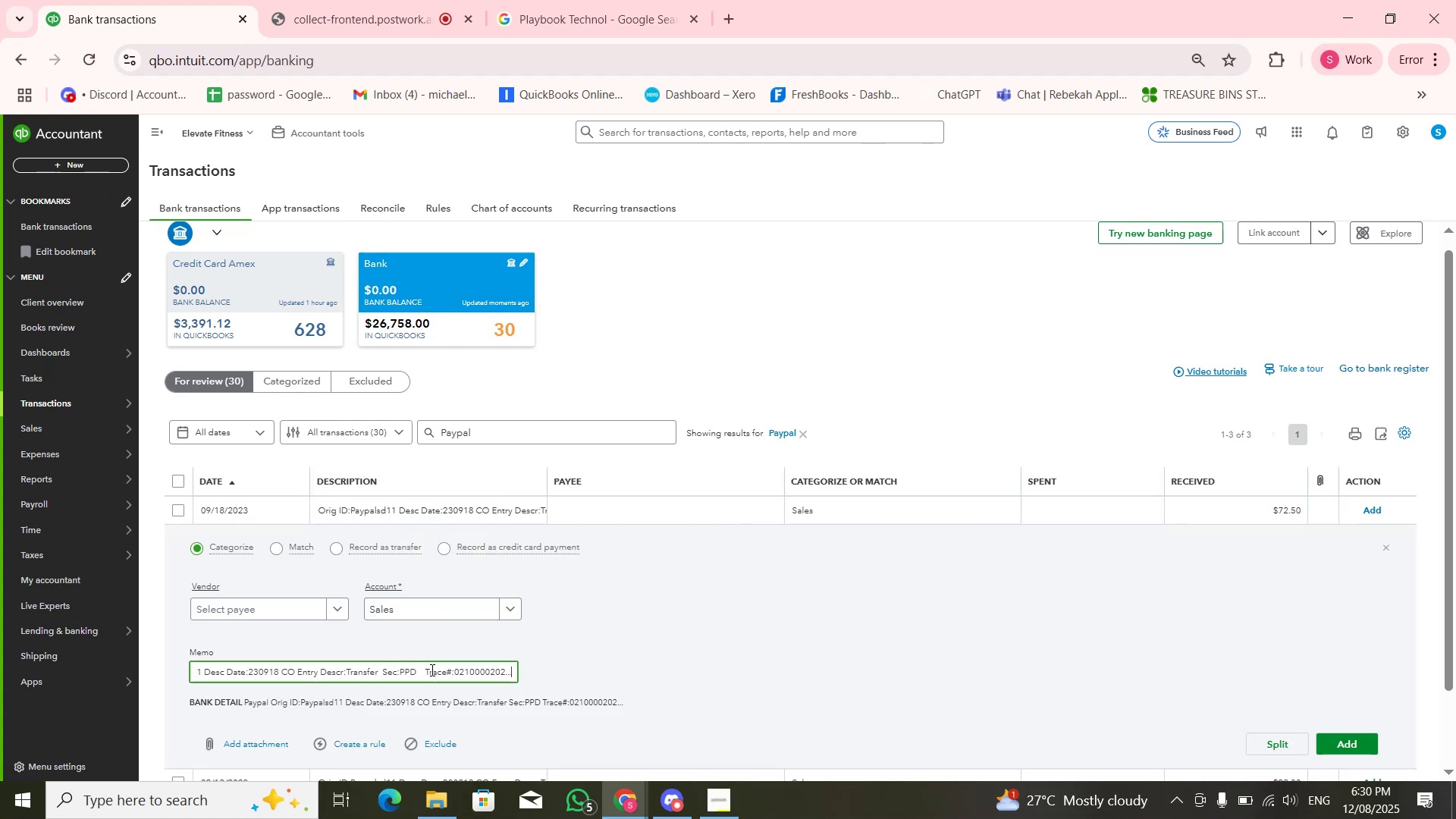 
hold_key(key=ArrowLeft, duration=1.51)
 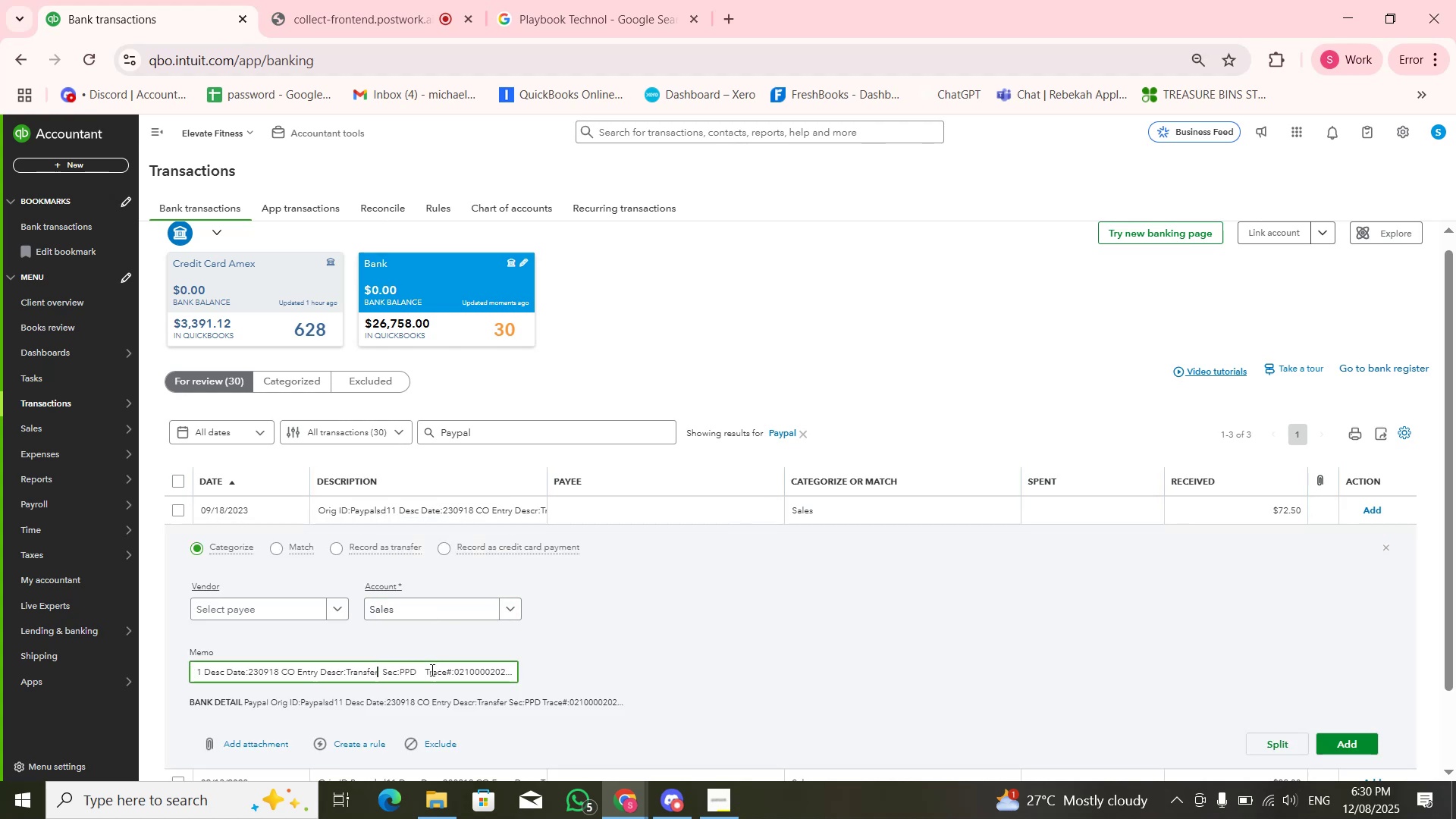 
key(ArrowLeft)
 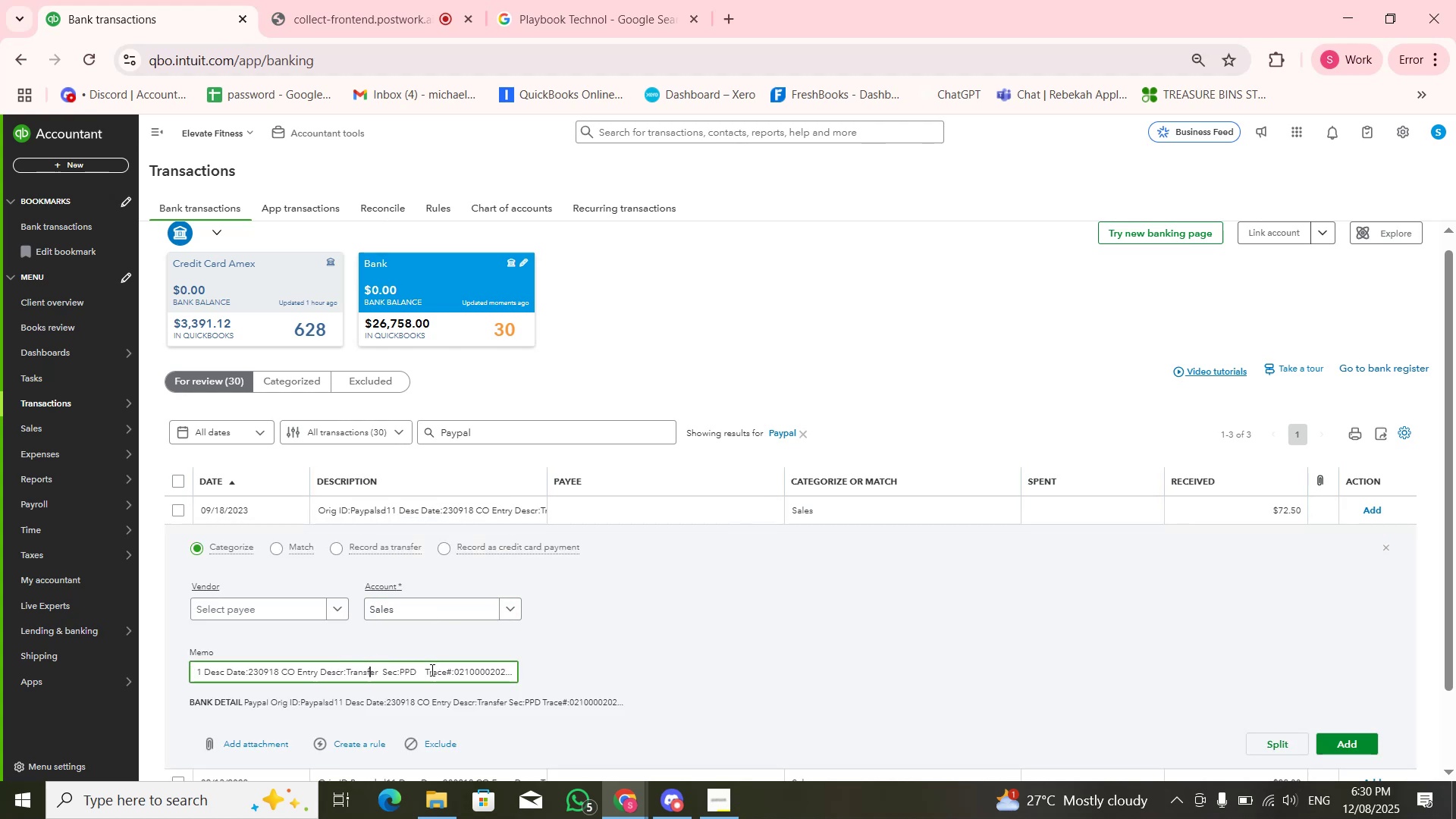 
key(ArrowLeft)
 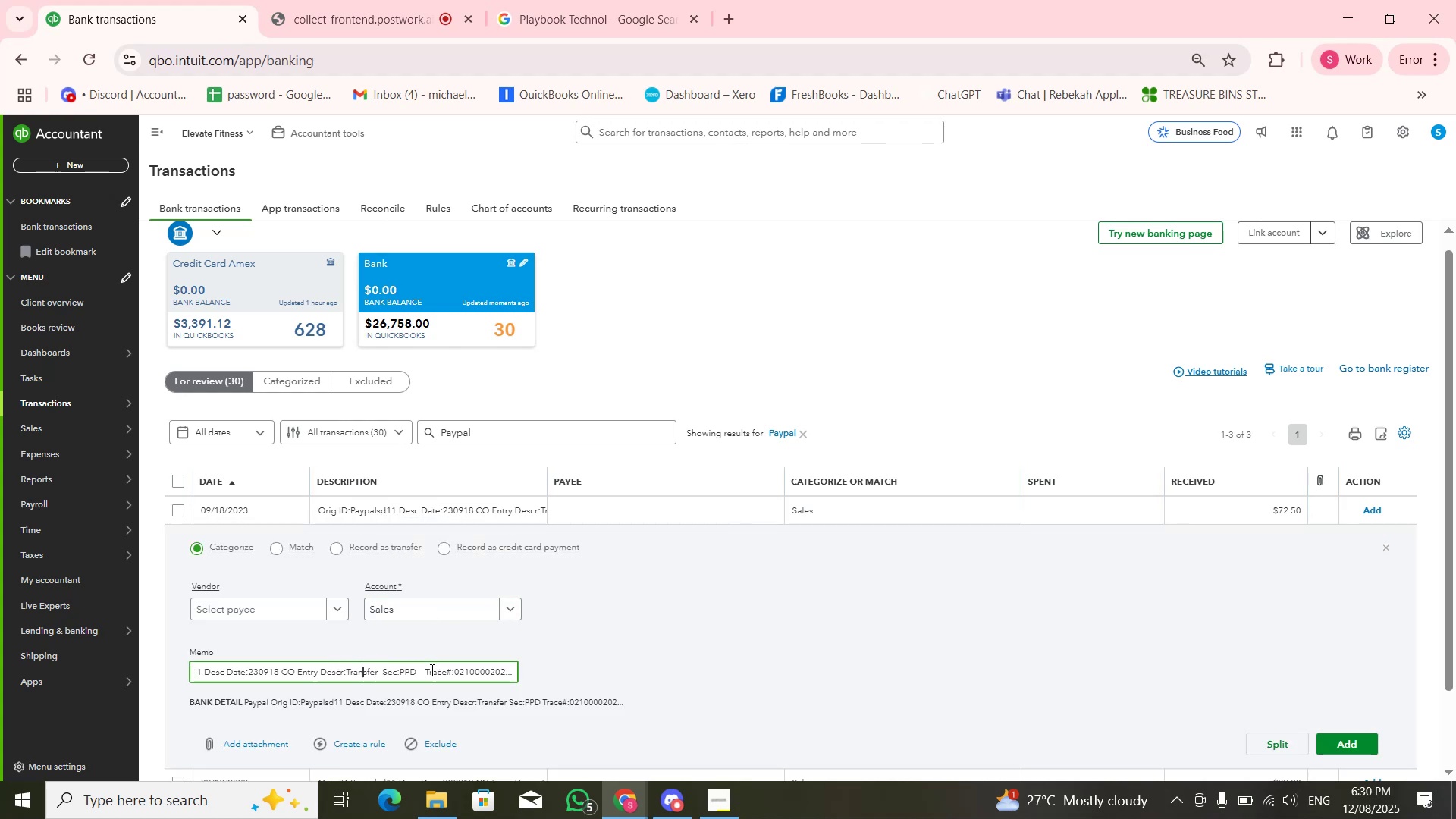 
key(ArrowLeft)
 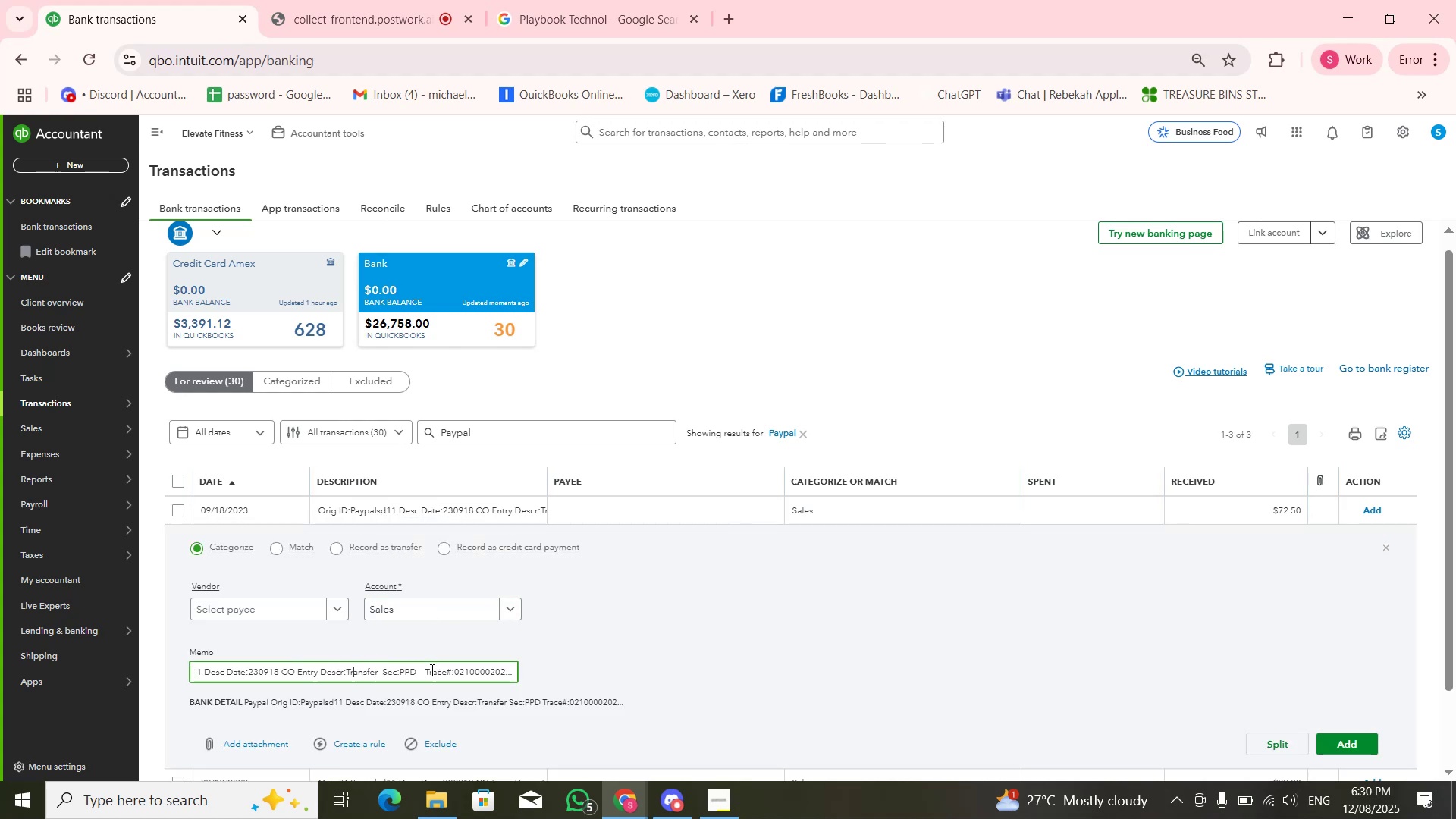 
key(ArrowLeft)
 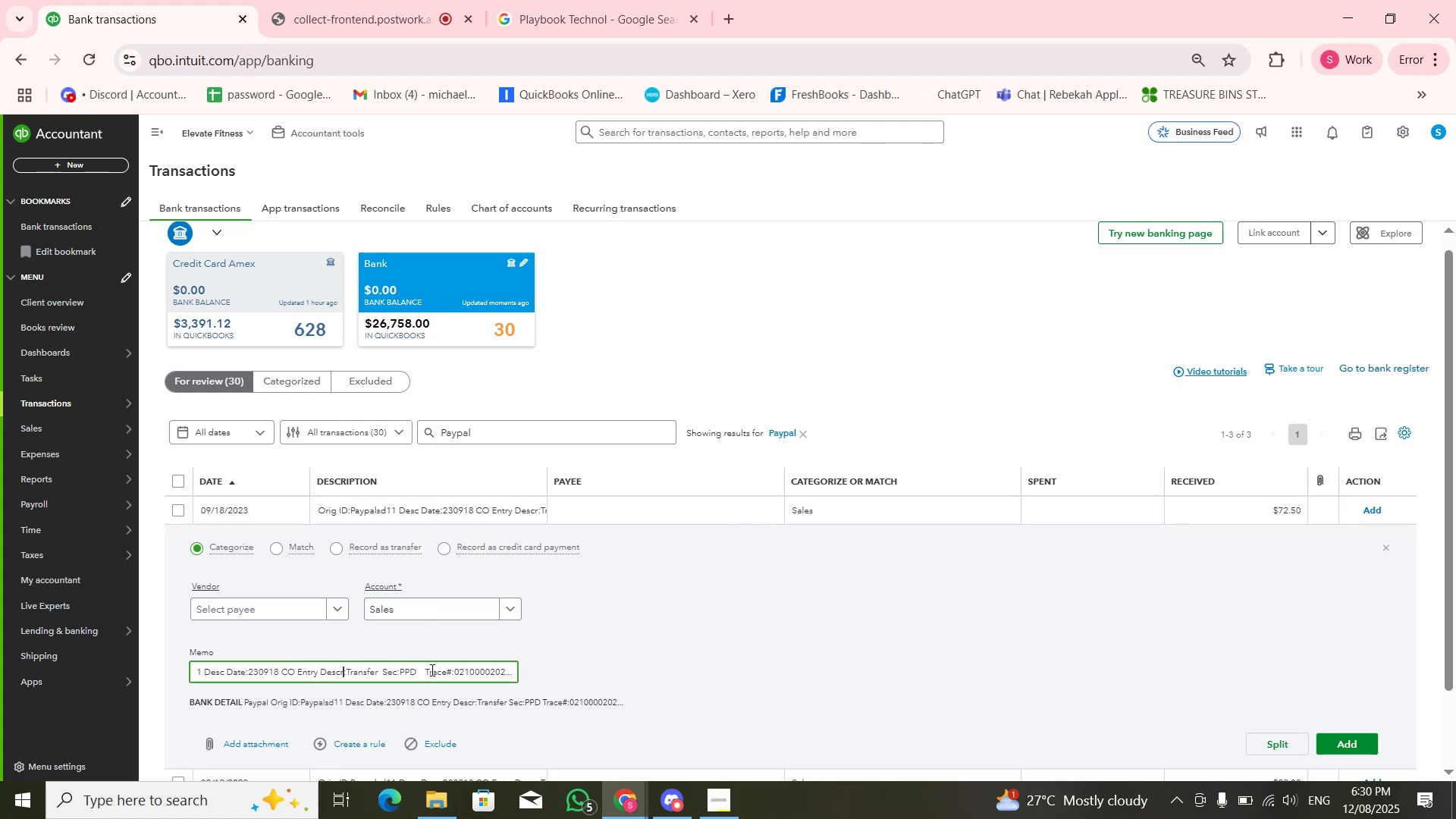 
key(ArrowLeft)
 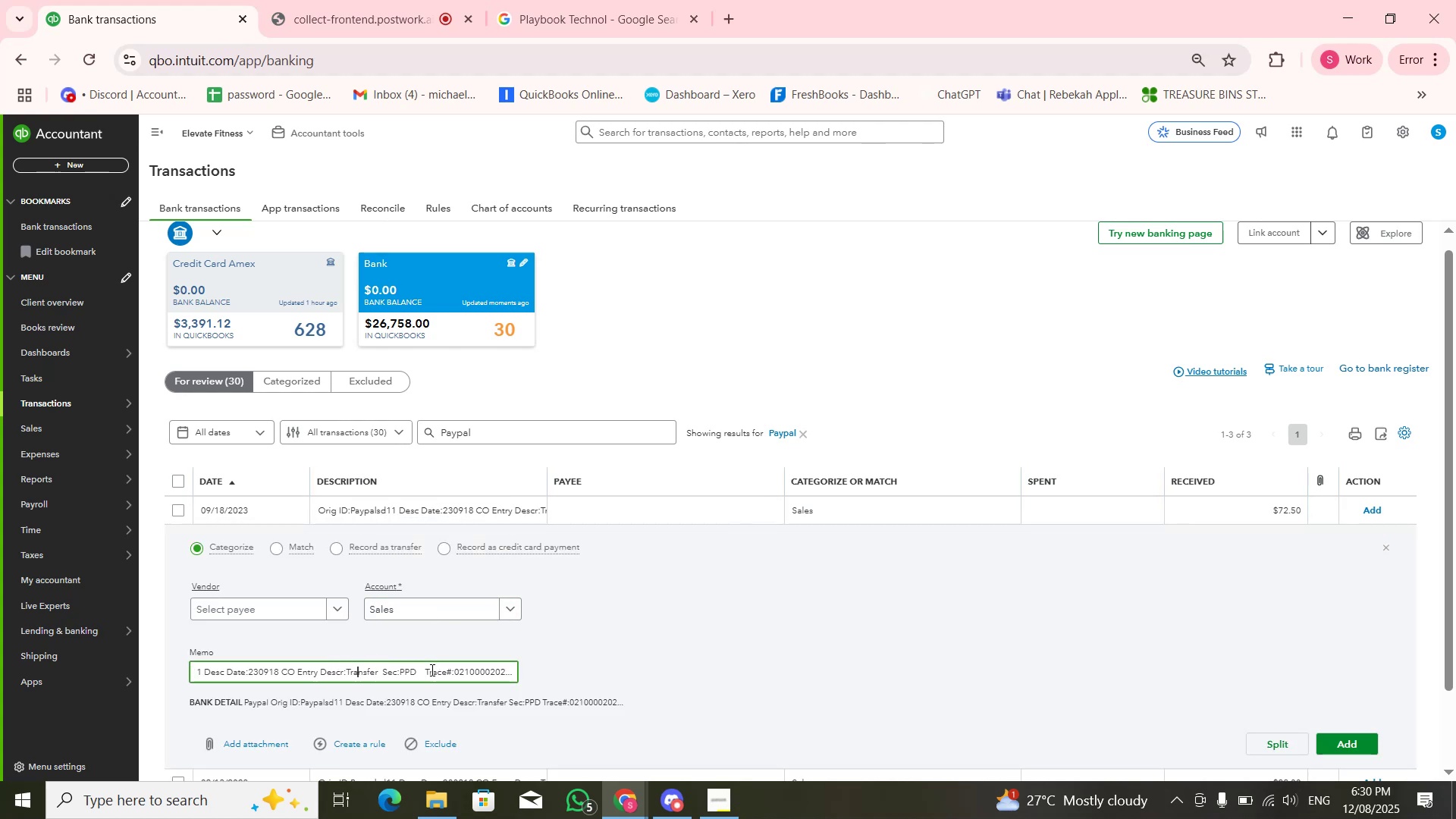 
key(ArrowLeft)
 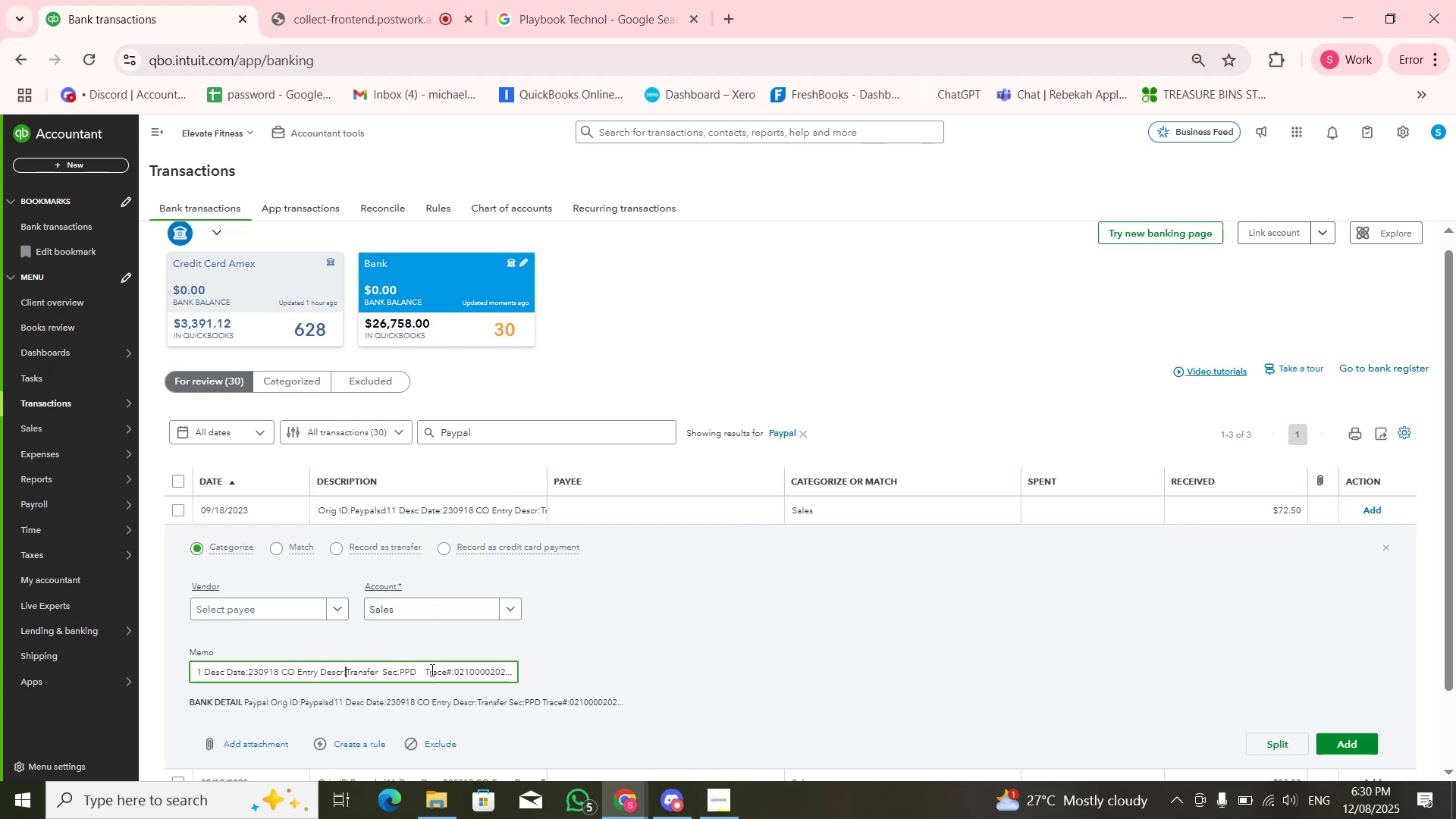 
key(ArrowLeft)
 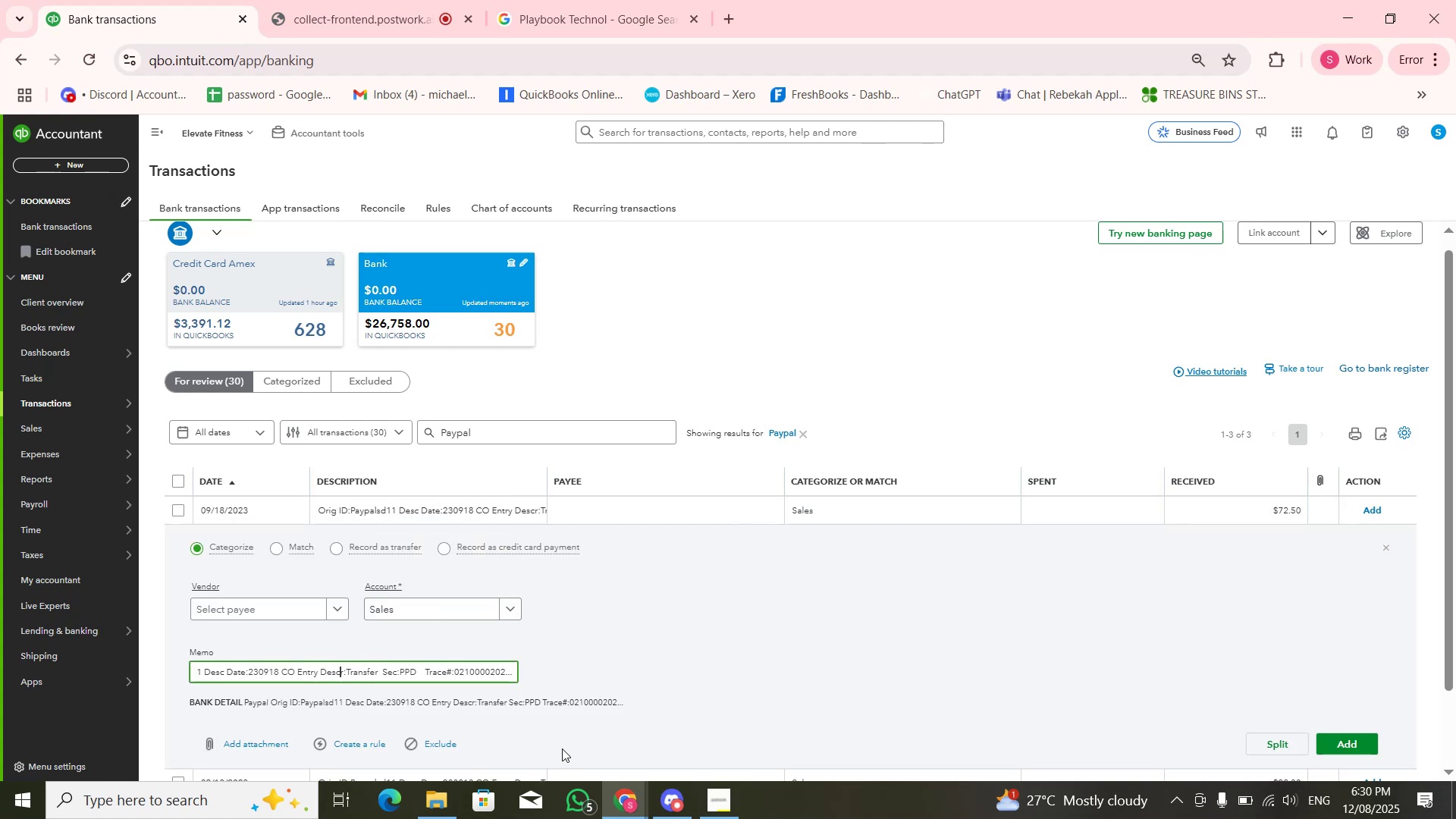 
left_click([844, 617])
 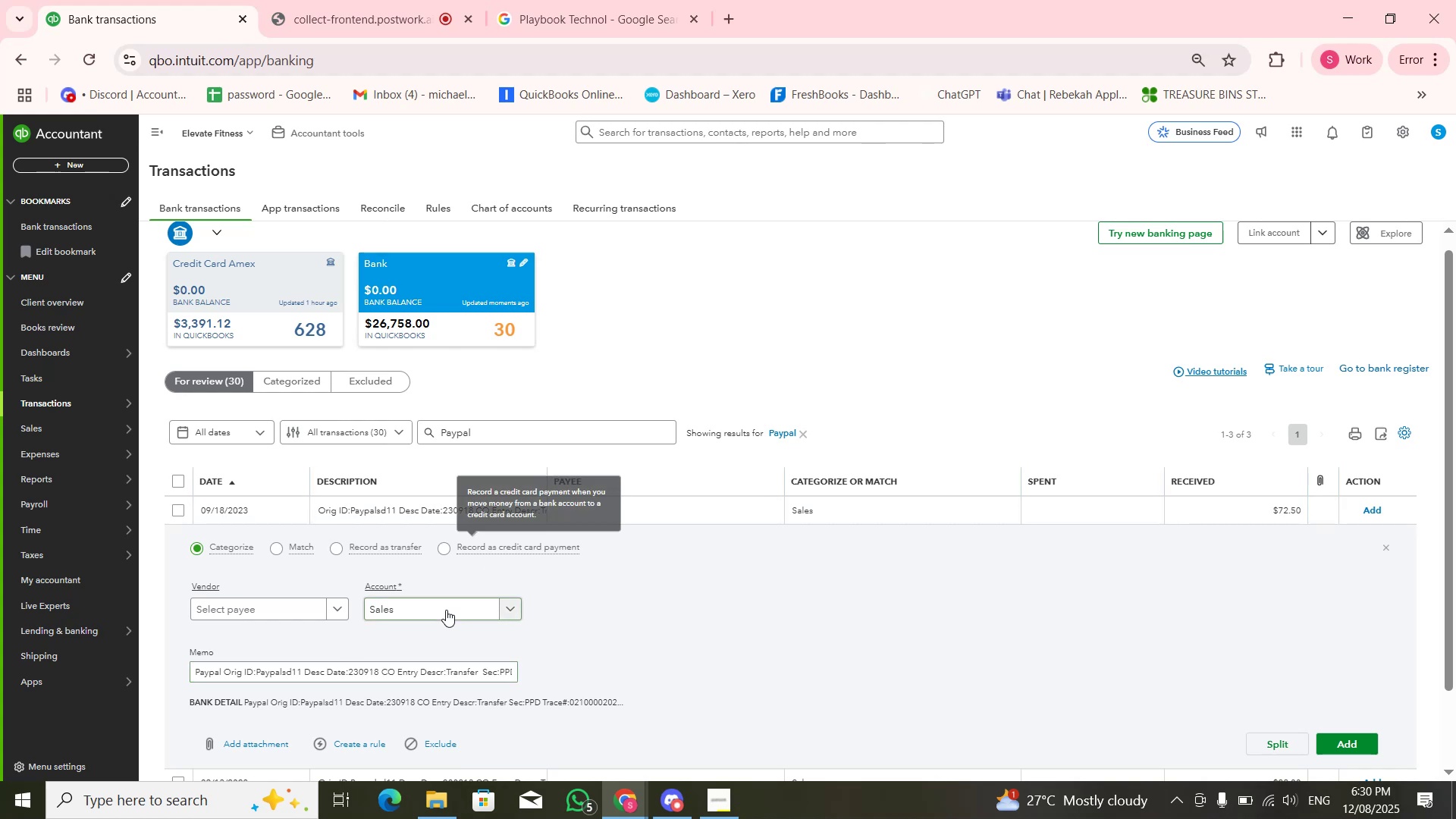 
left_click([446, 610])
 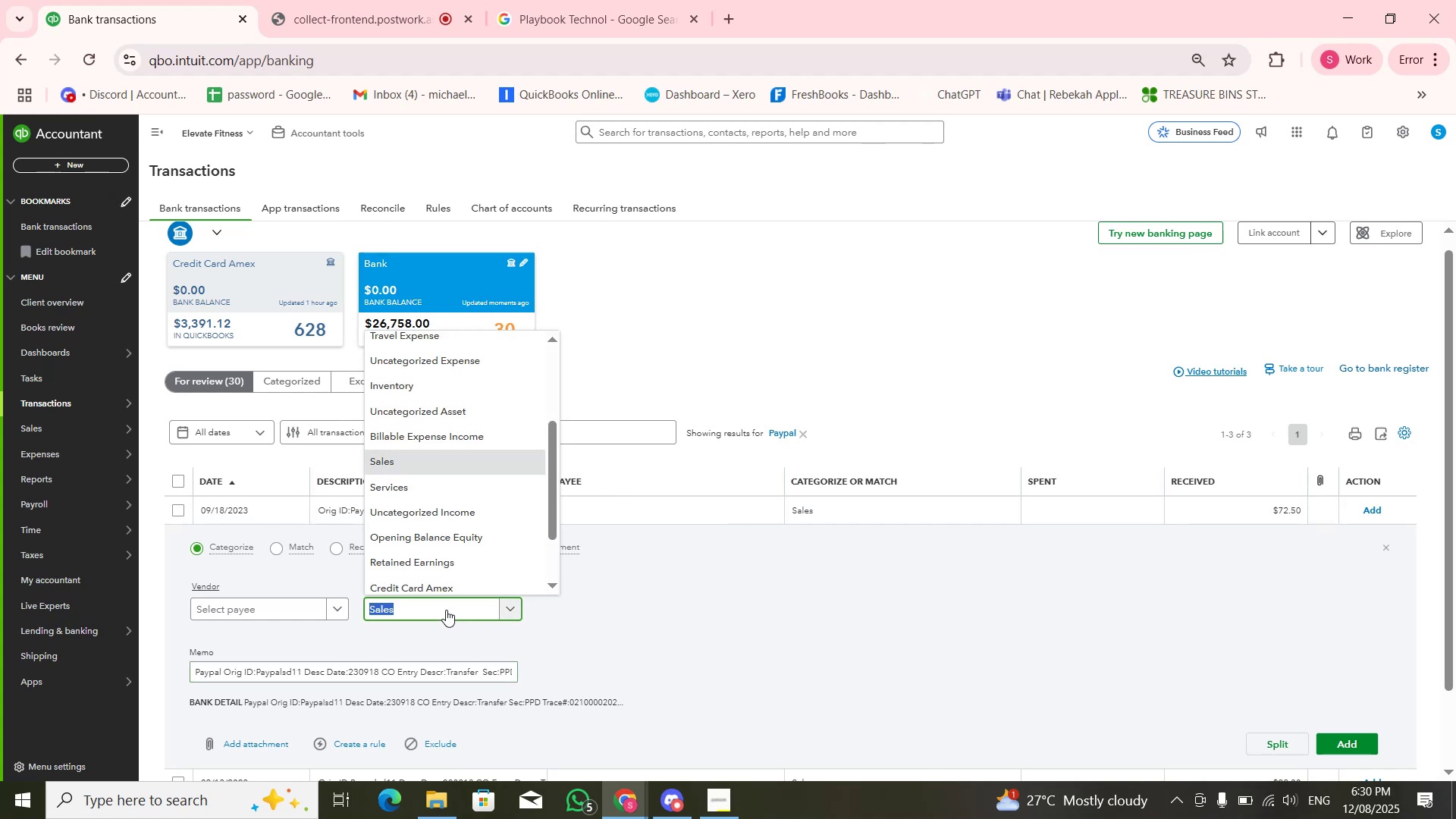 
wait(7.33)
 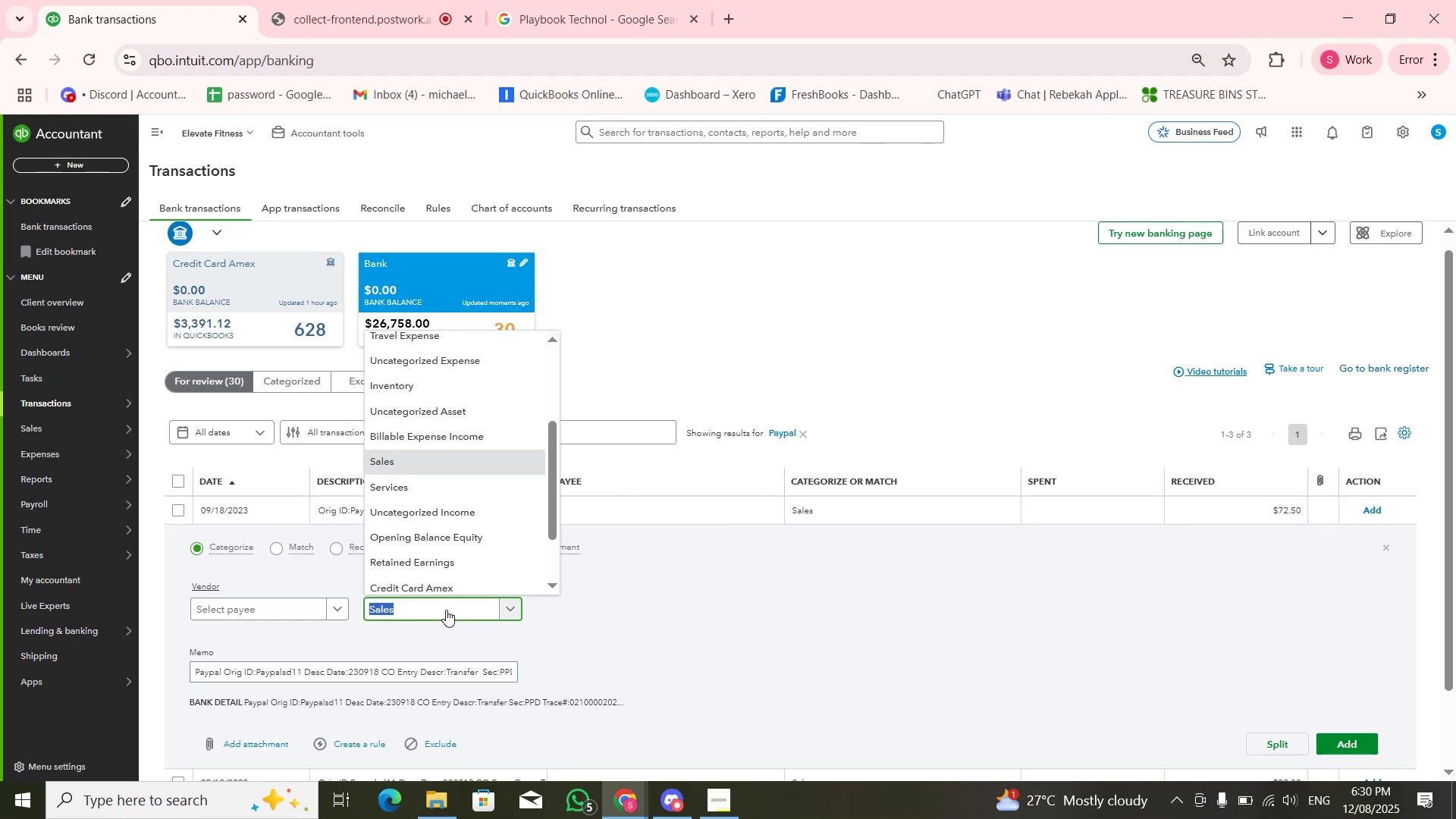 
type(Other)
 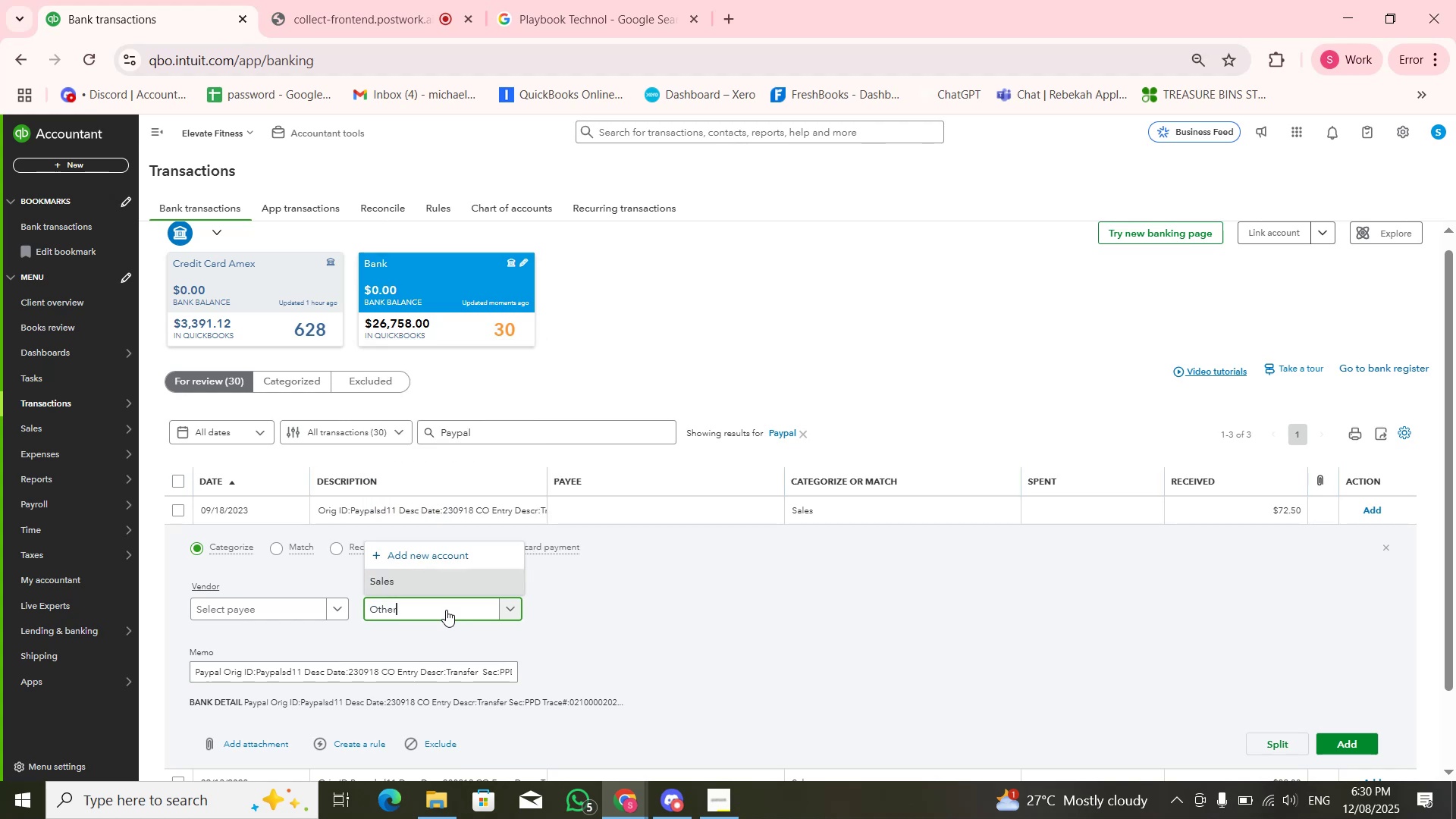 
key(ArrowUp)
 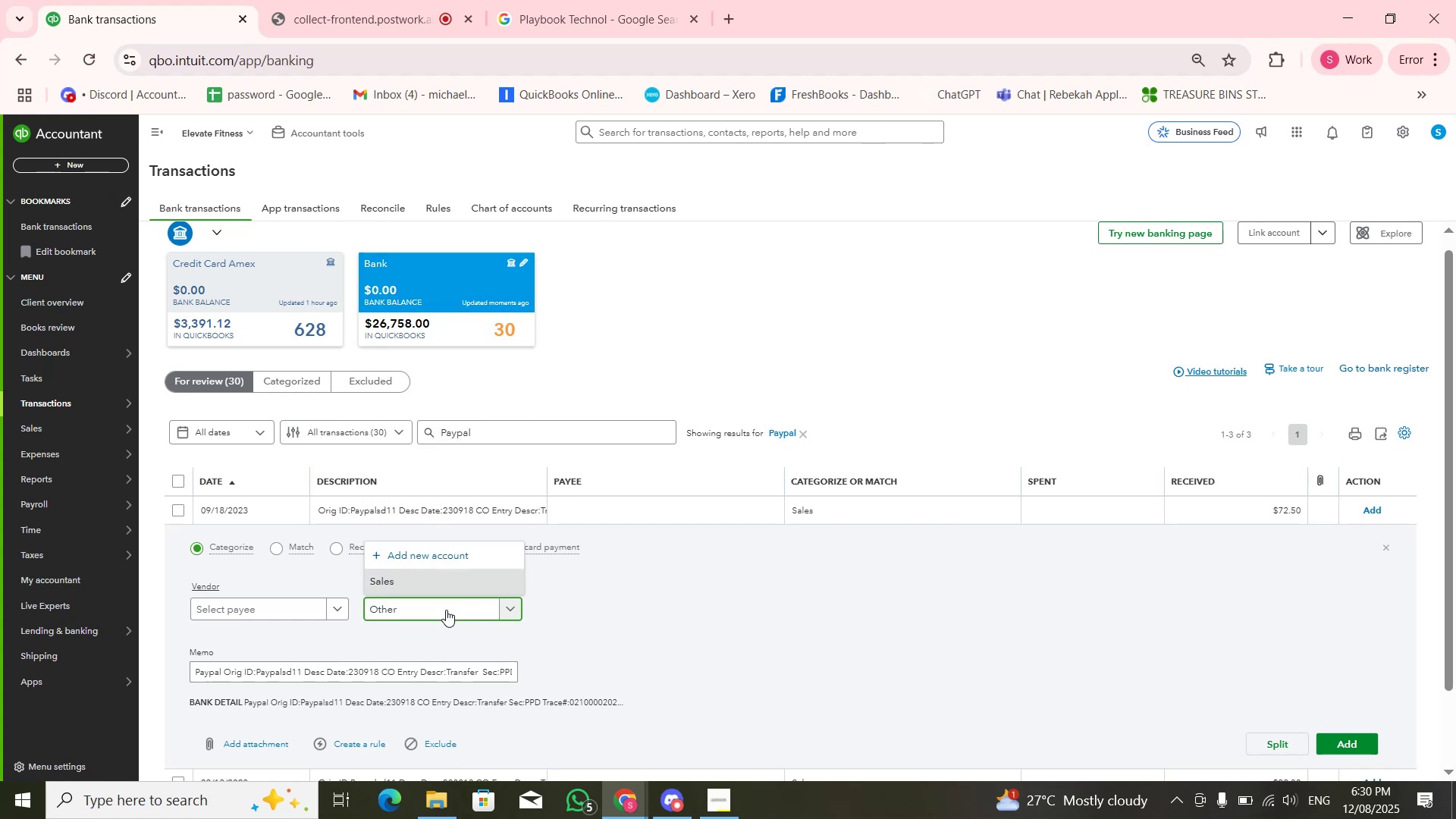 
key(ArrowUp)
 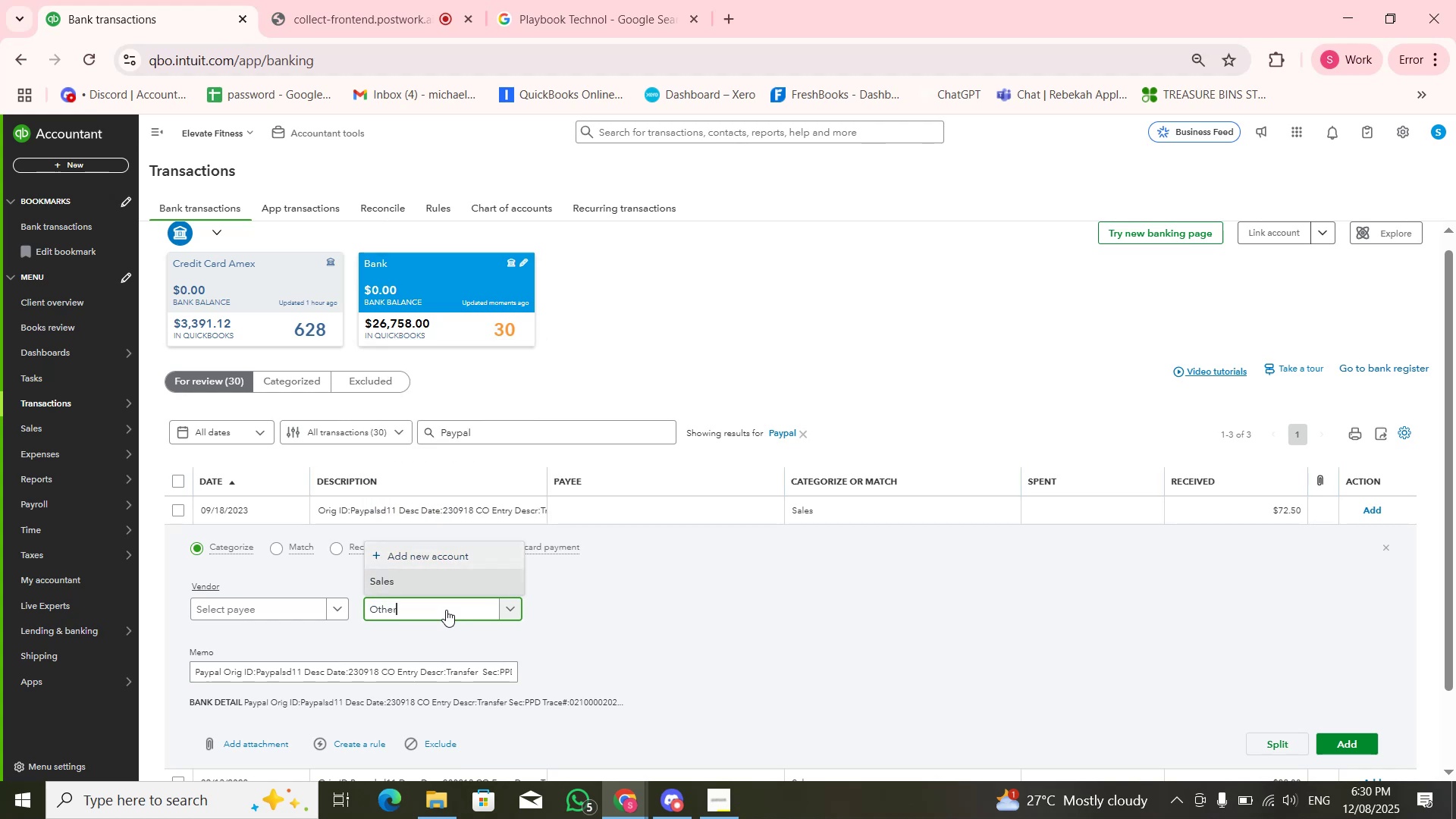 
key(Enter)
 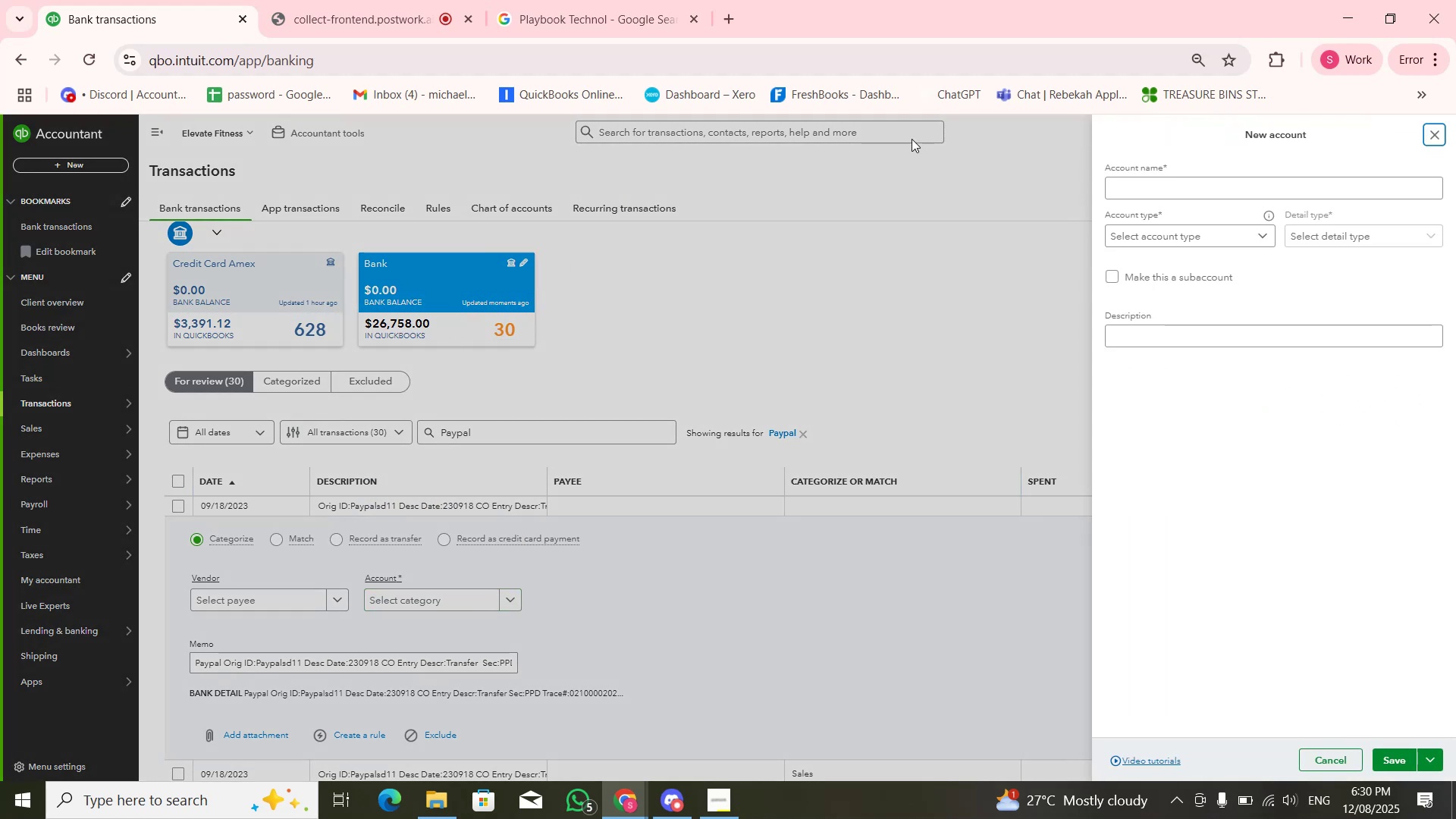 
type(Other Inv)
key(Backspace)
type(coim)
key(Backspace)
key(Backspace)
type(me)
 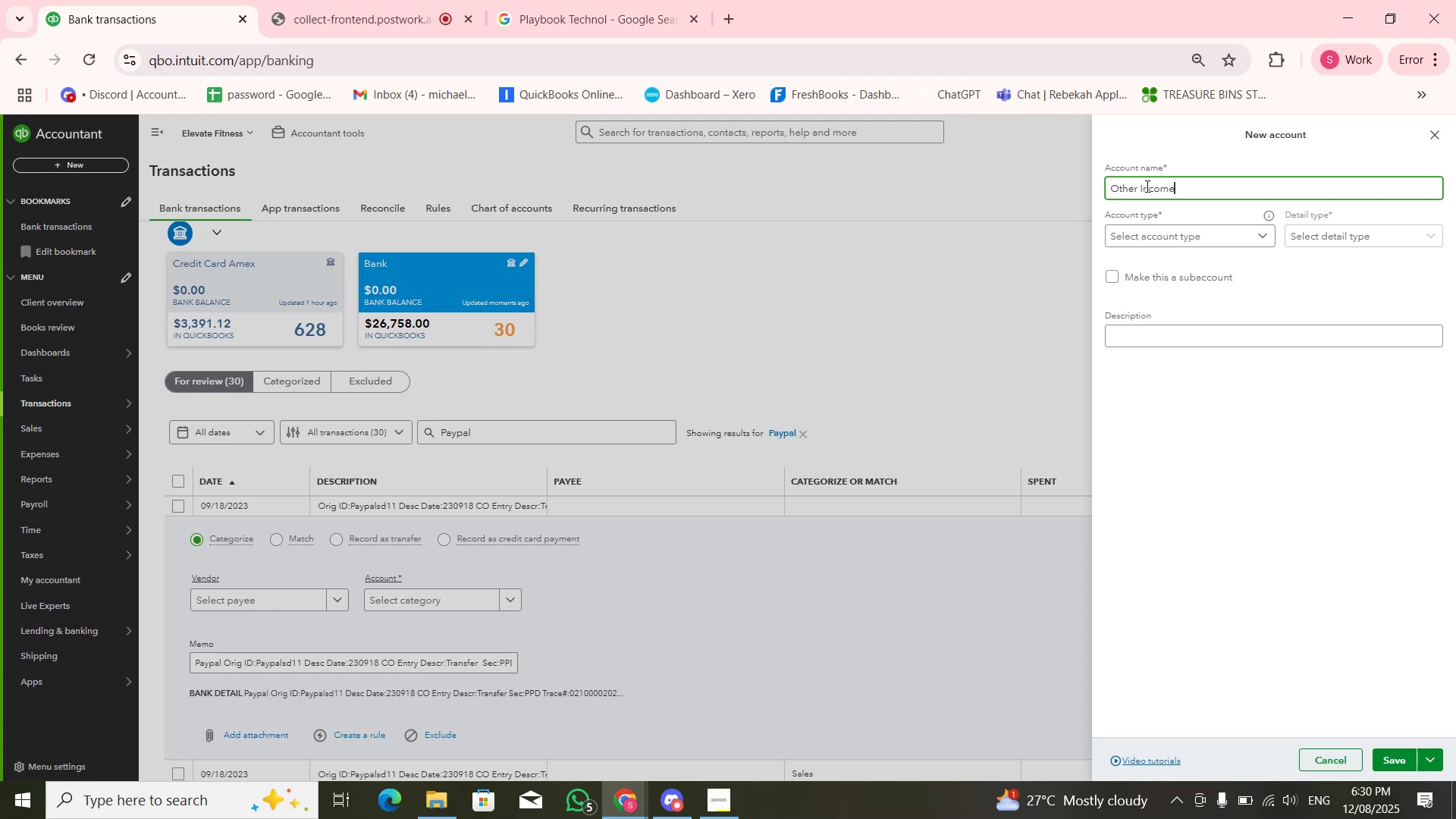 
left_click([1194, 246])
 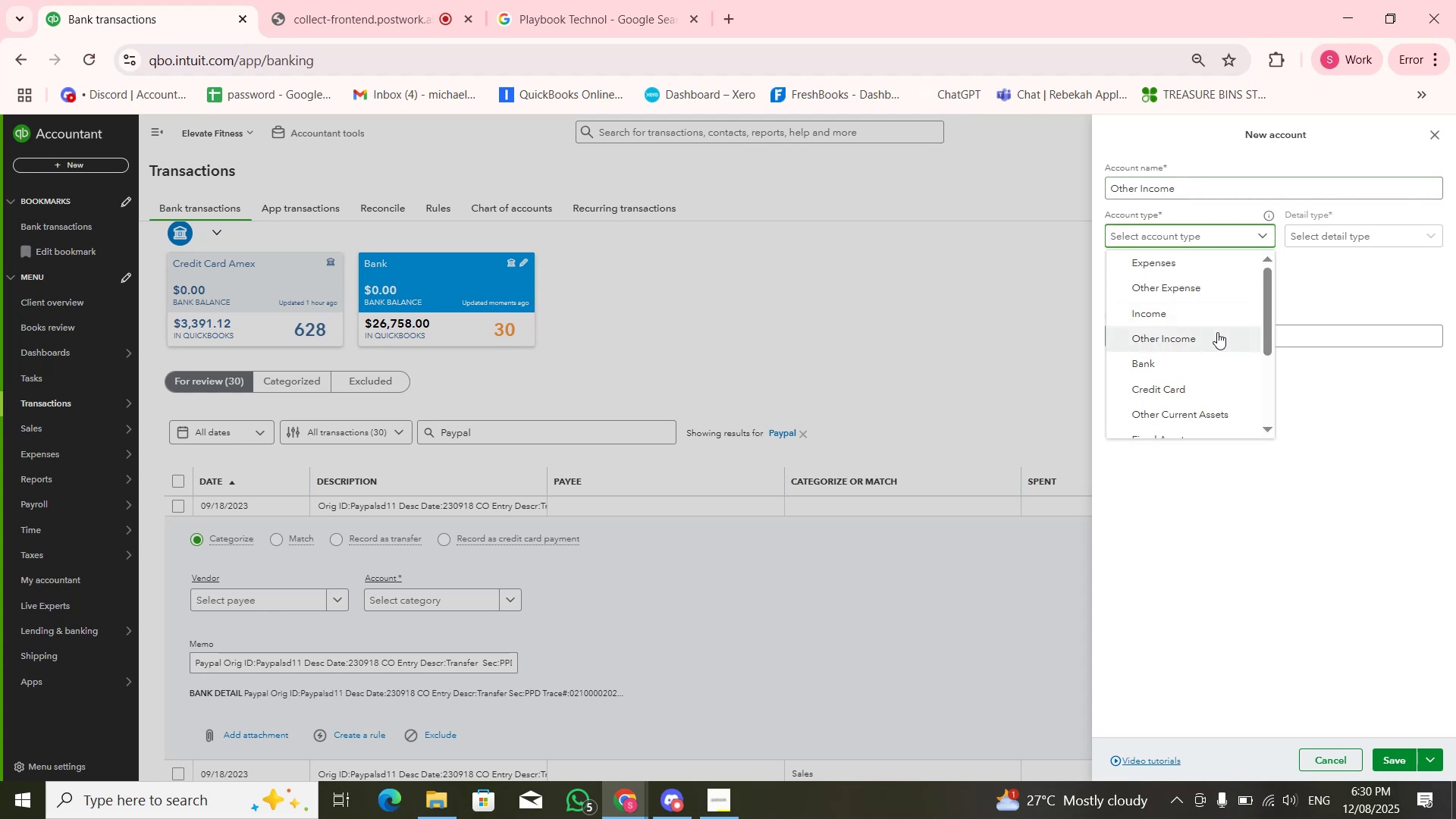 
left_click([1213, 321])
 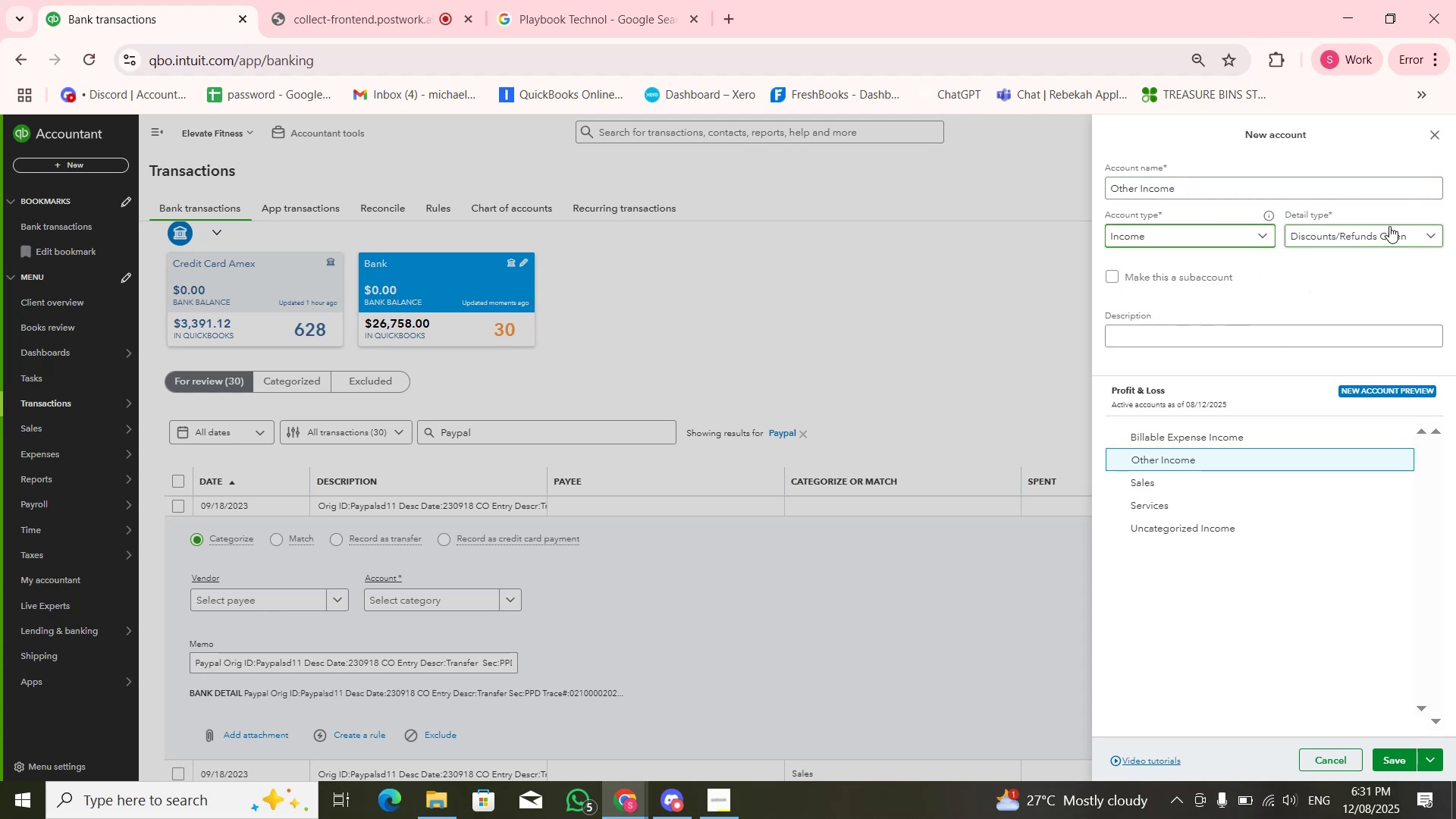 
left_click([1389, 231])
 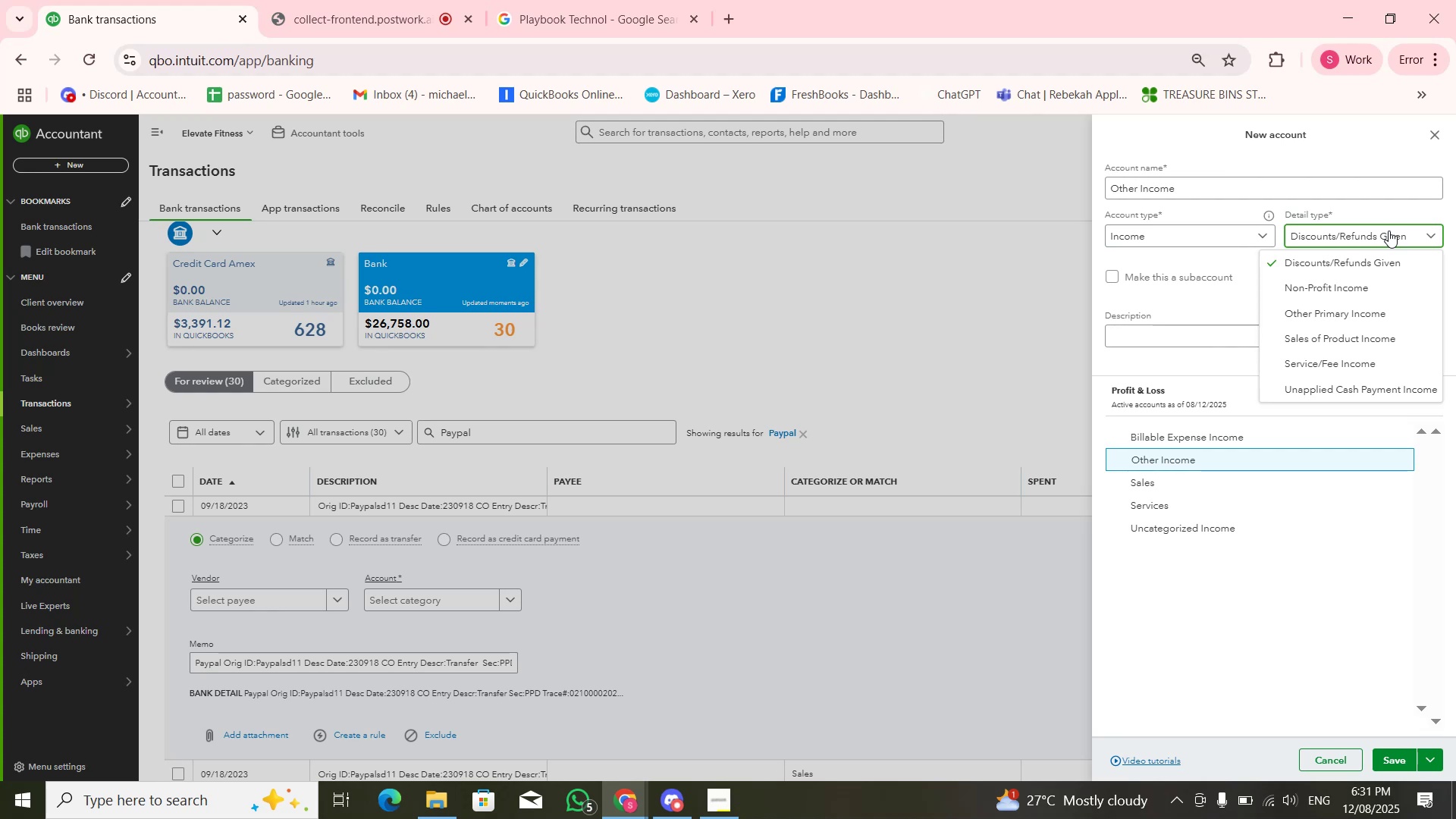 
wait(14.51)
 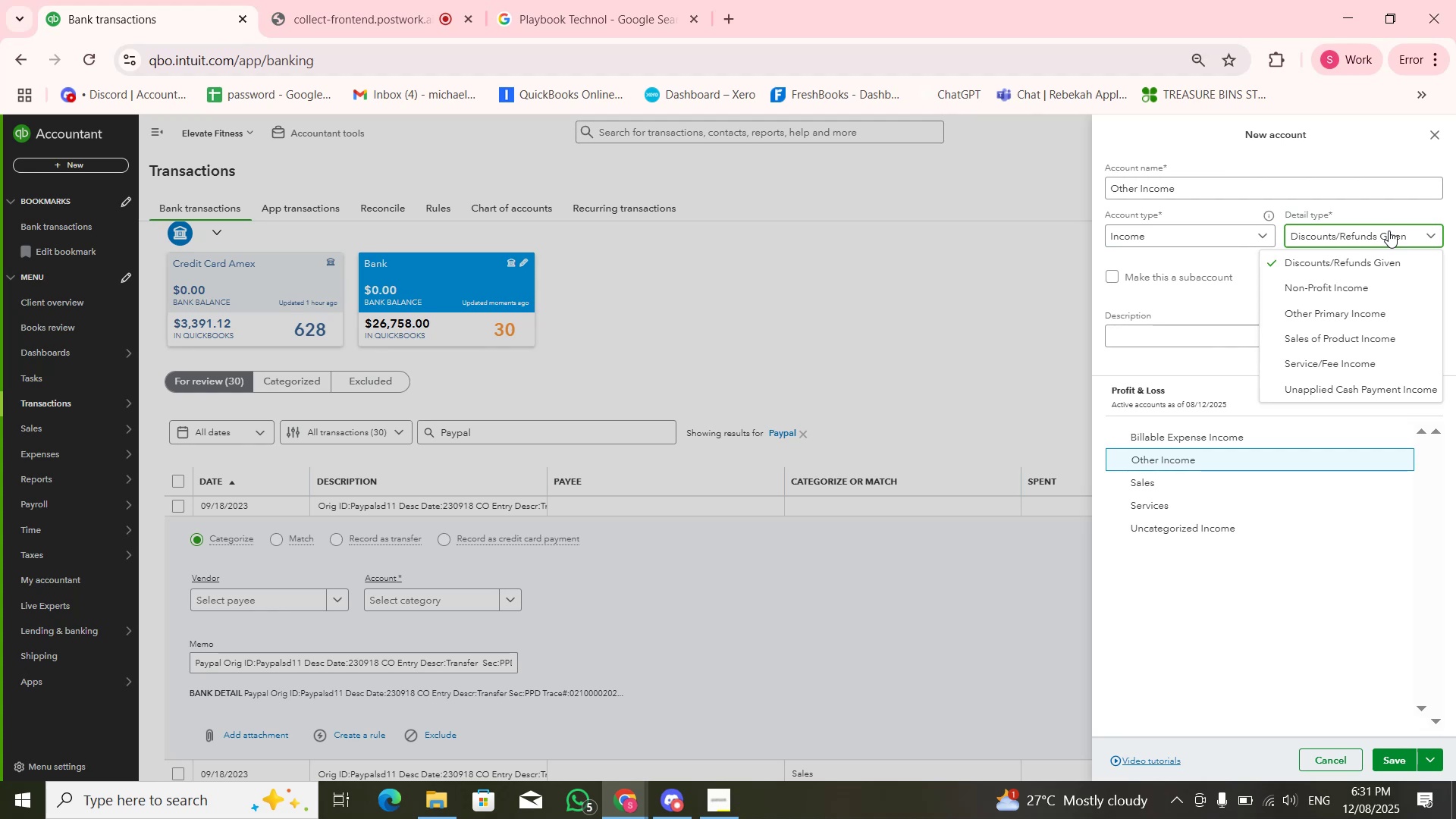 
left_click([1380, 309])
 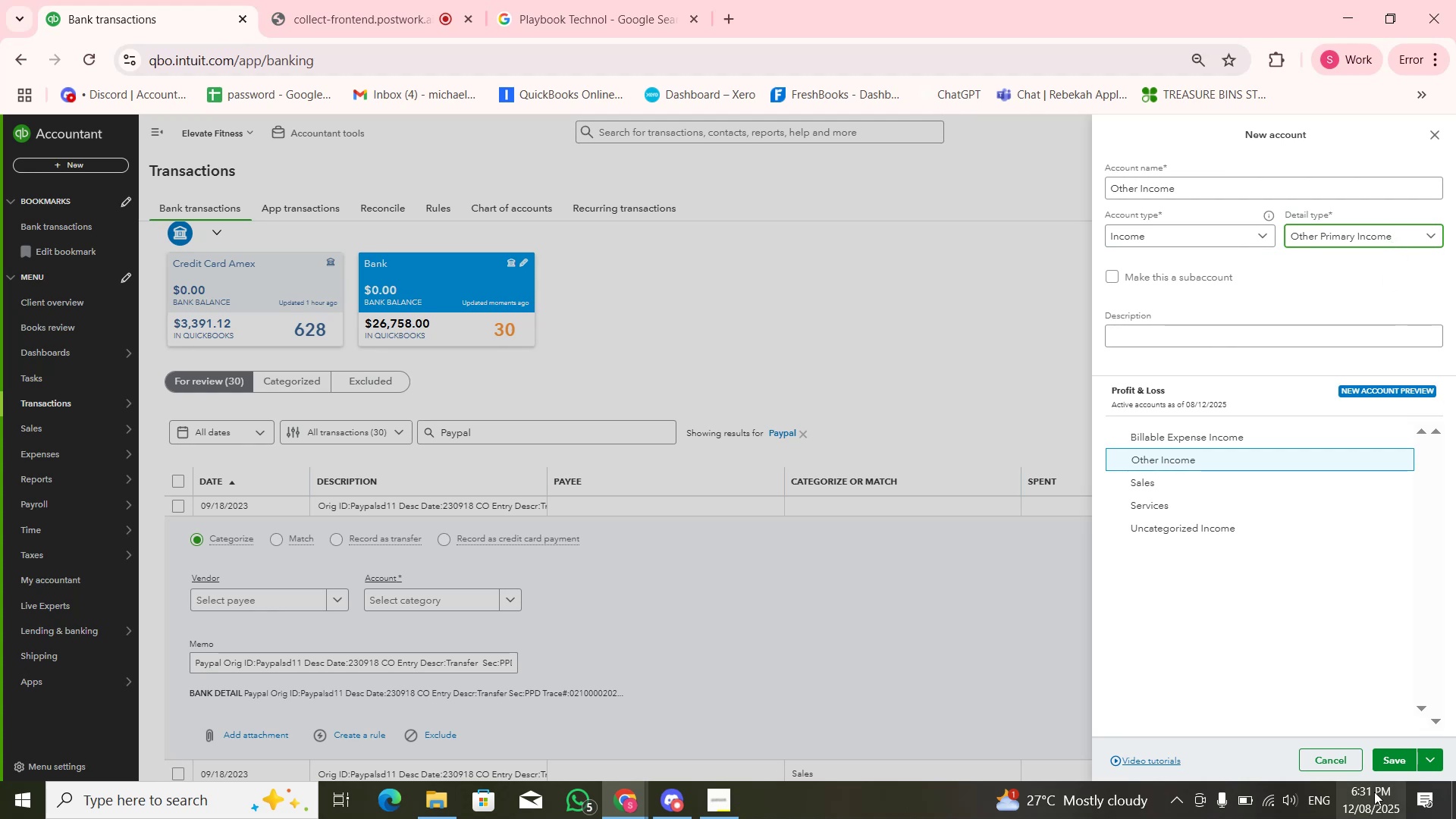 
left_click([1390, 764])
 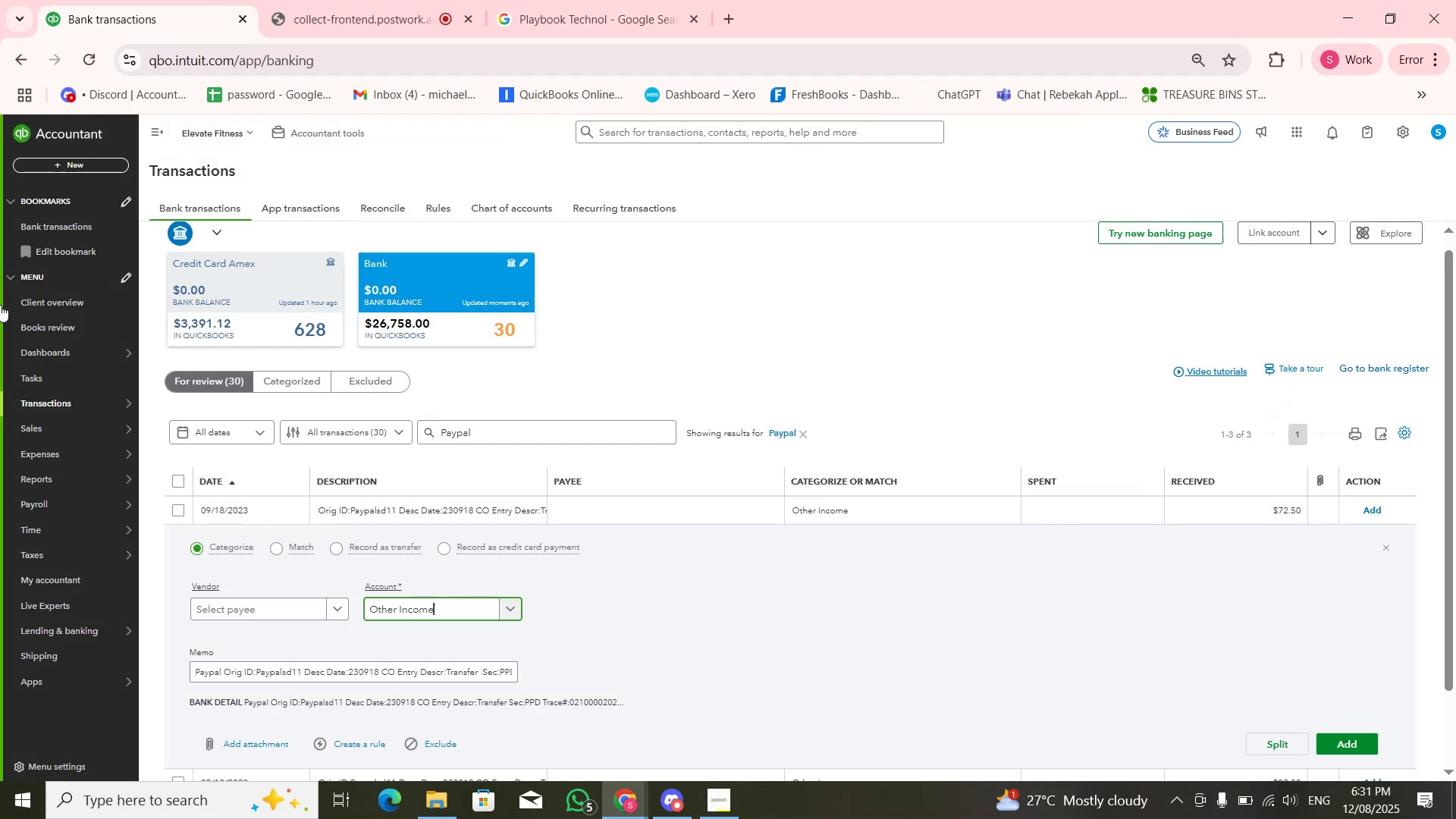 
left_click([830, 574])
 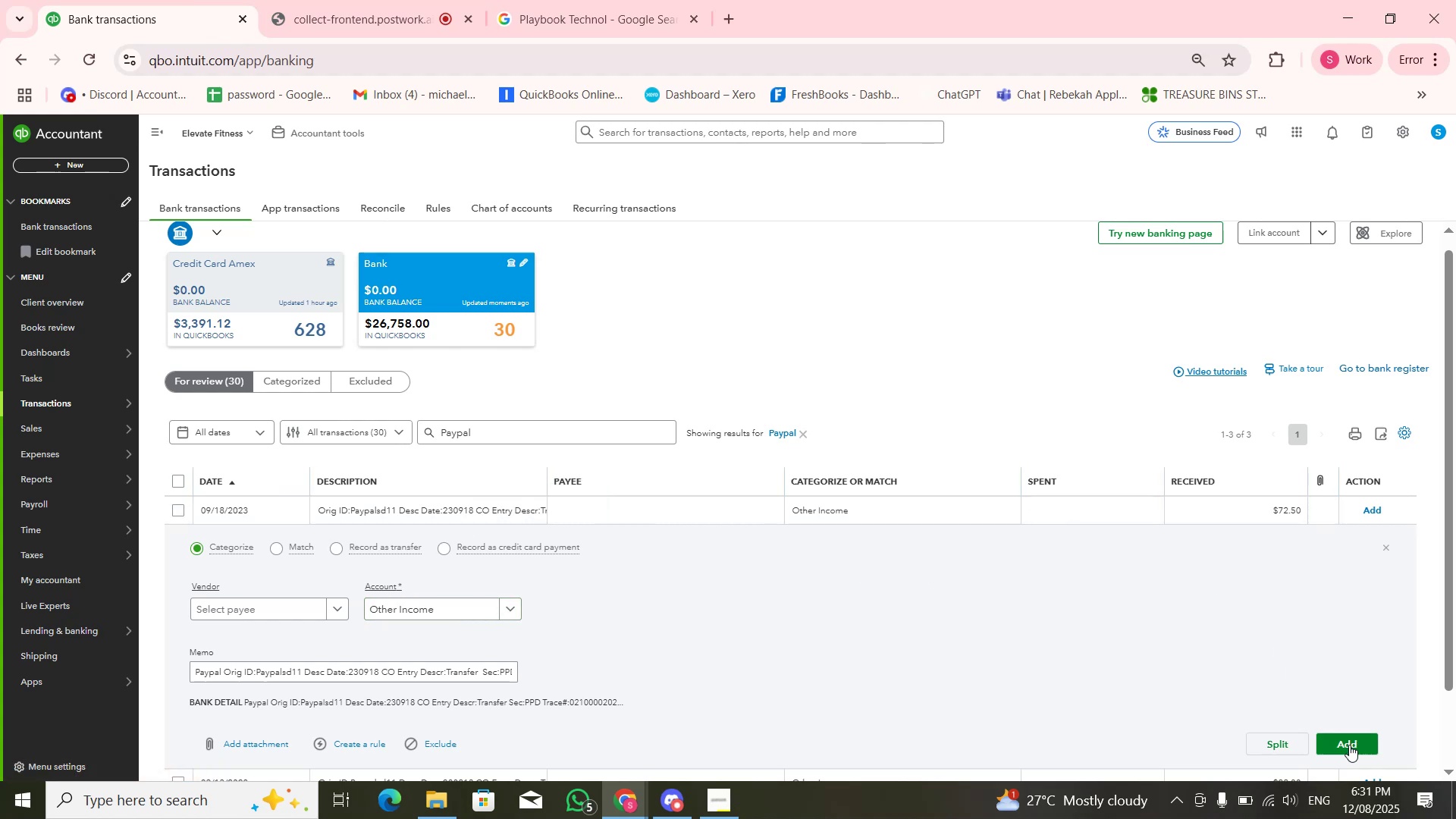 
left_click([1349, 748])
 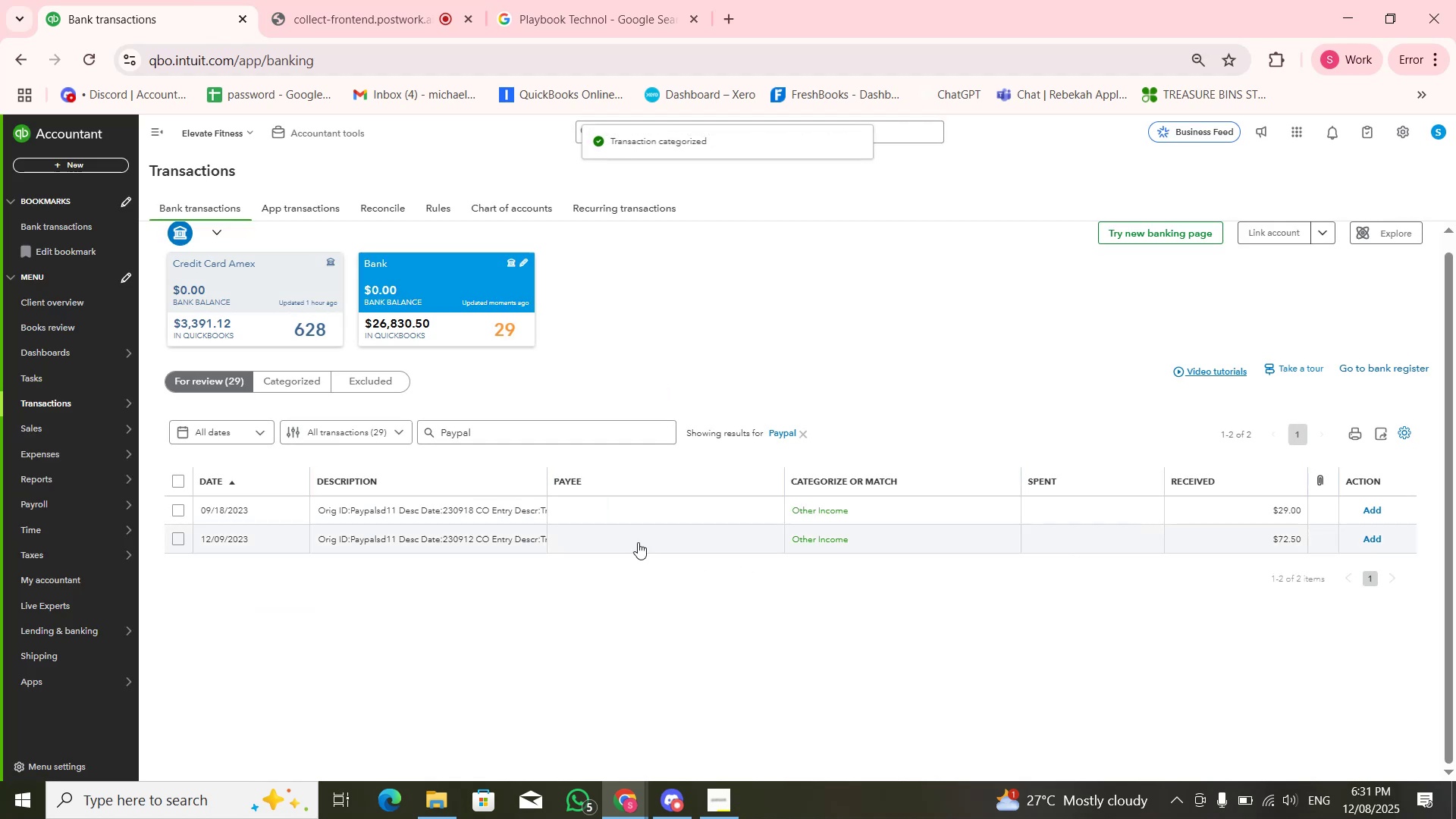 
left_click([494, 509])
 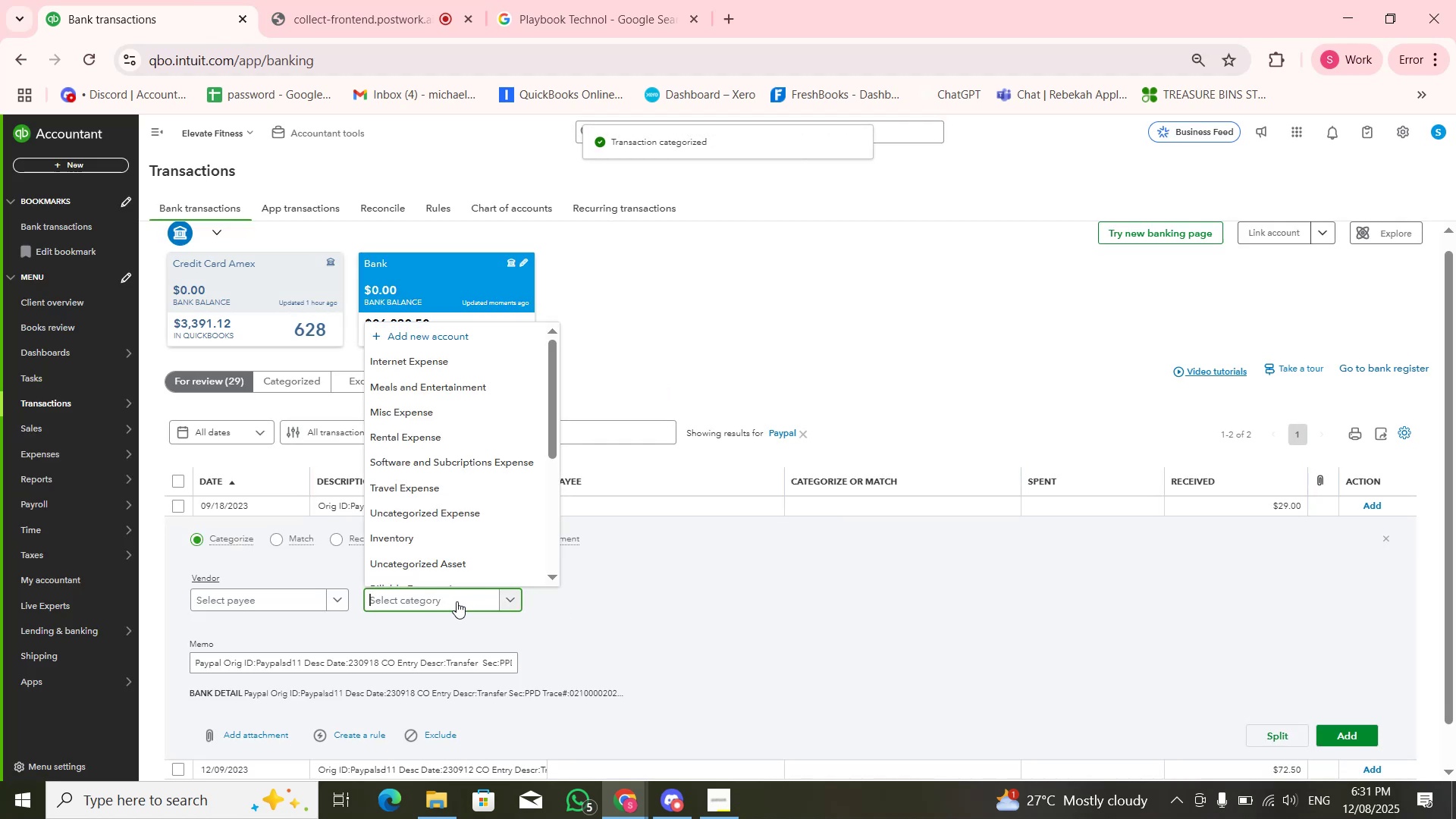 
type(LtherOther)
 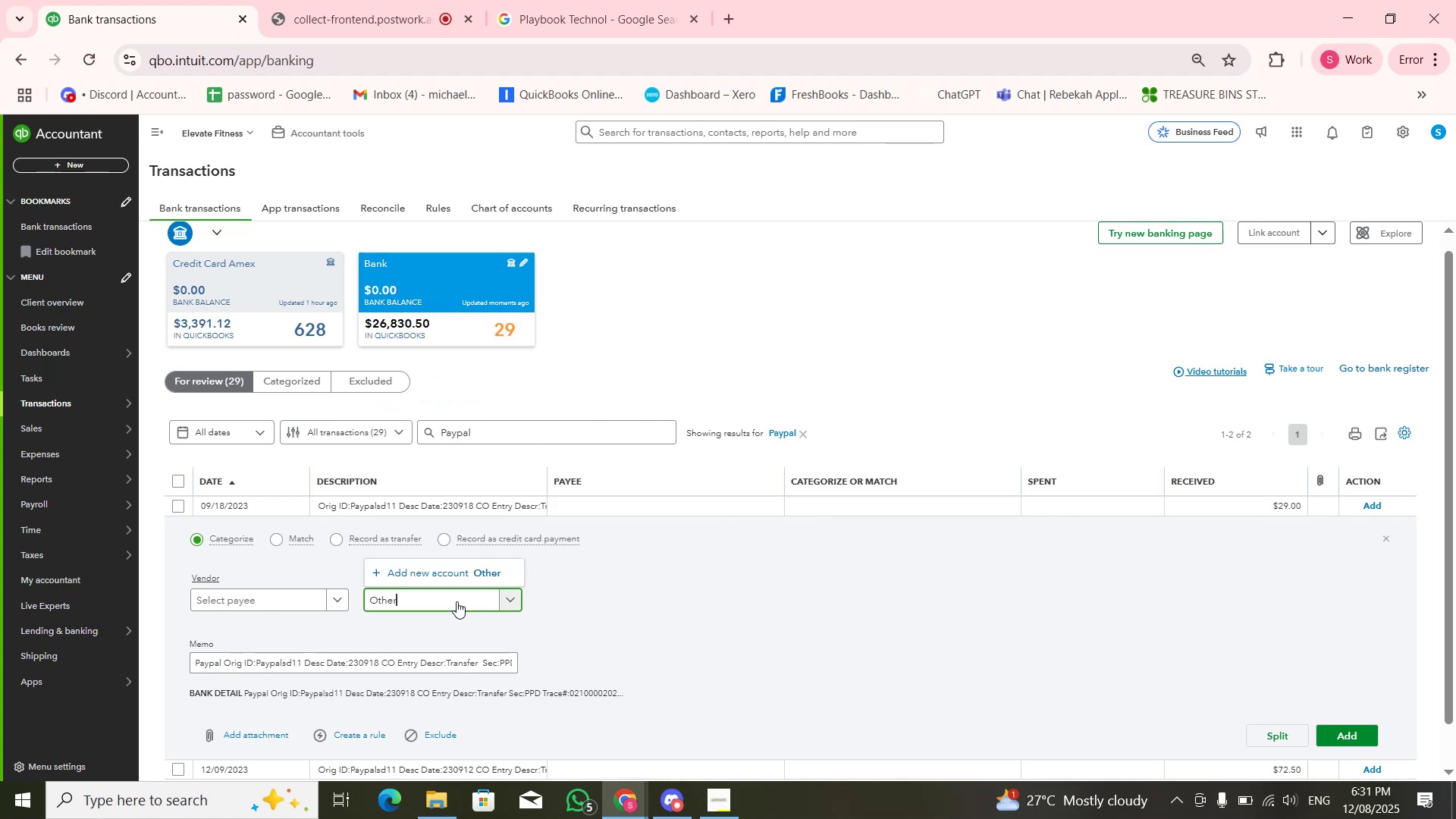 
hold_key(key=Backspace, duration=0.89)
 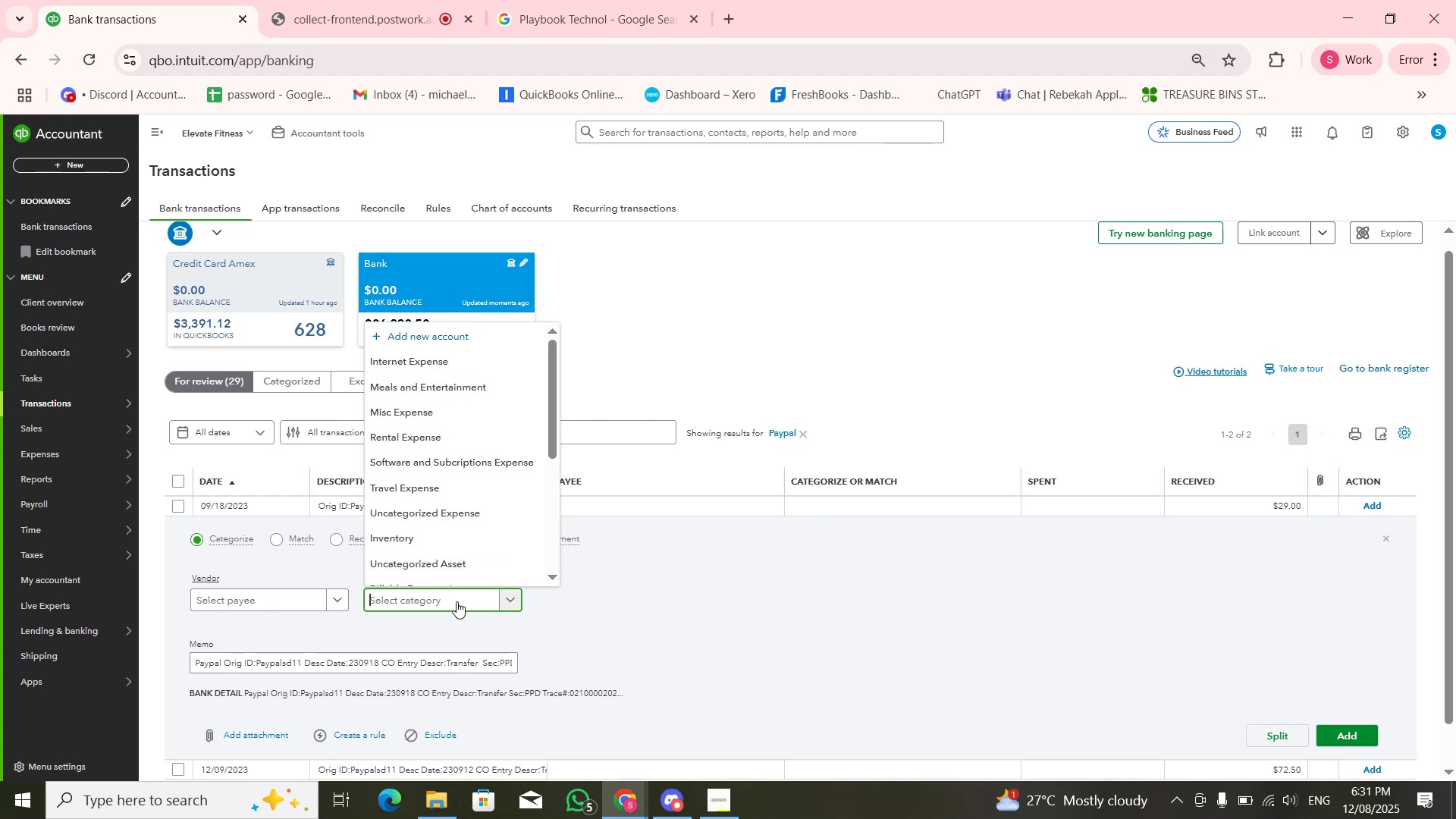 
key(ArrowDown)
 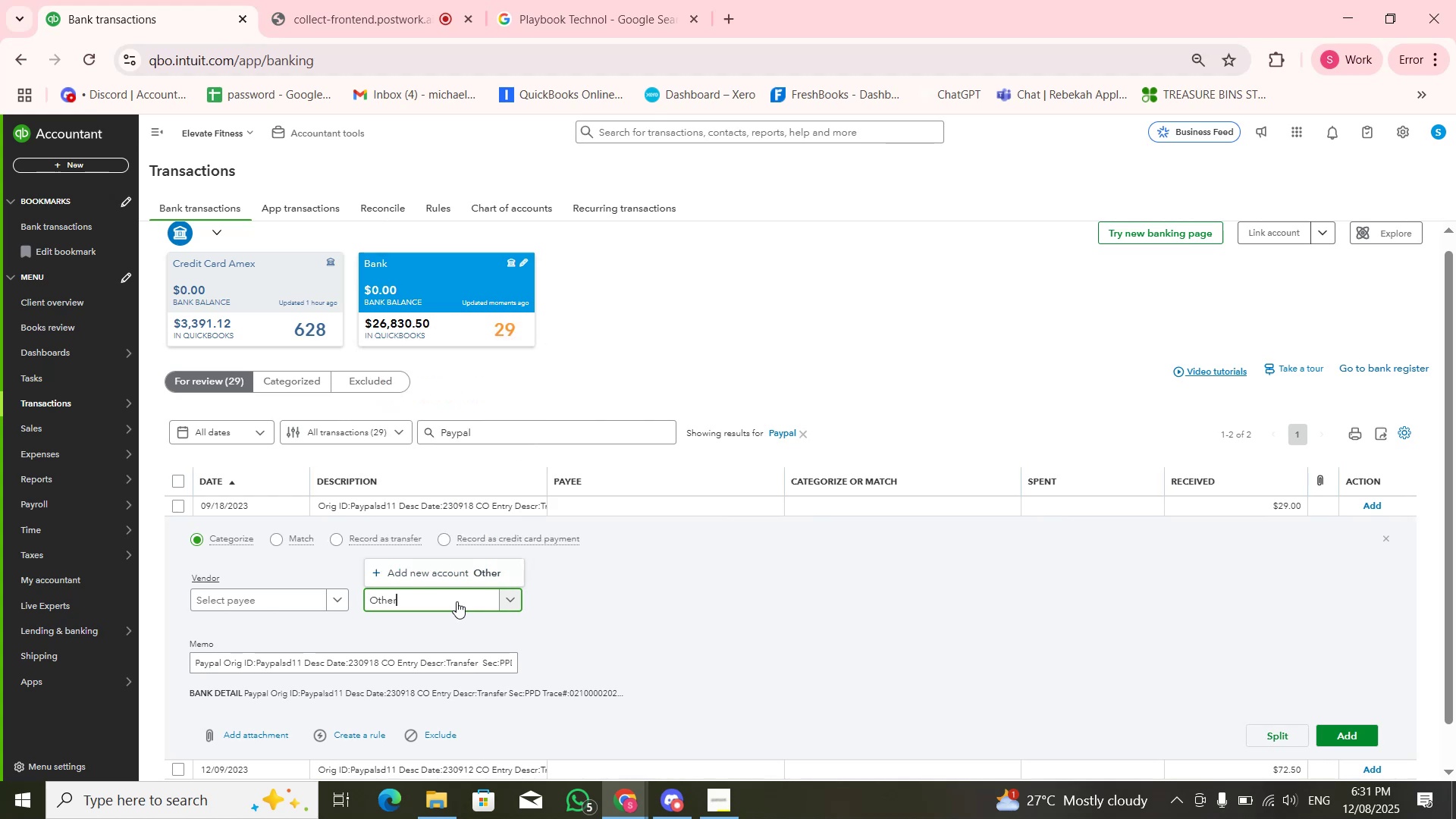 
key(ArrowDown)
 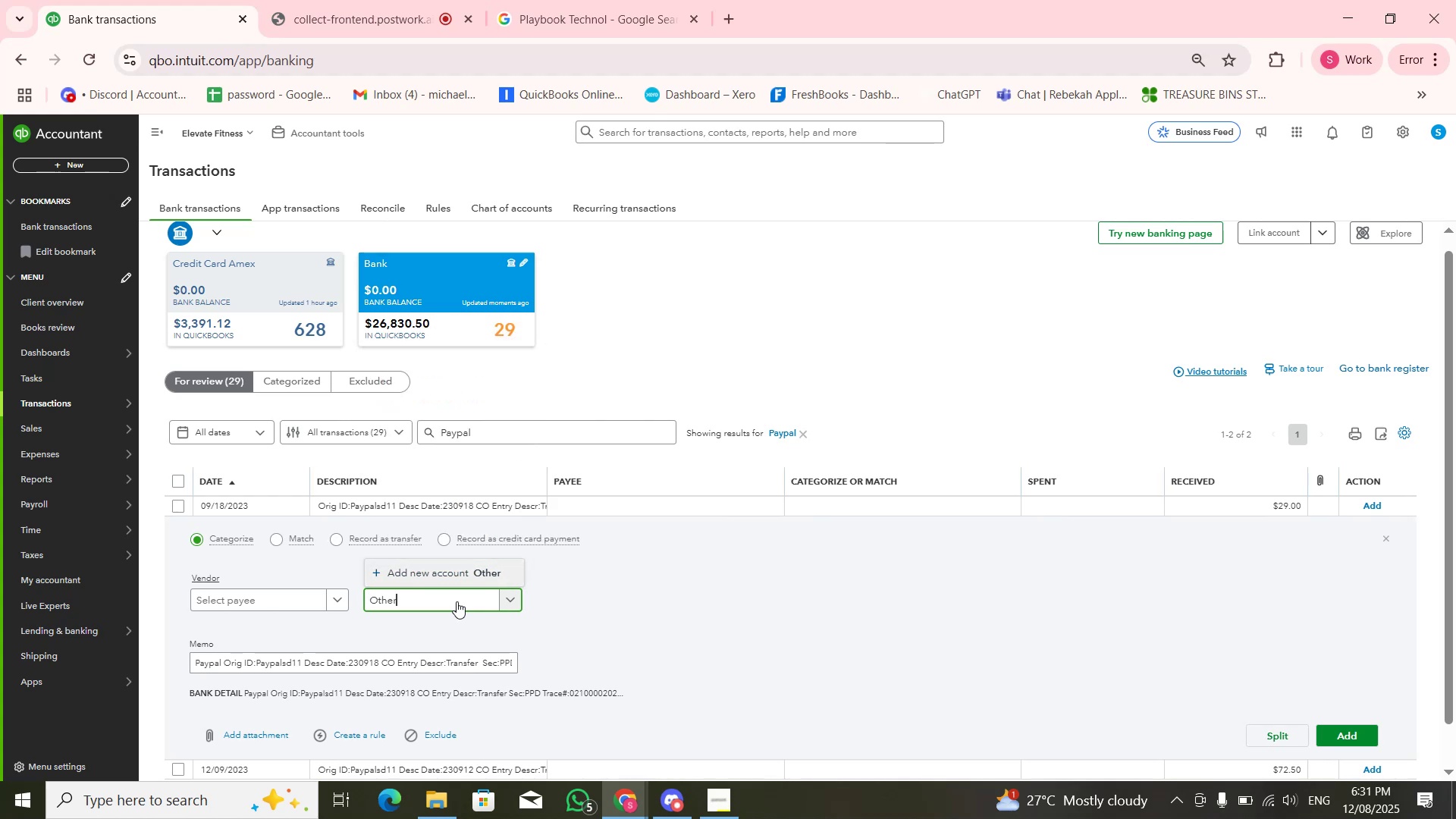 
key(Backspace)
 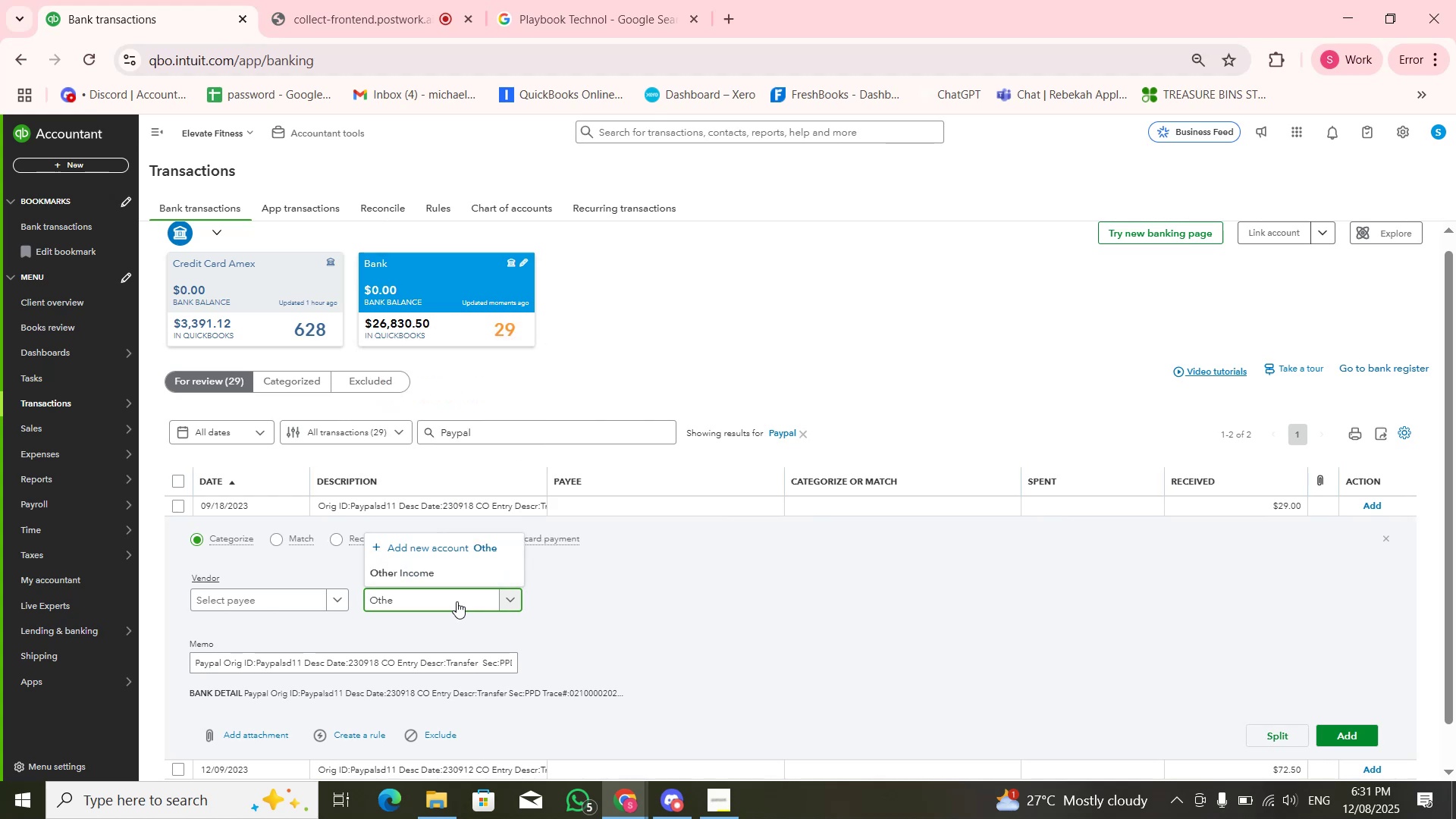 
key(ArrowDown)
 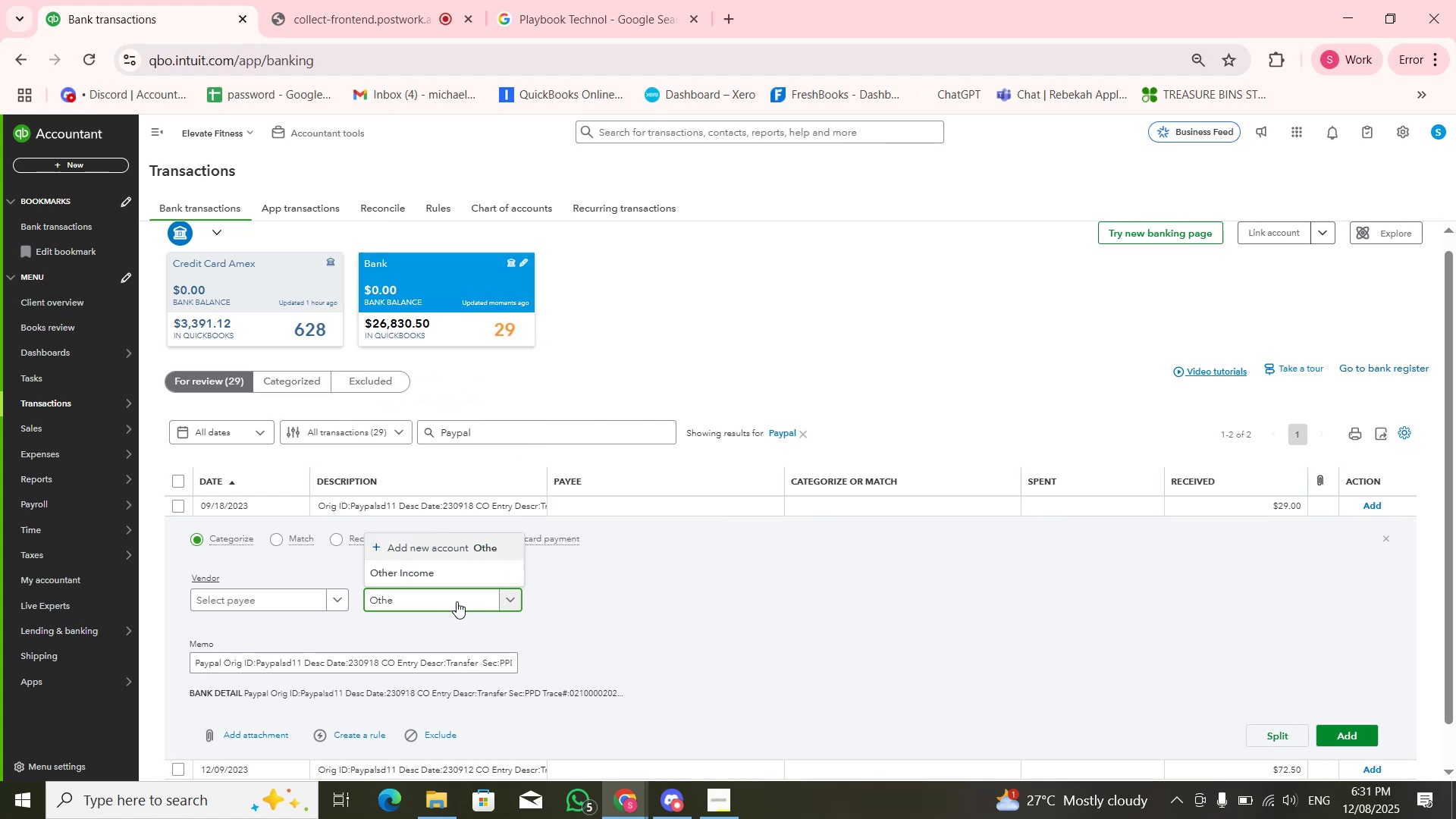 
key(ArrowDown)
 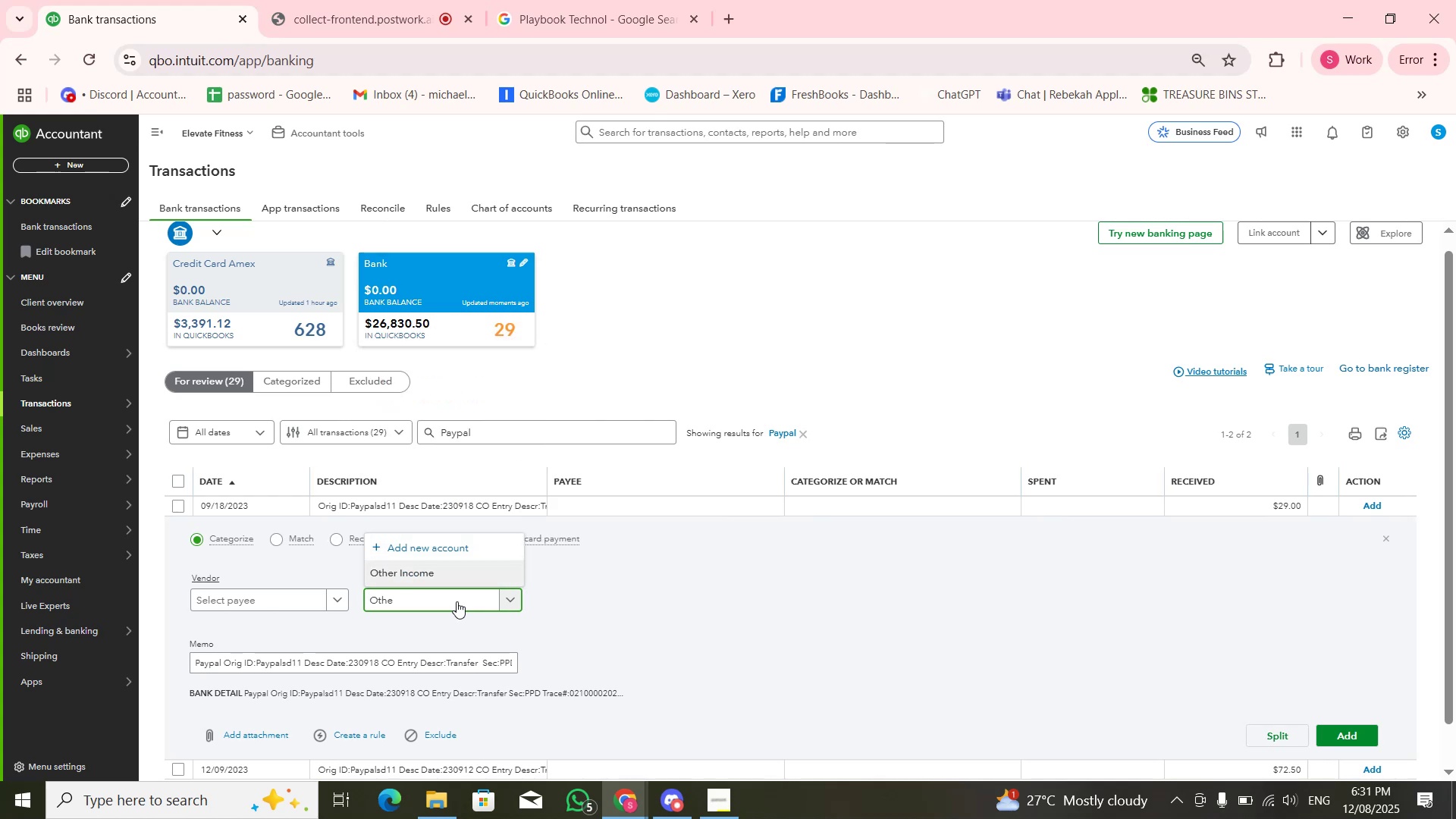 
key(ArrowDown)
 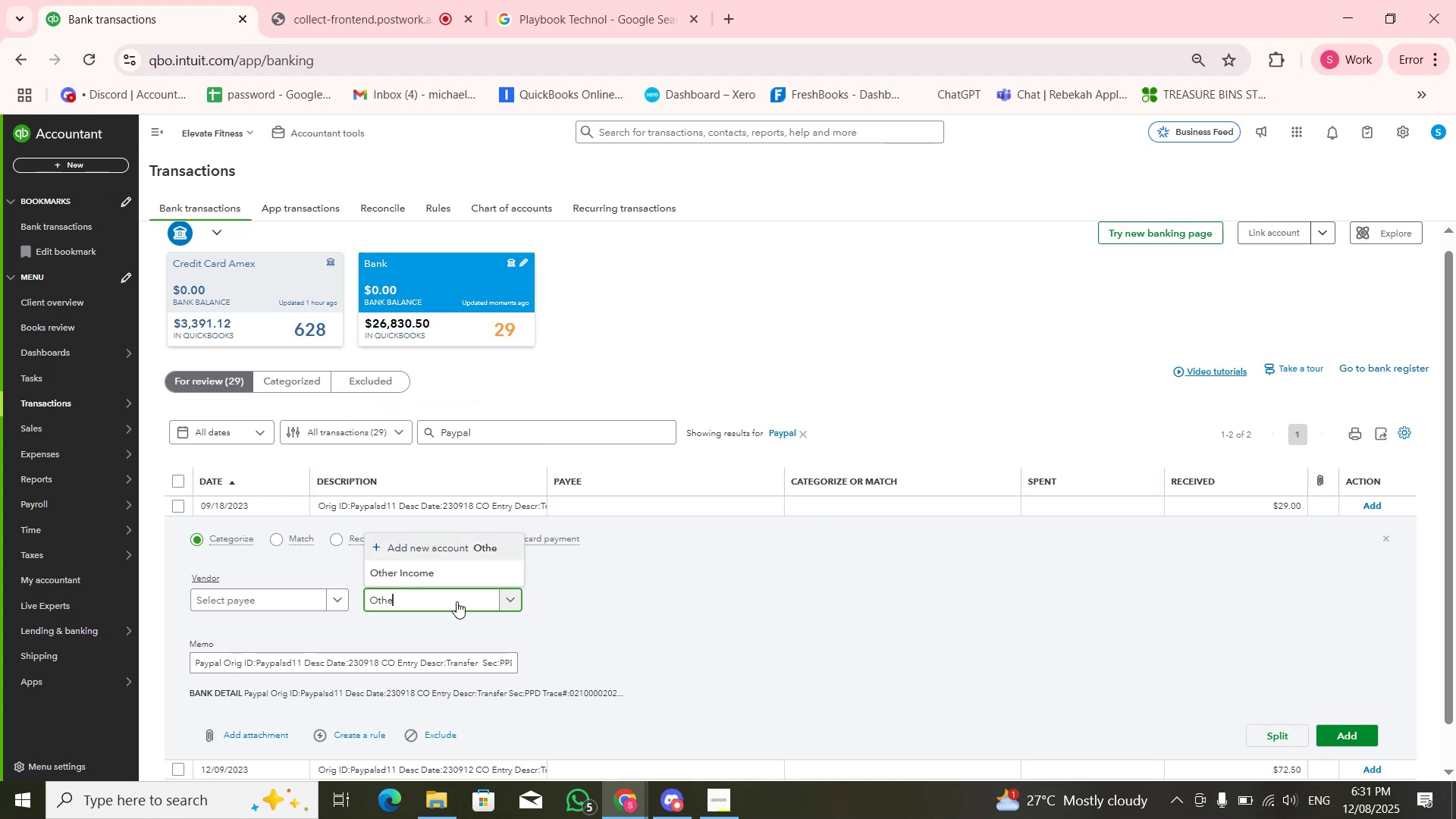 
key(ArrowDown)
 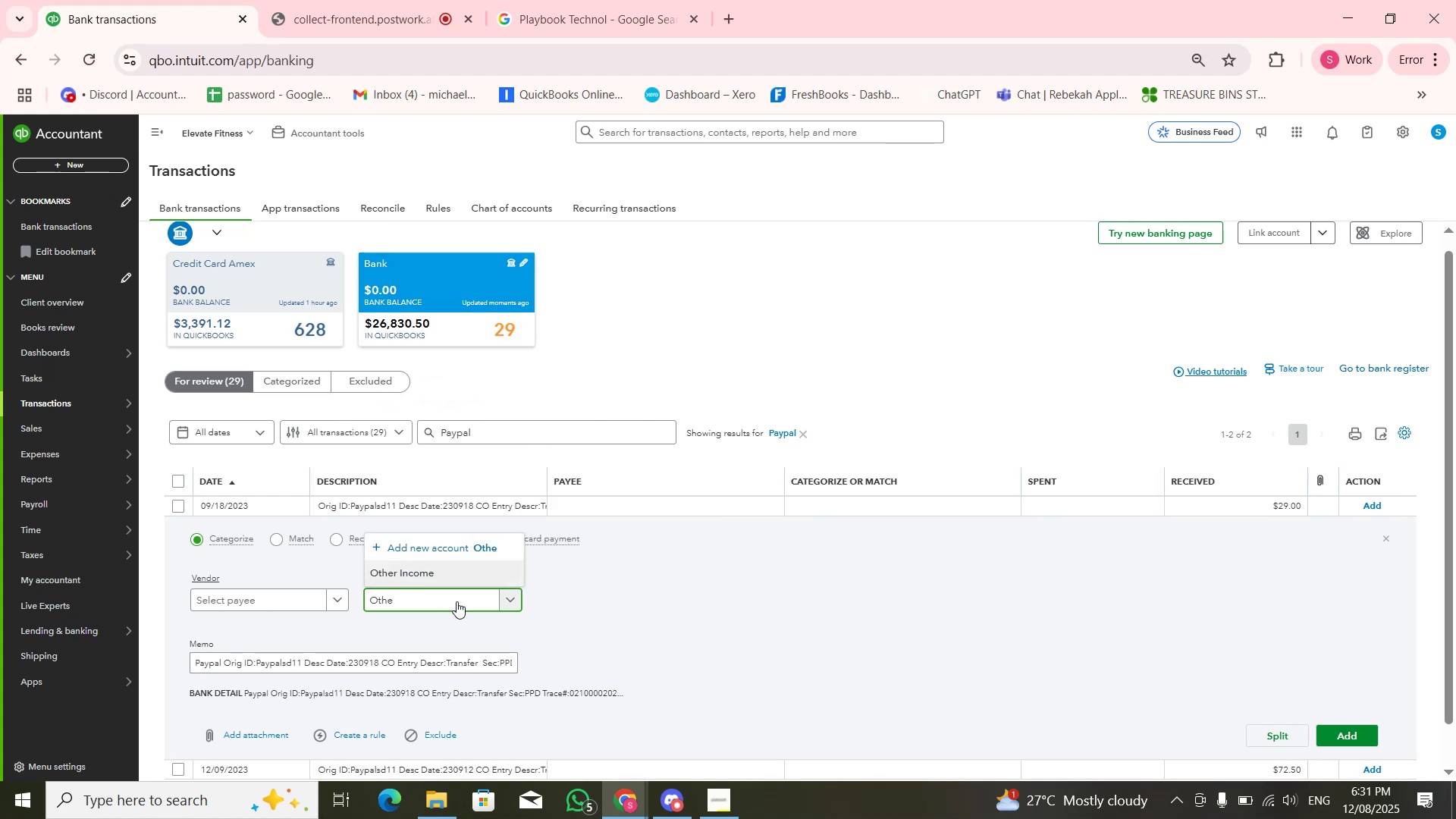 
key(Enter)
 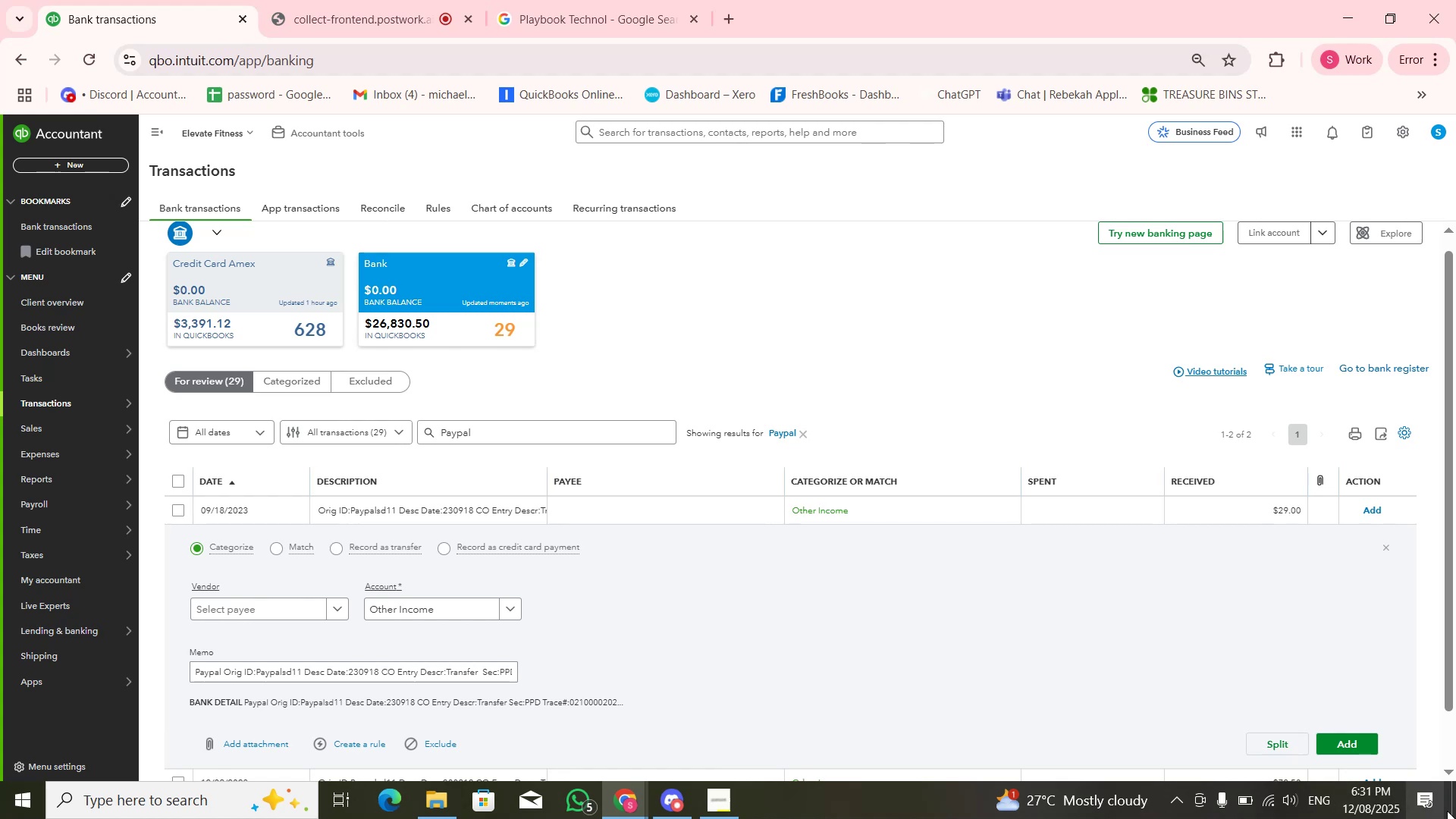 
left_click([1348, 735])
 